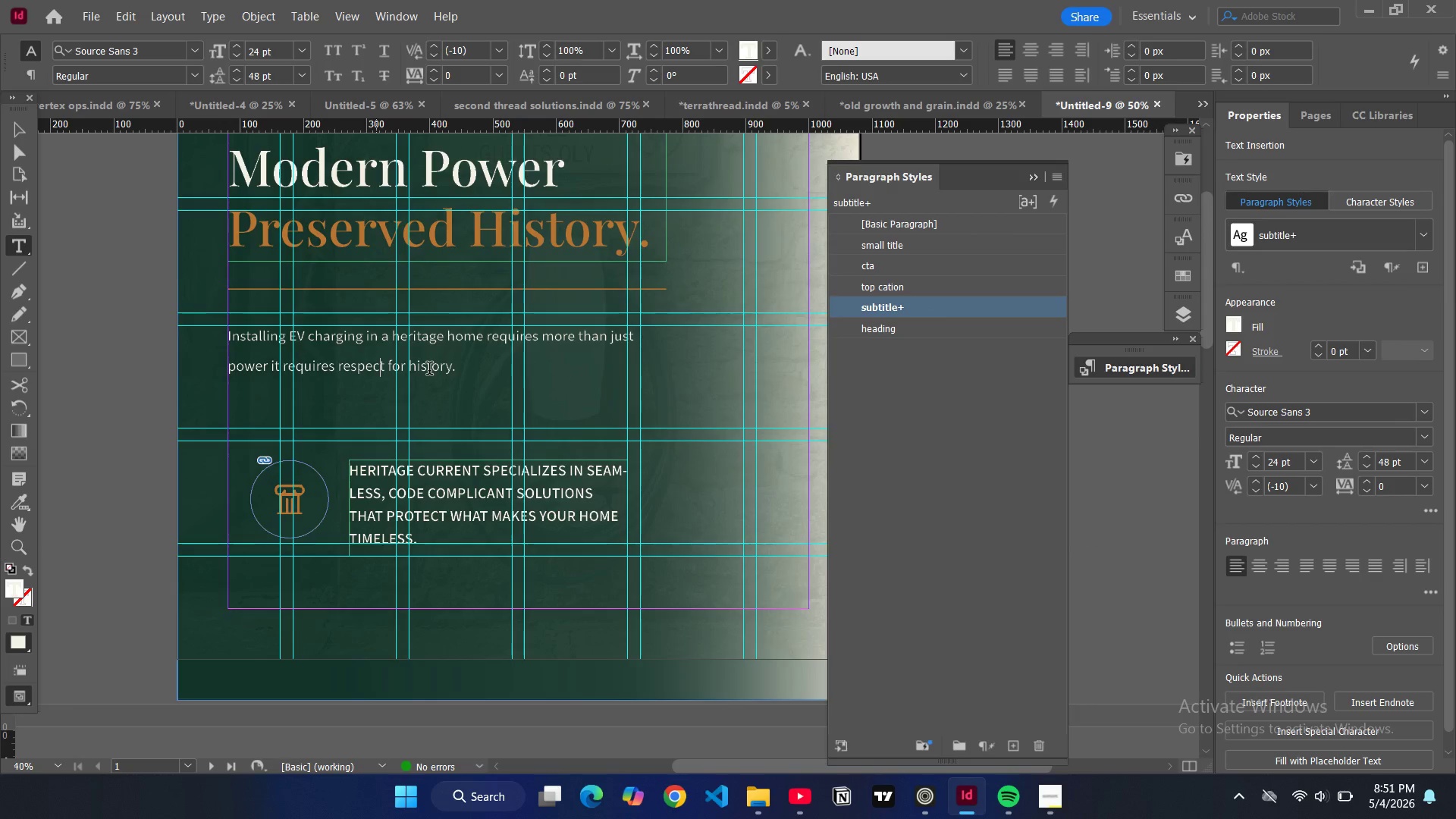 
scroll: coordinate [437, 386], scroll_direction: down, amount: 15.0
 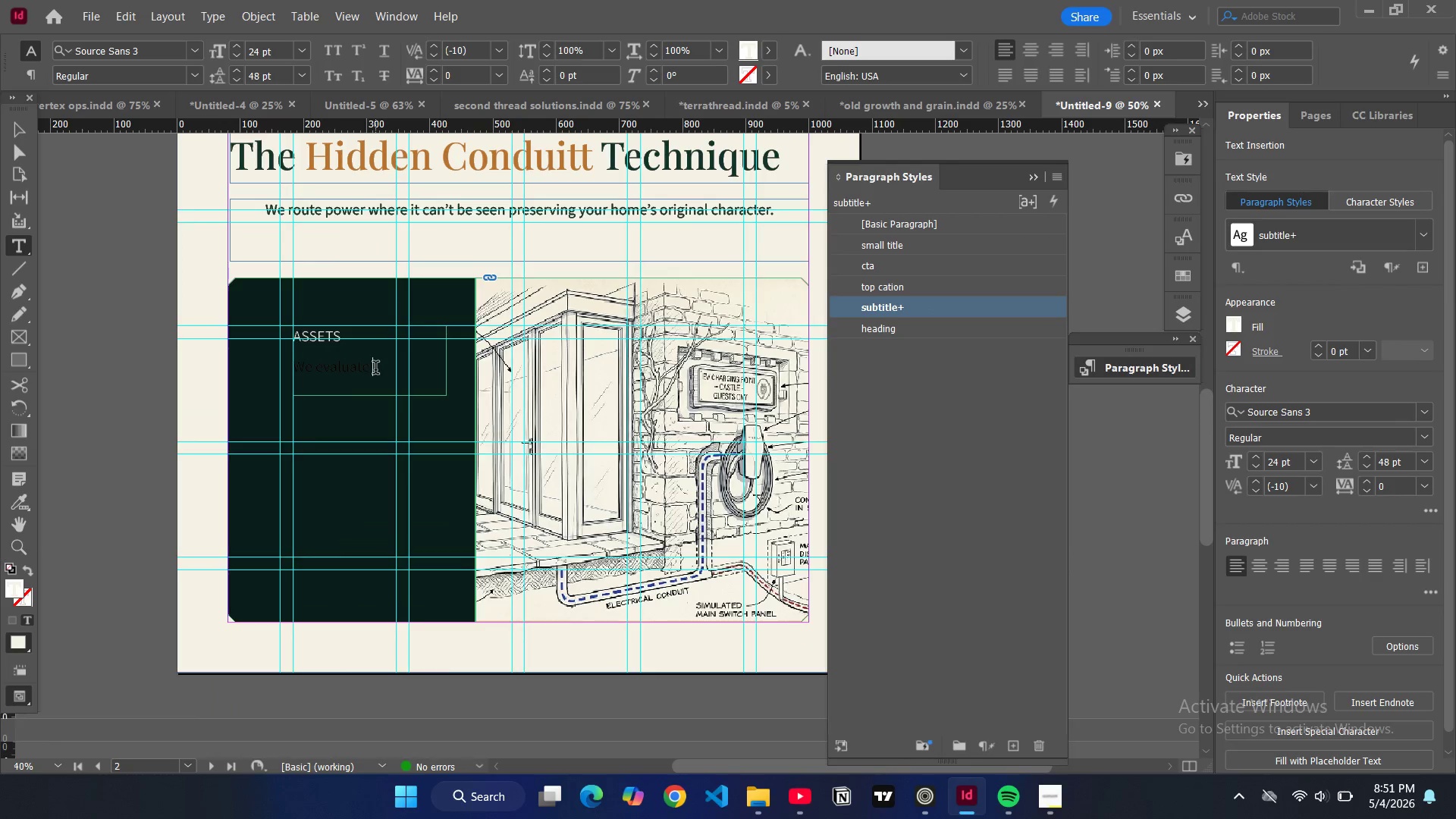 
left_click([375, 369])
 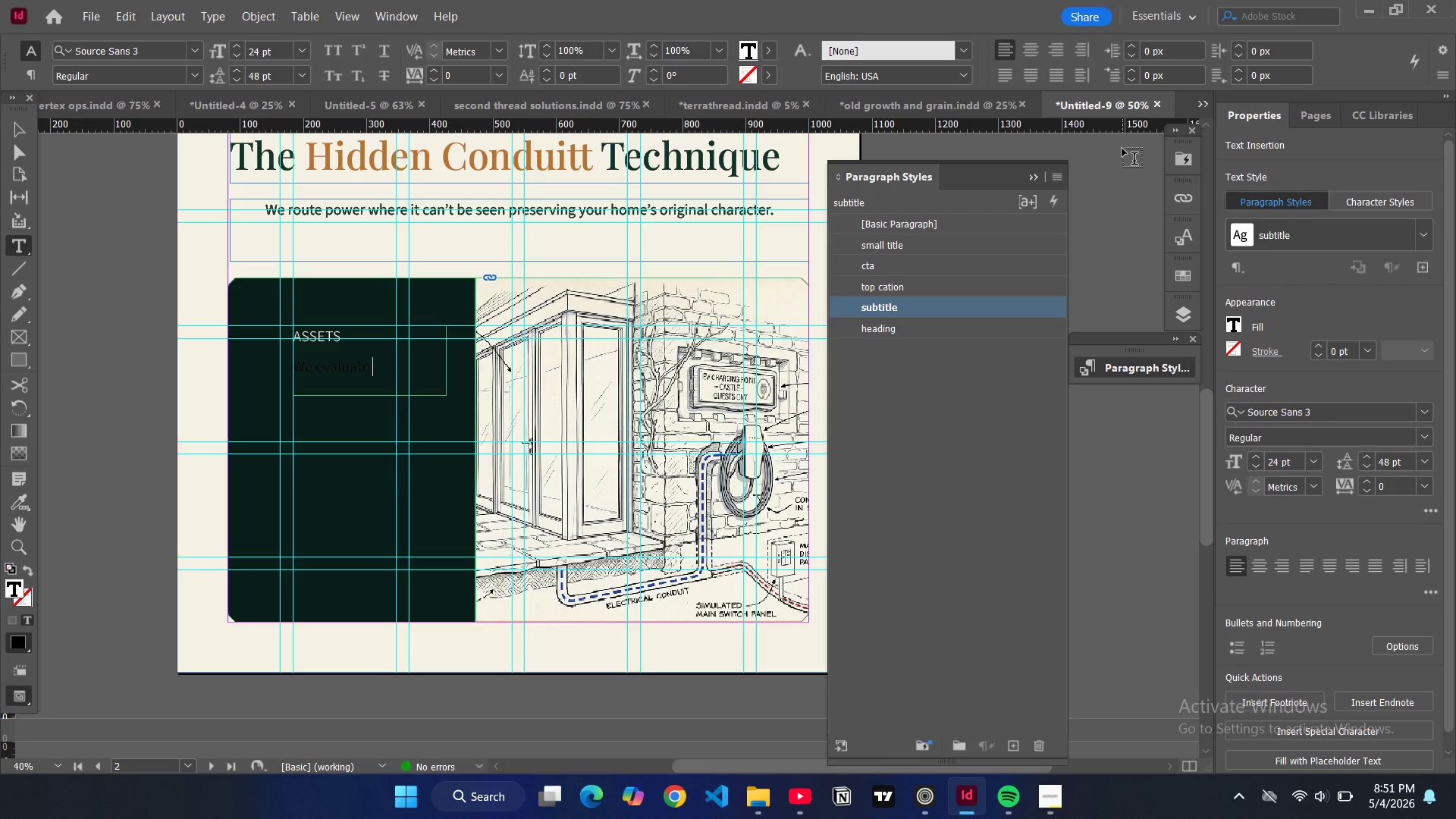 
wait(15.72)
 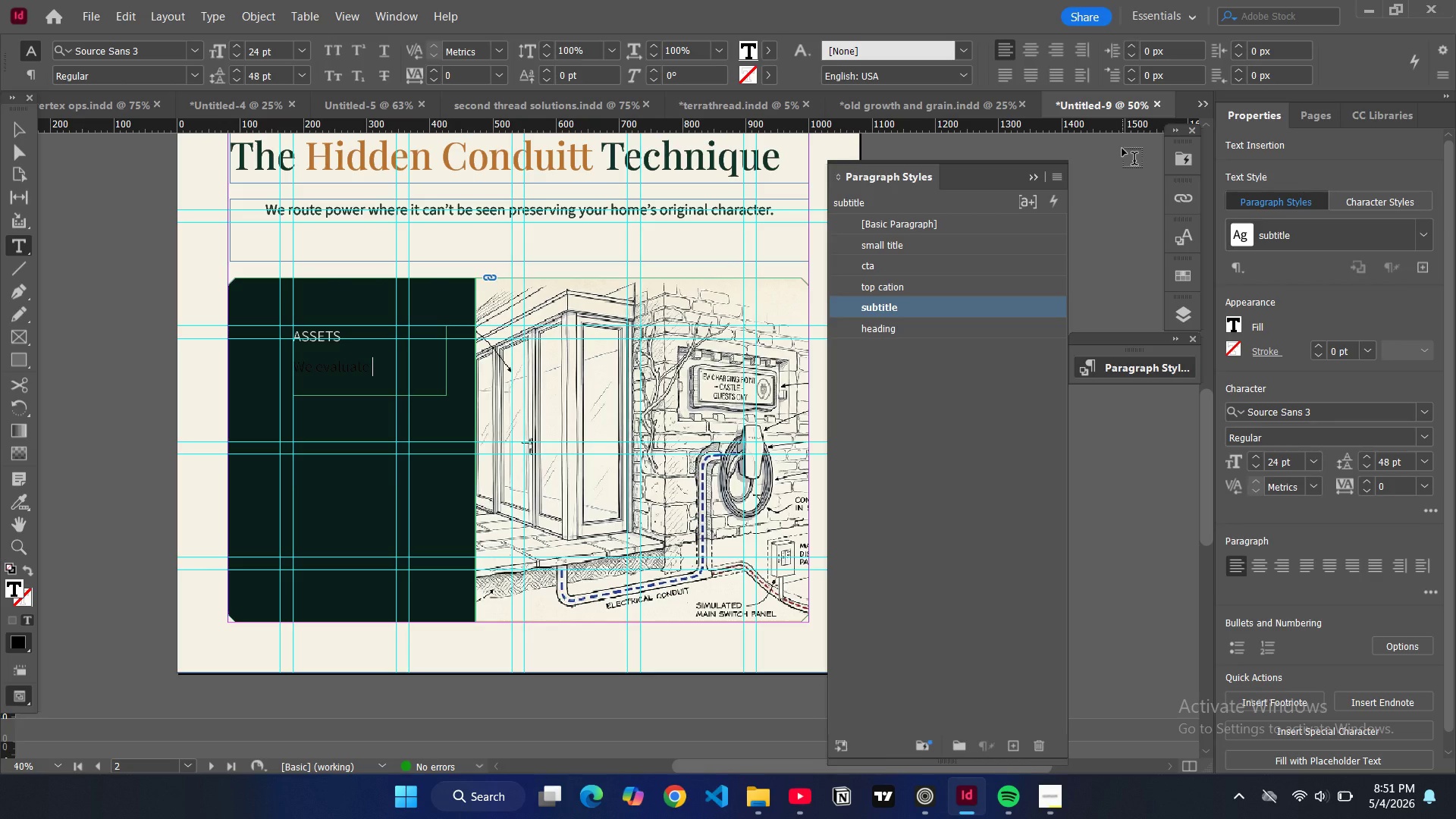 
left_click([1061, 173])
 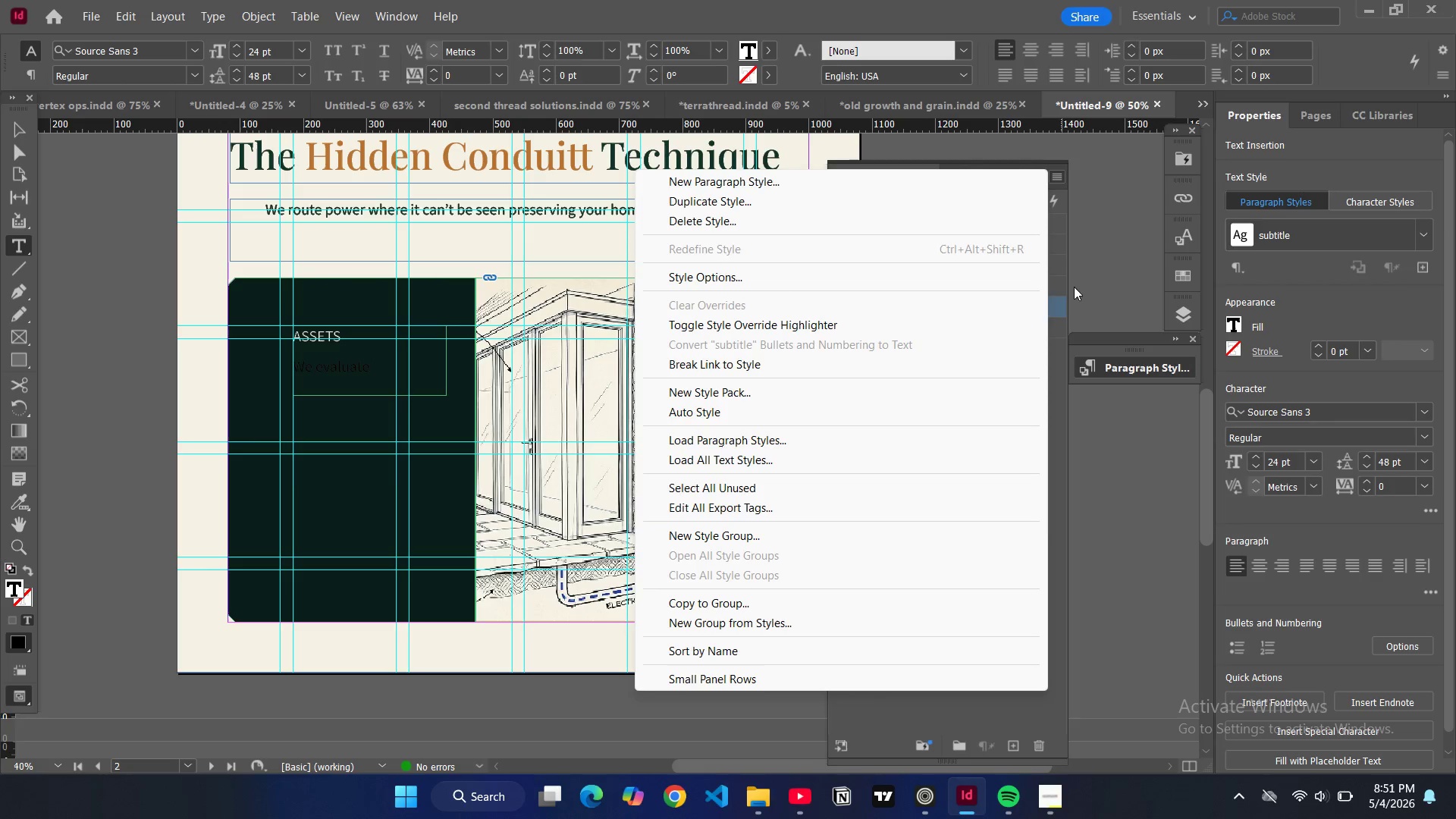 
left_click([1076, 280])
 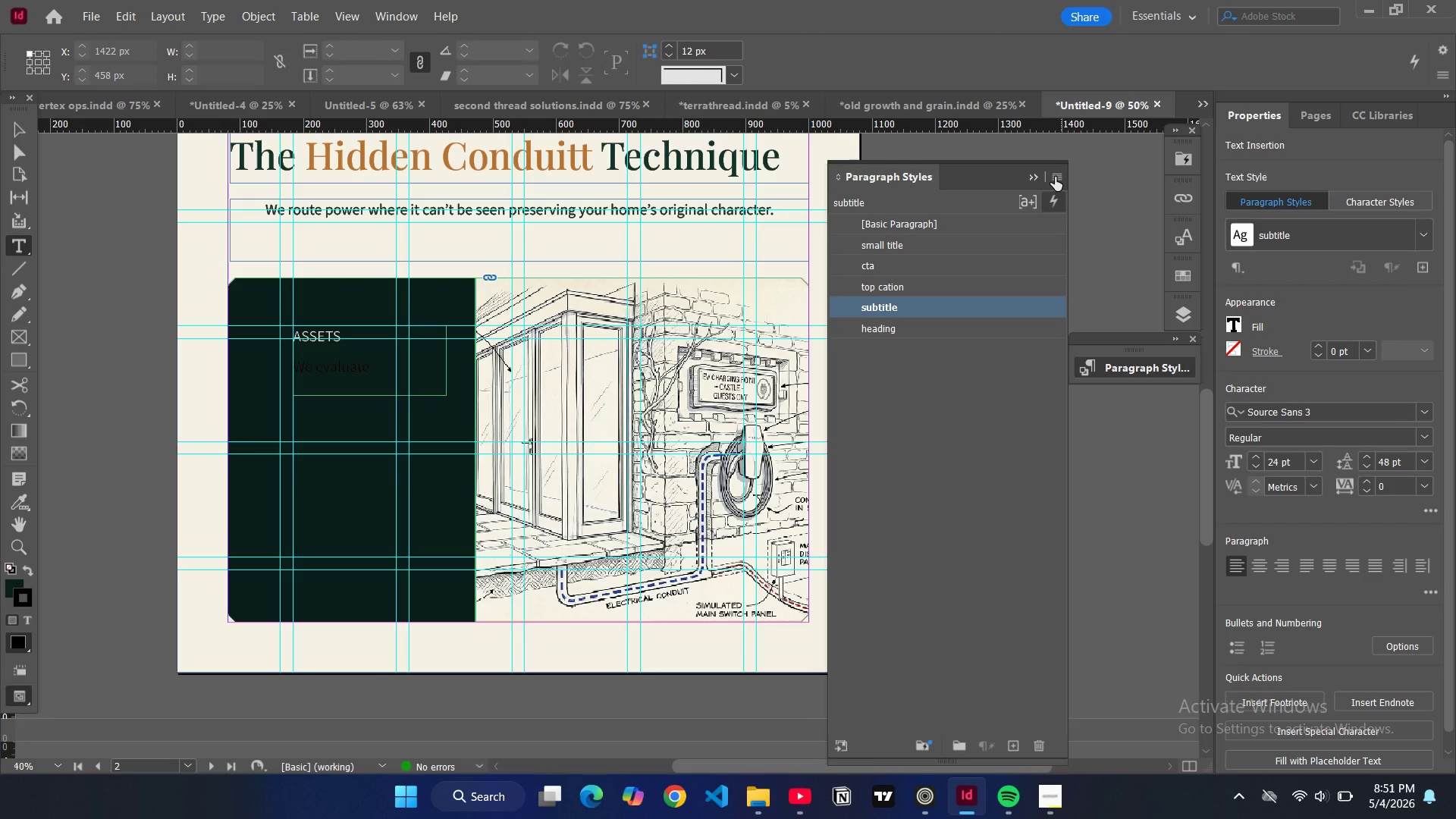 
left_click([1055, 177])
 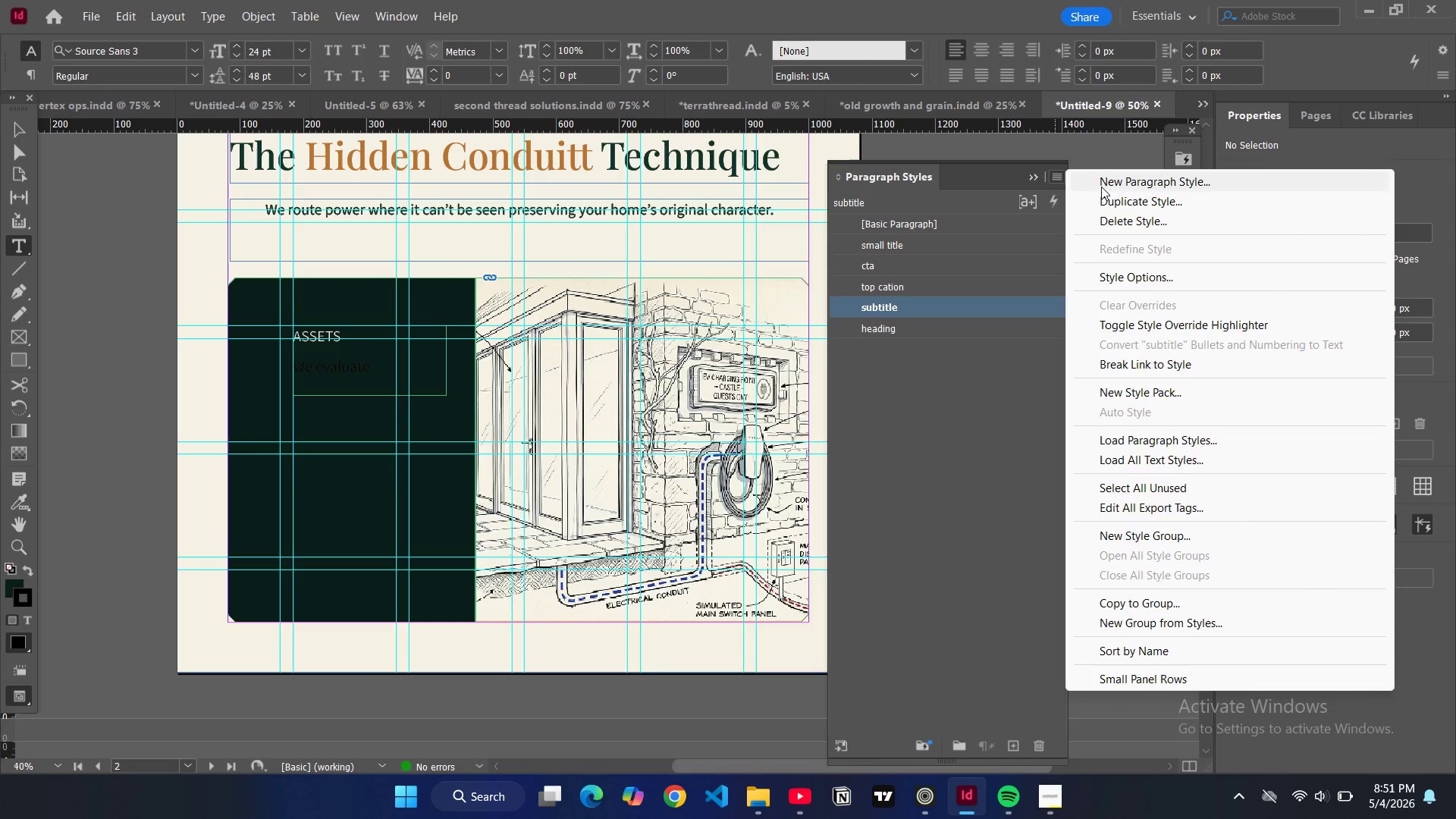 
left_click([1106, 185])
 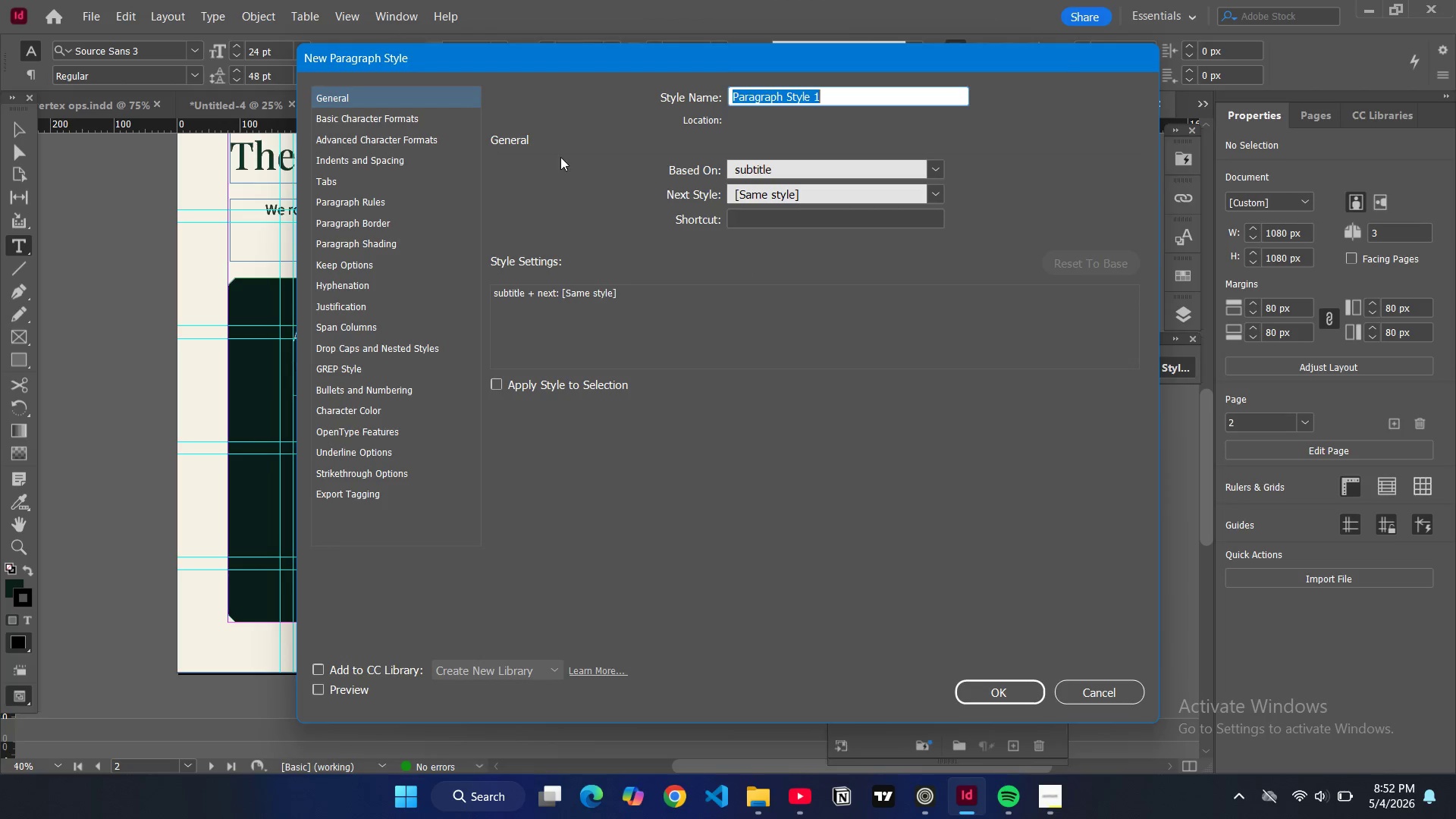 
left_click([441, 124])
 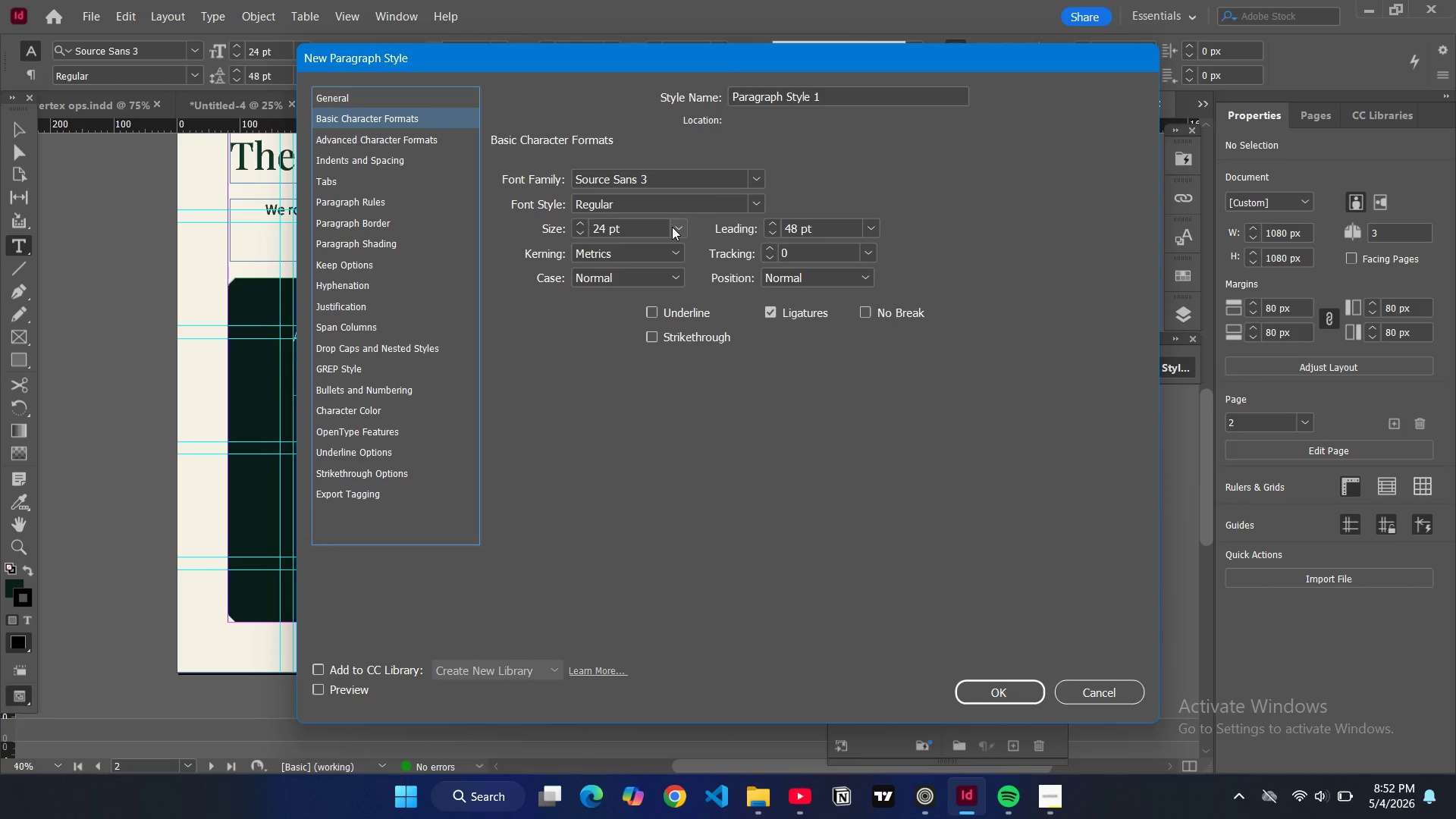 
left_click([673, 228])
 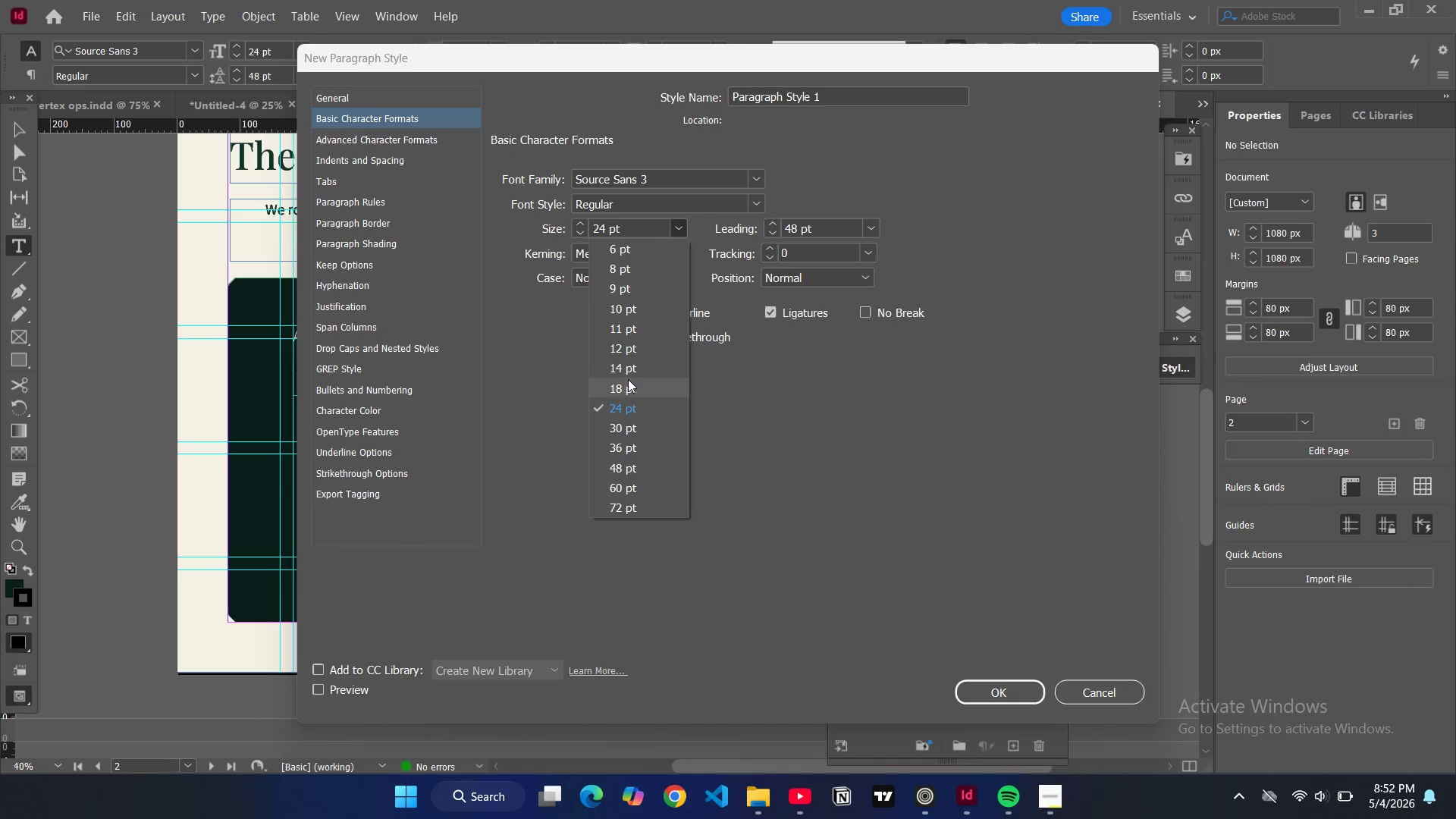 
left_click([629, 371])
 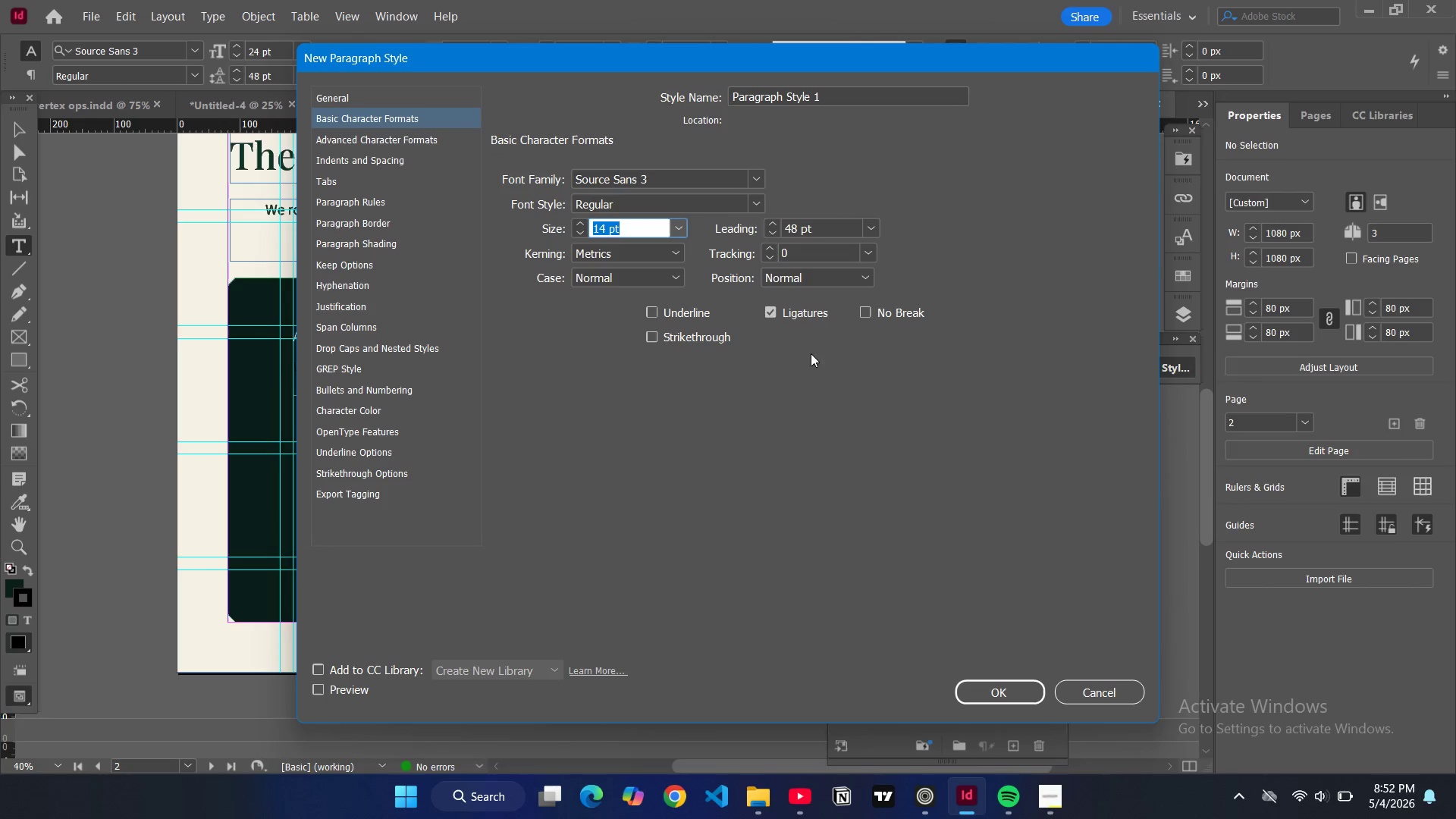 
wait(5.3)
 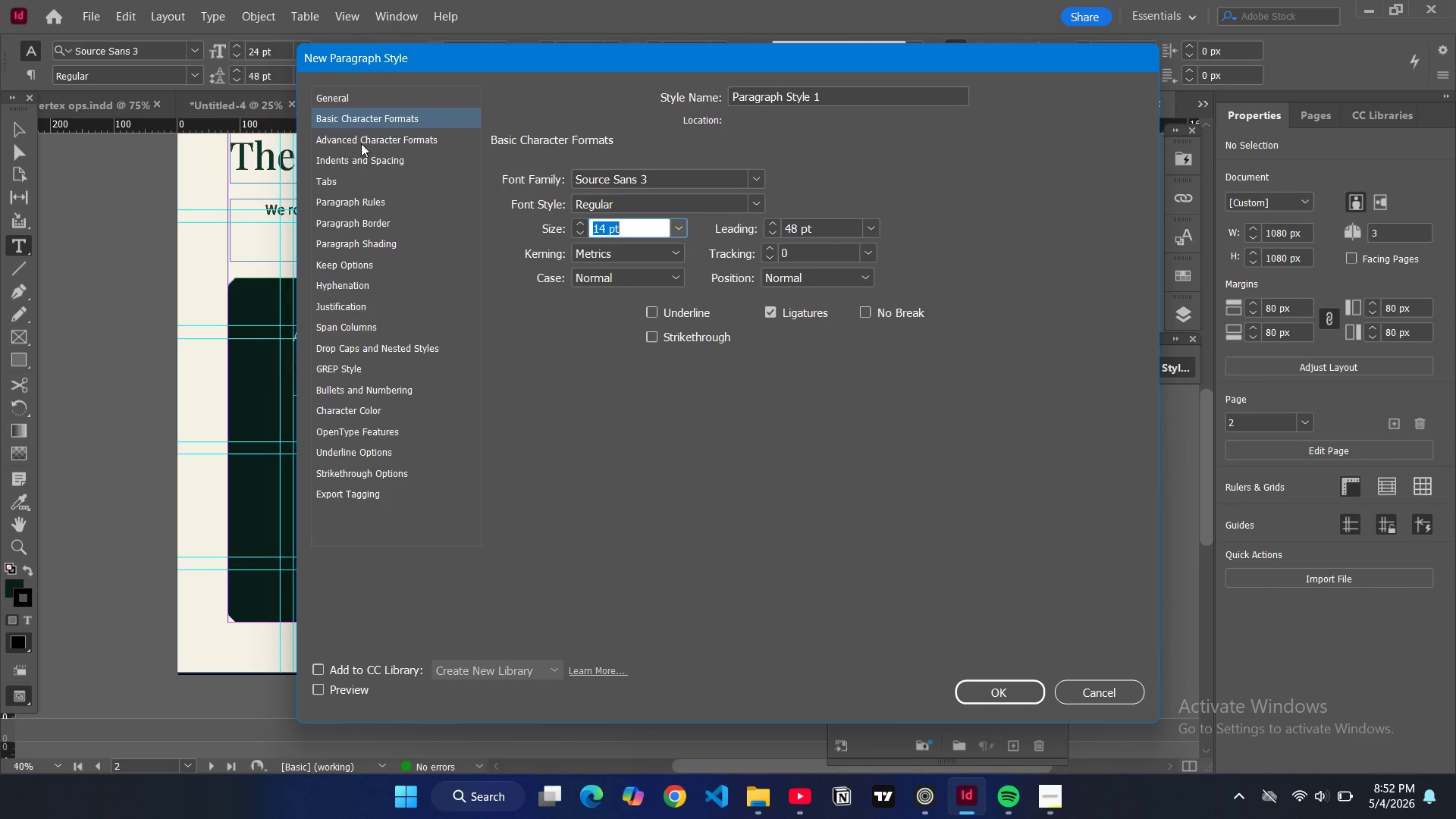 
double_click([799, 97])
 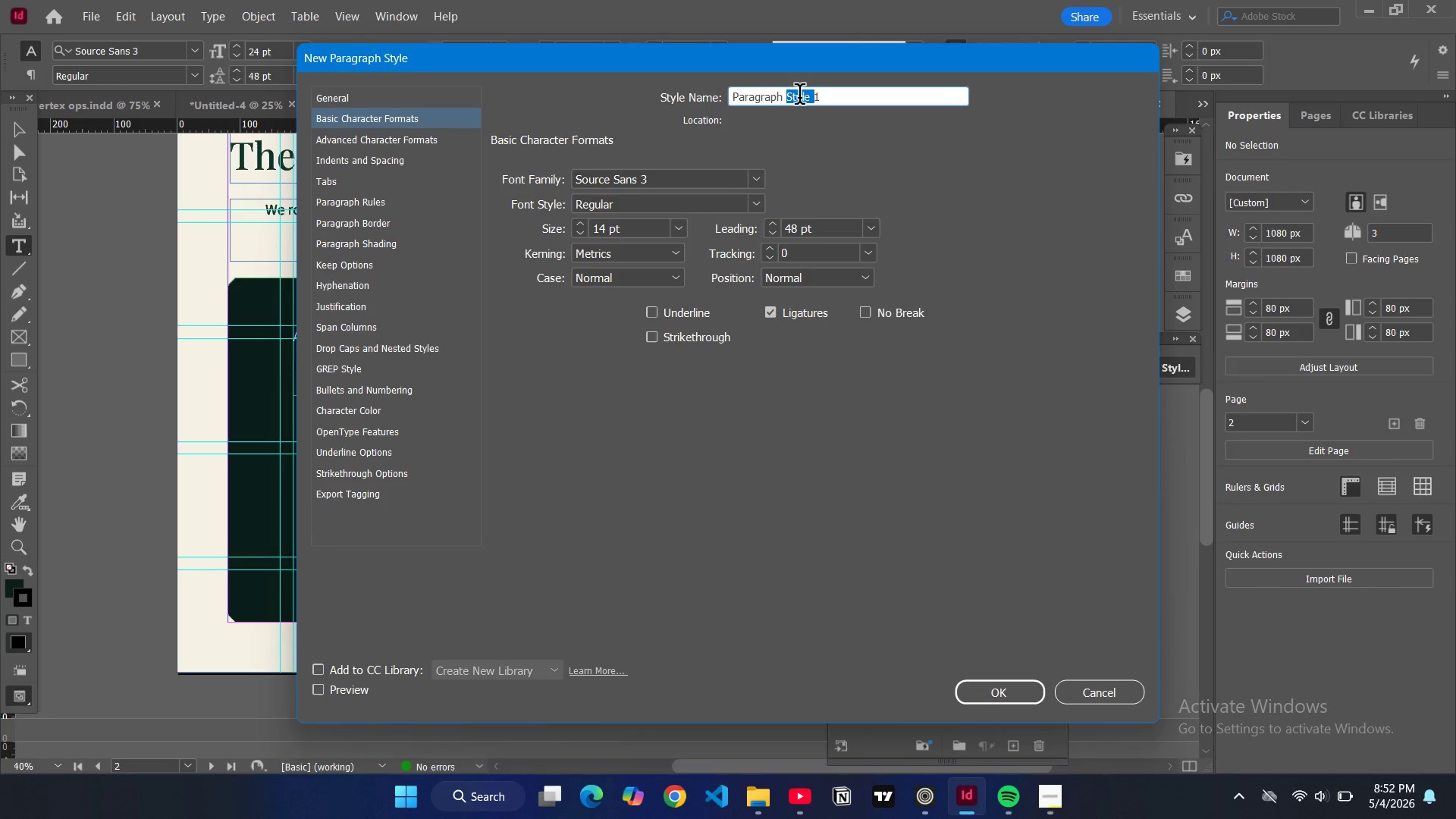 
key(Control+ControlLeft)
 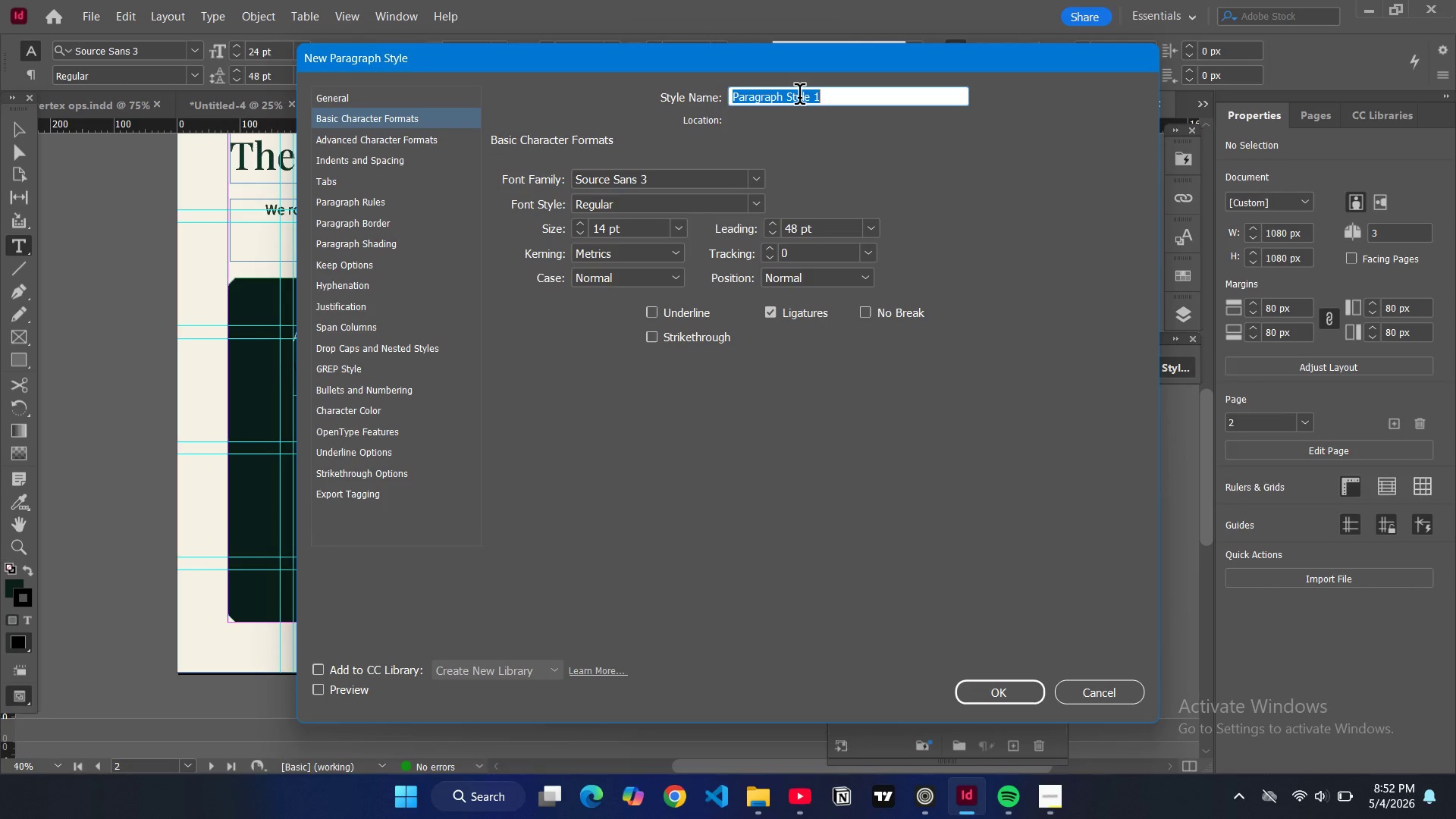 
key(Control+A)
 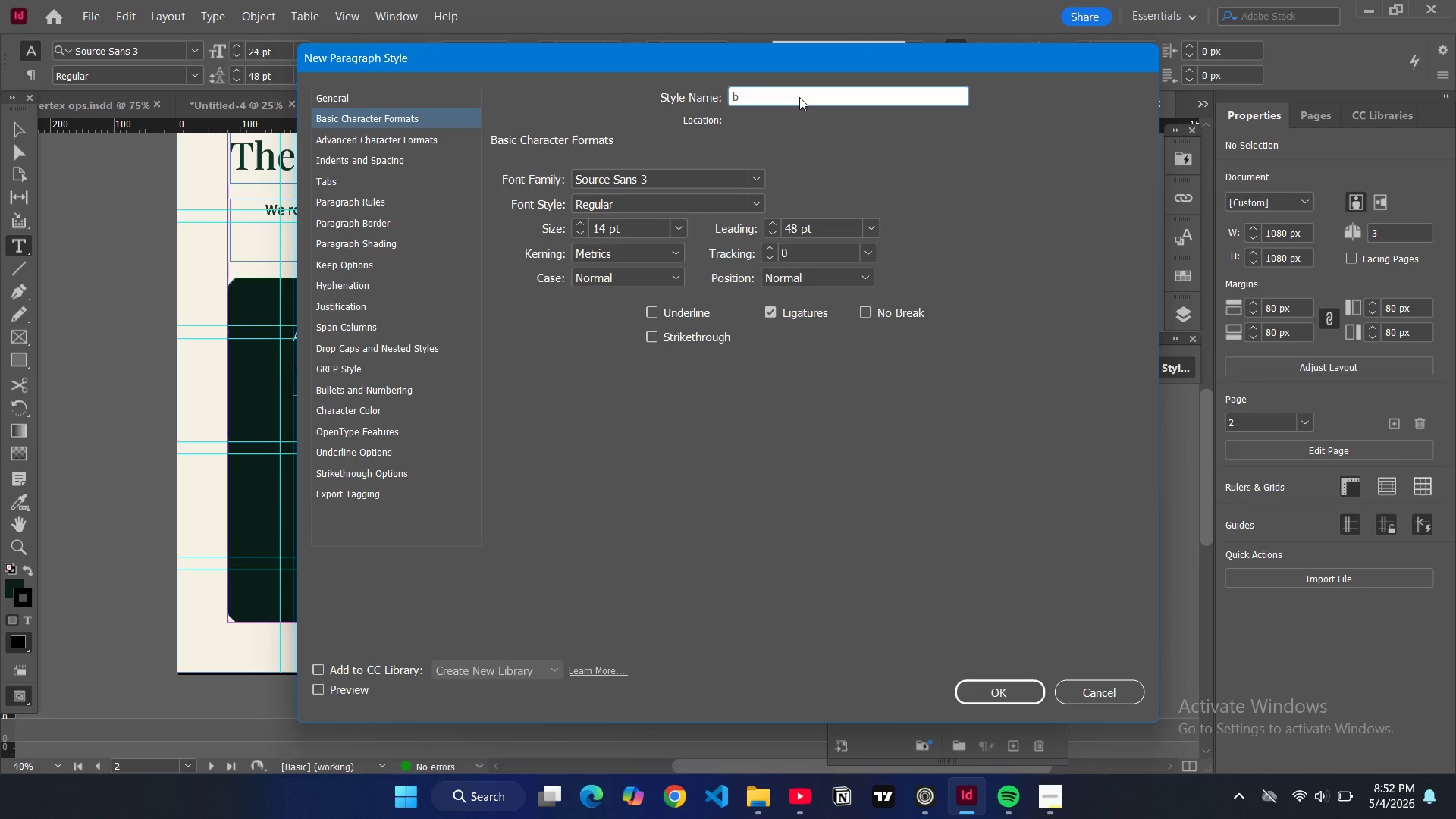 
type(body)
 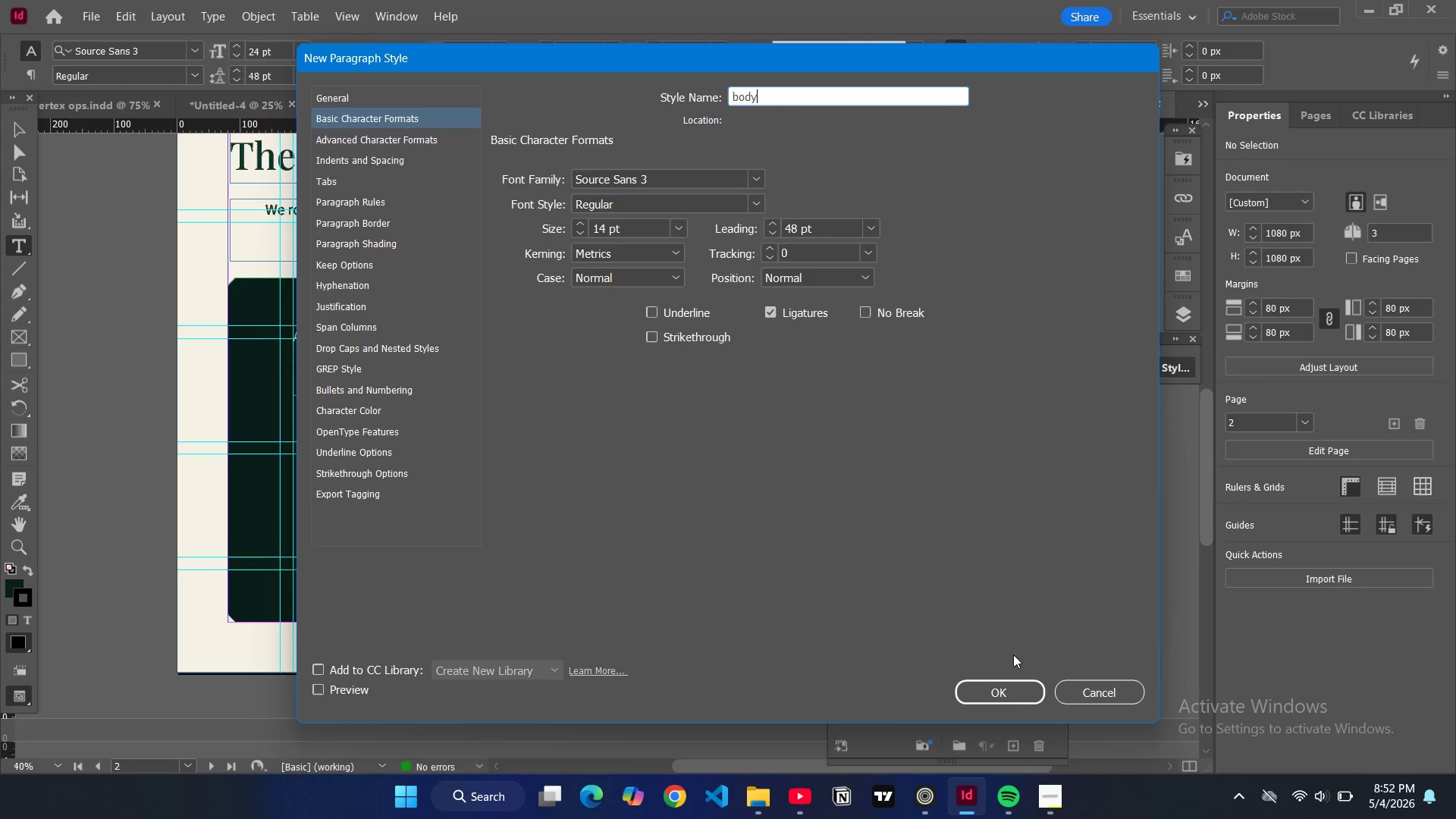 
left_click([1018, 692])
 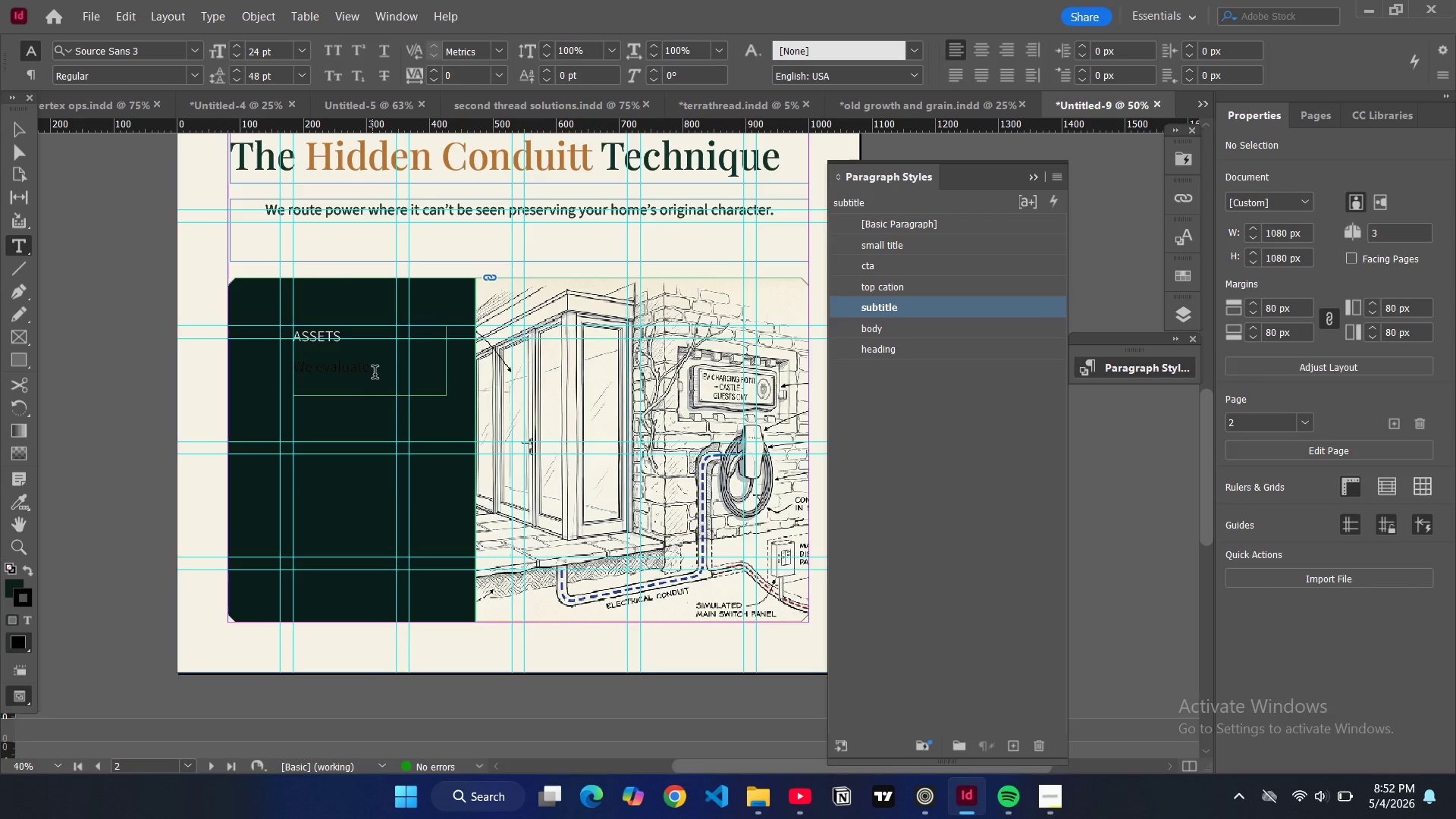 
left_click_drag(start_coordinate=[375, 372], to_coordinate=[294, 366])
 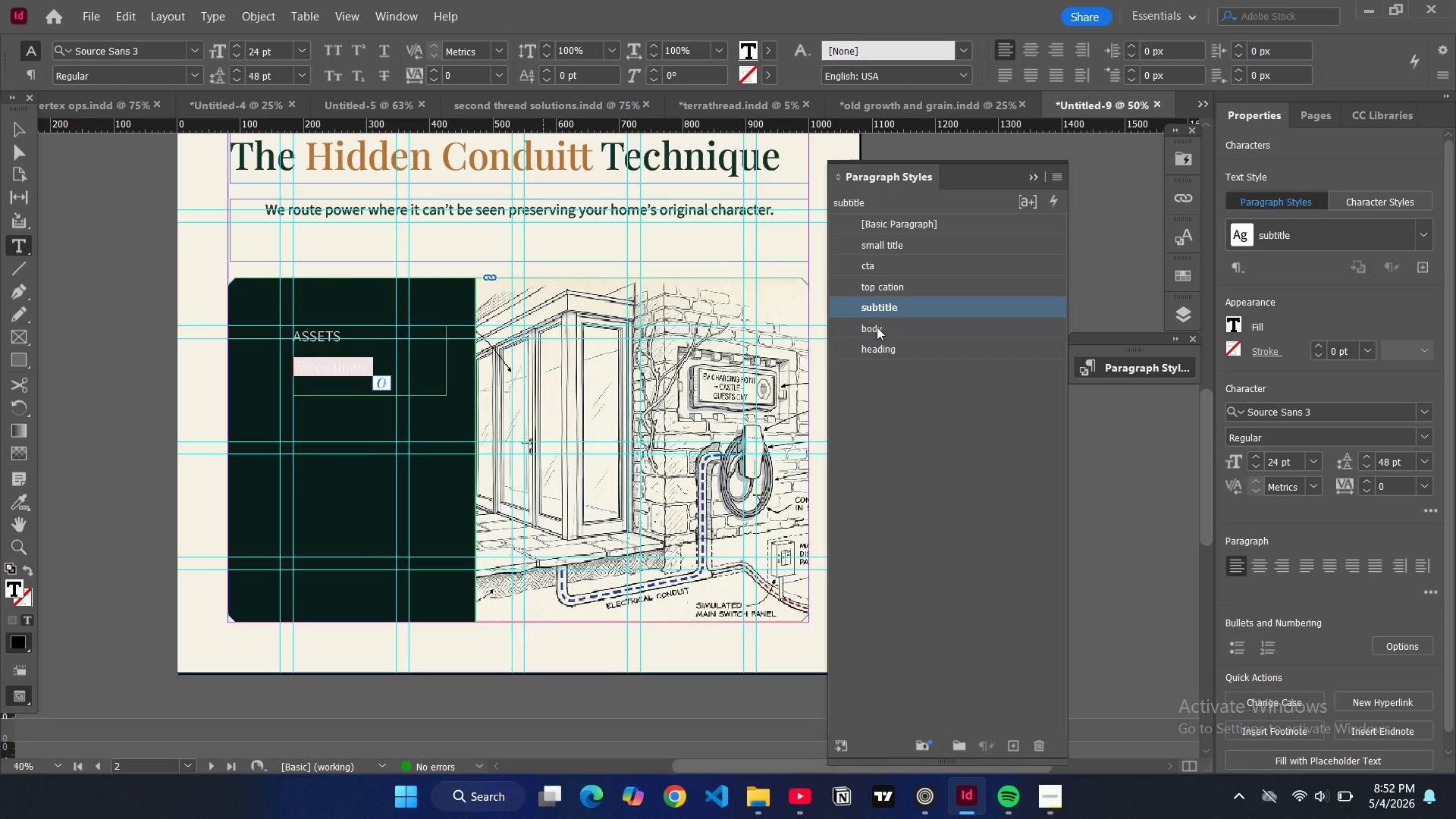 
left_click([902, 324])
 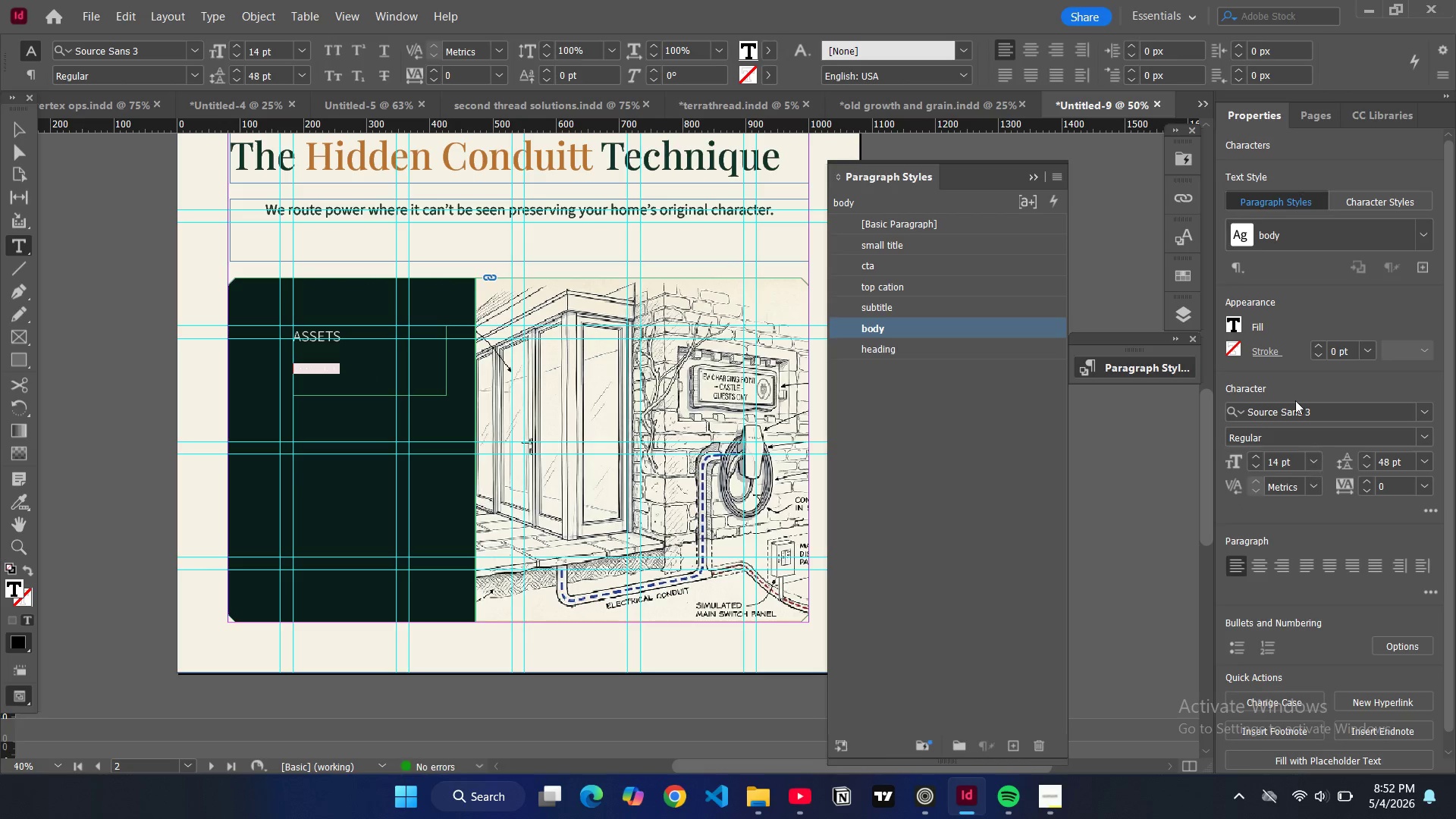 
double_click([1237, 325])
 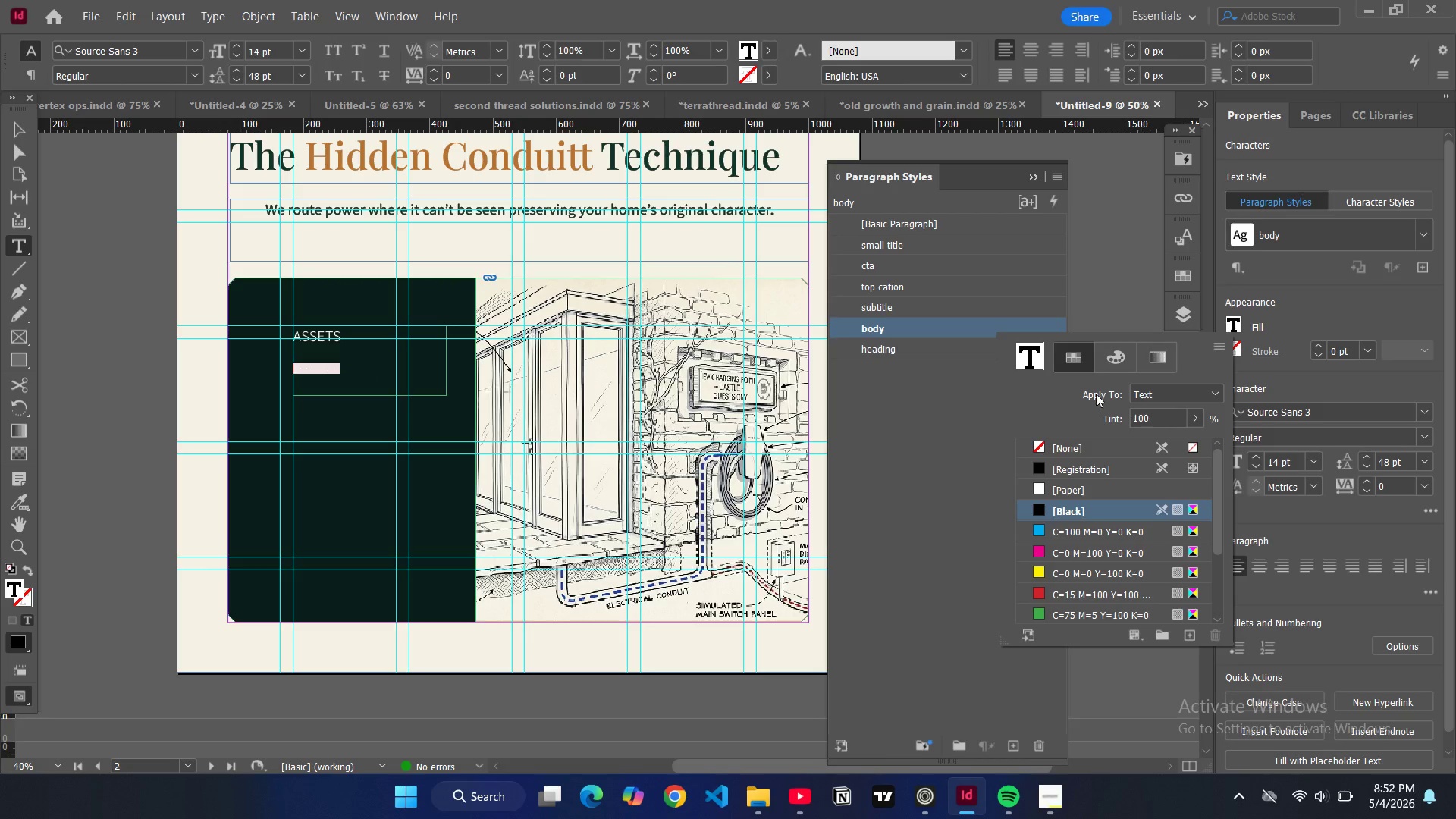 
scroll: coordinate [1060, 561], scroll_direction: down, amount: 8.0
 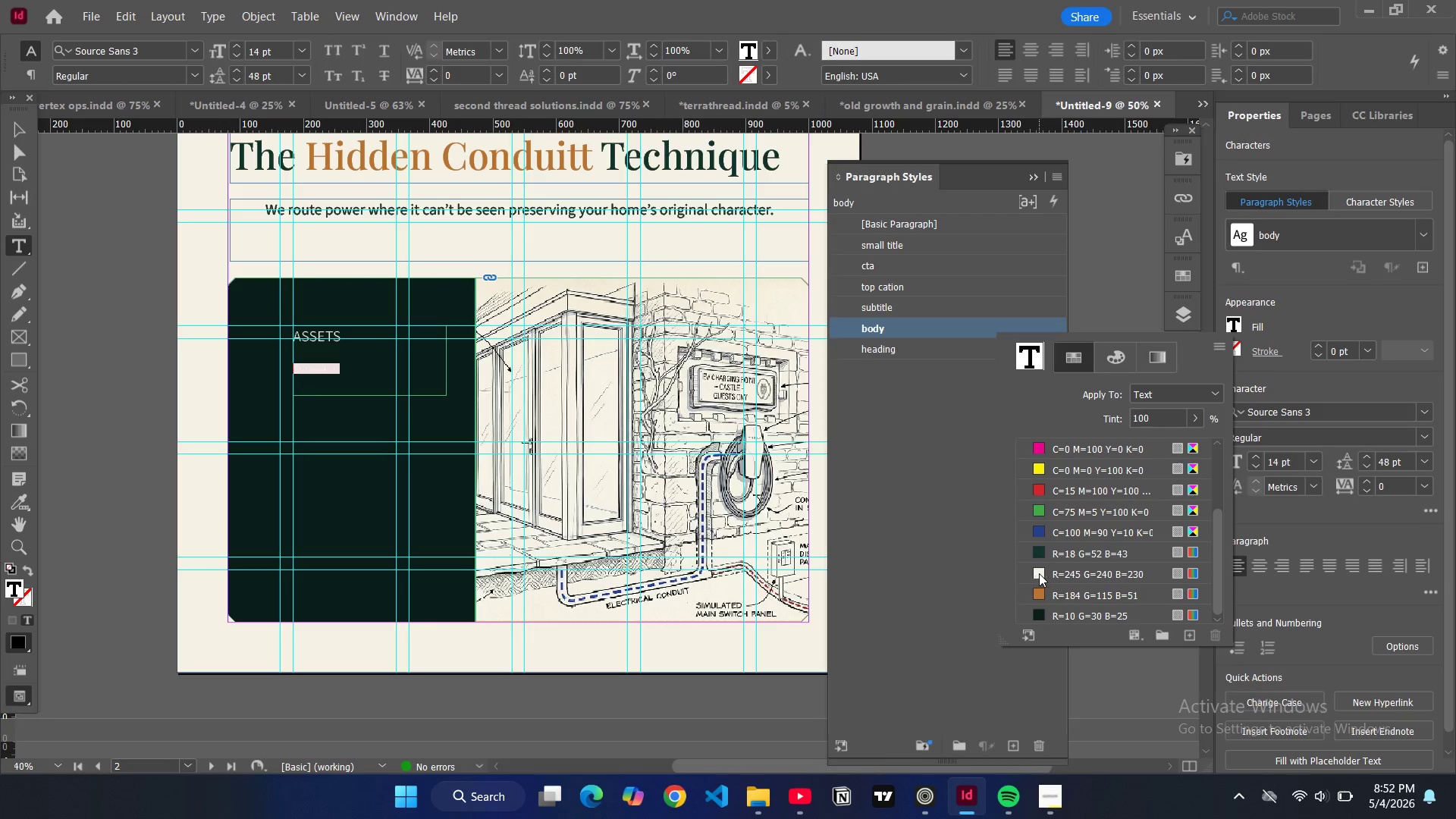 
left_click([1039, 573])
 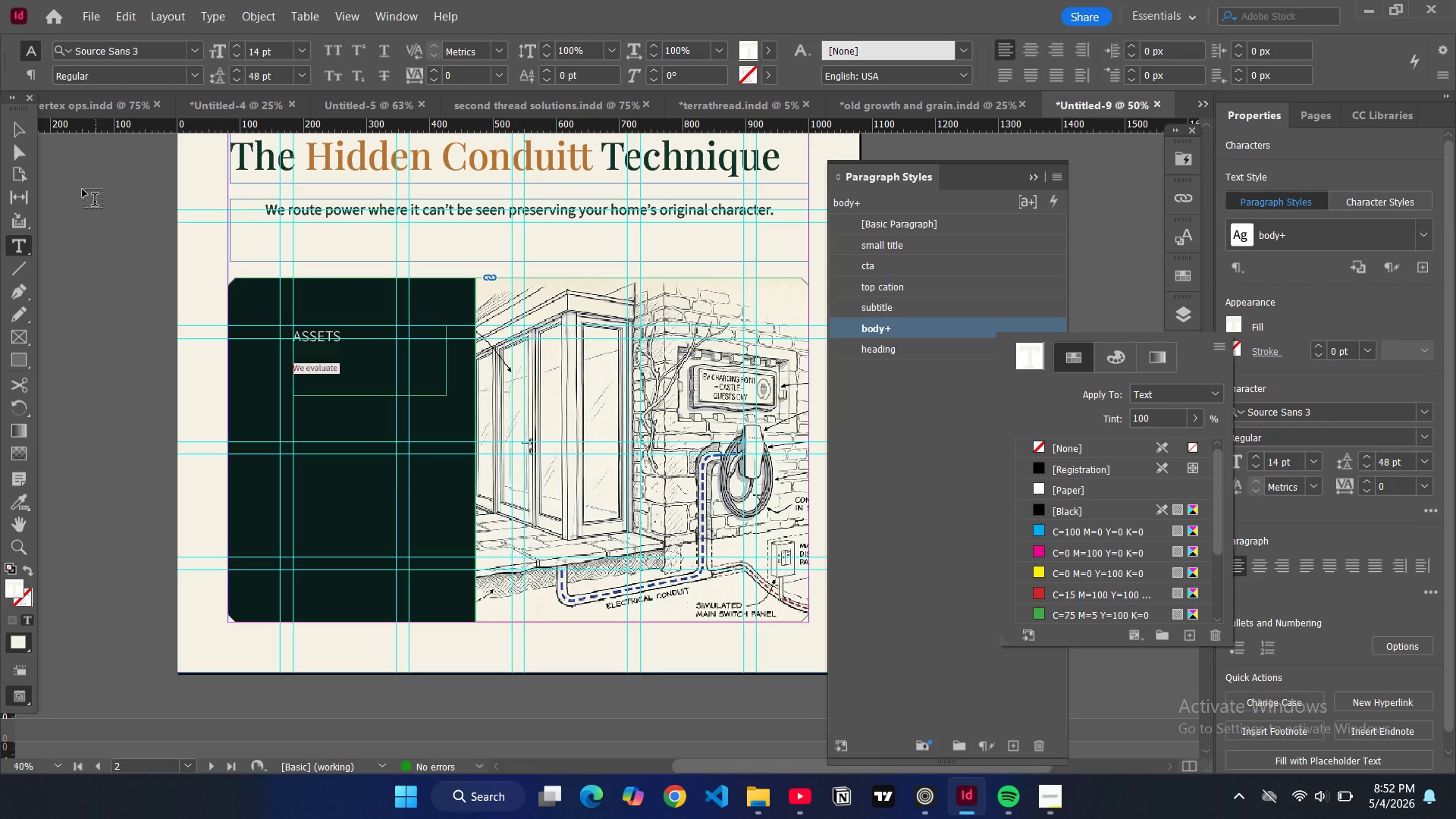 
left_click([15, 130])
 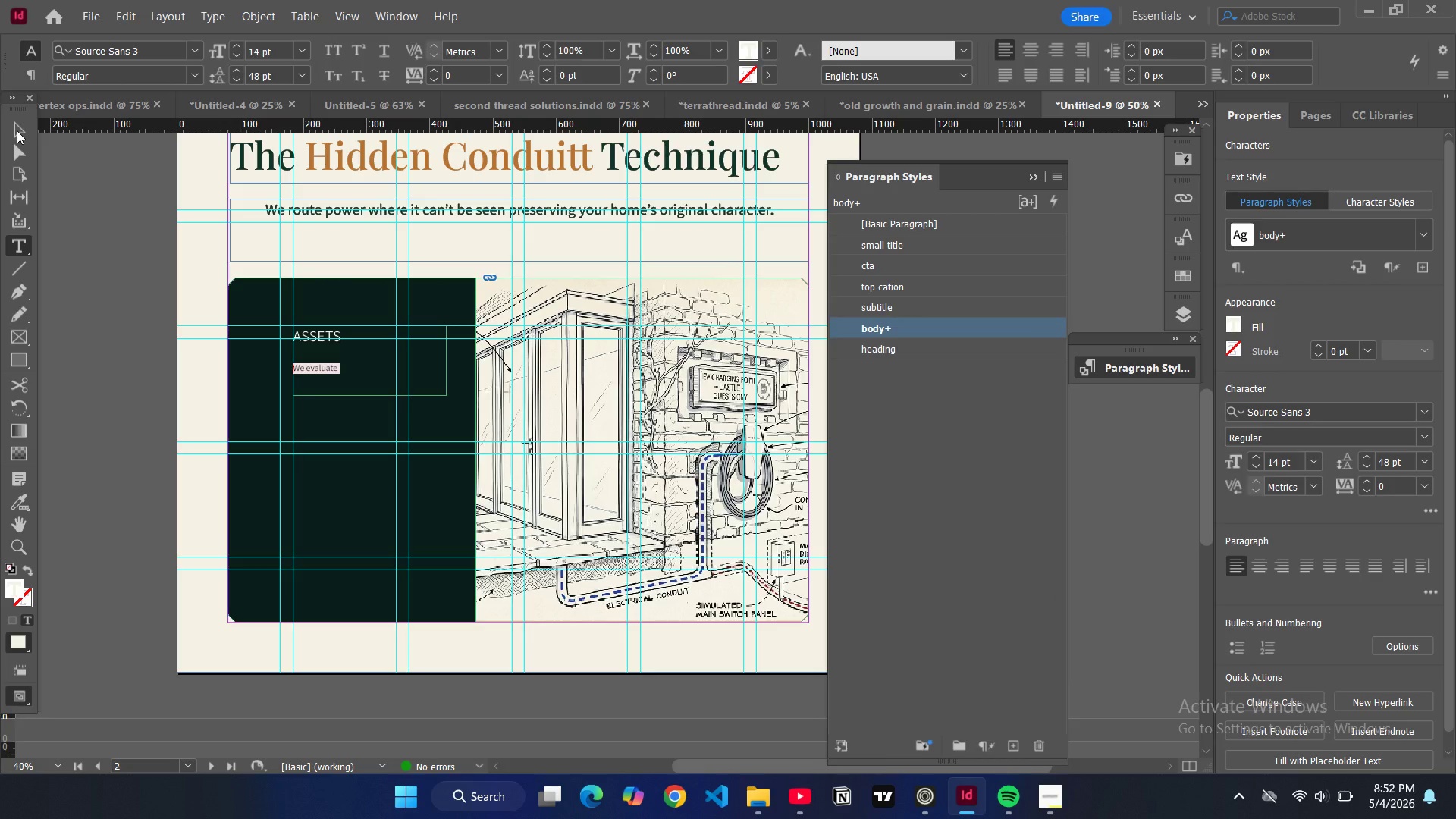 
left_click([17, 130])
 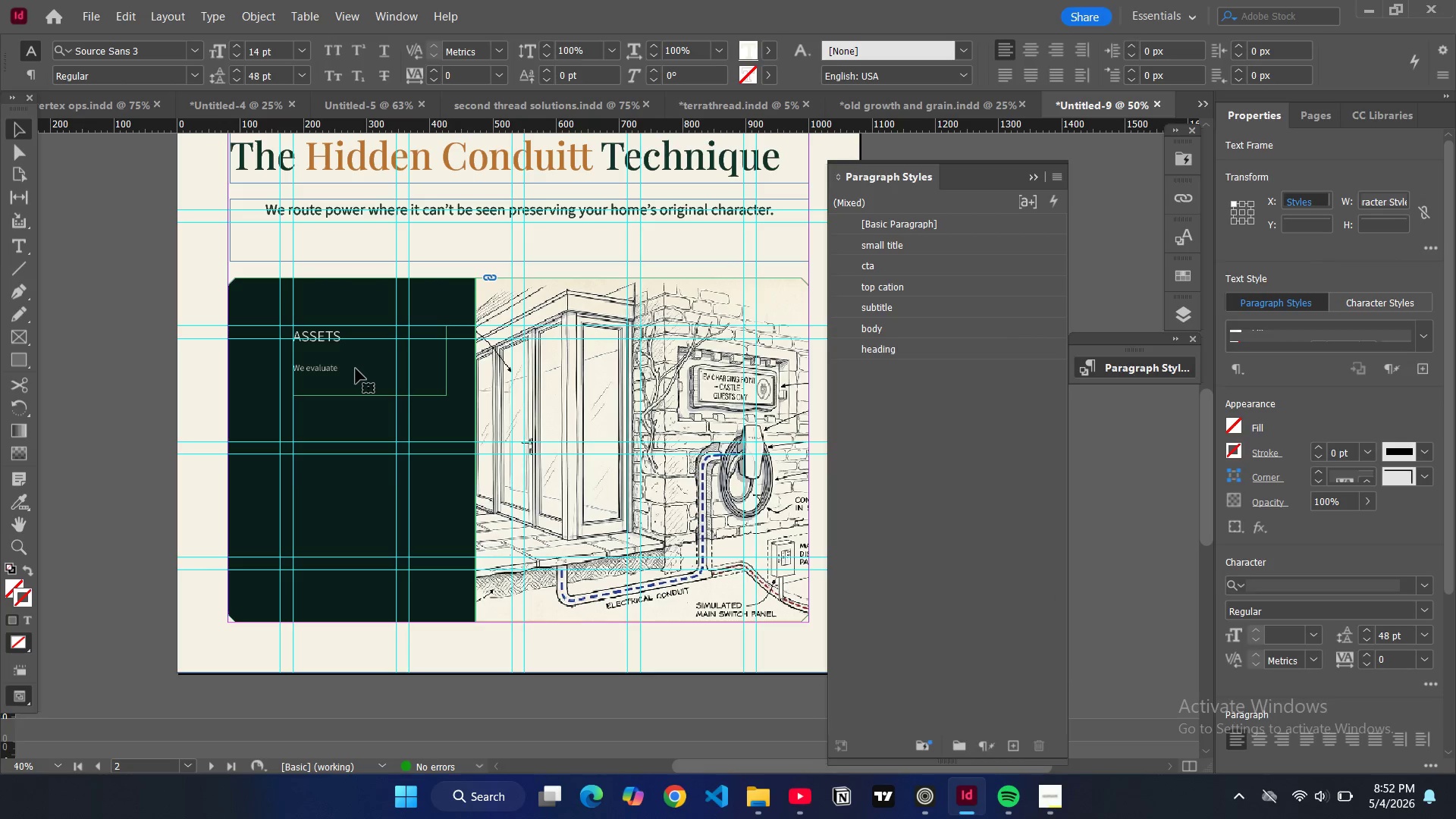 
double_click([356, 369])
 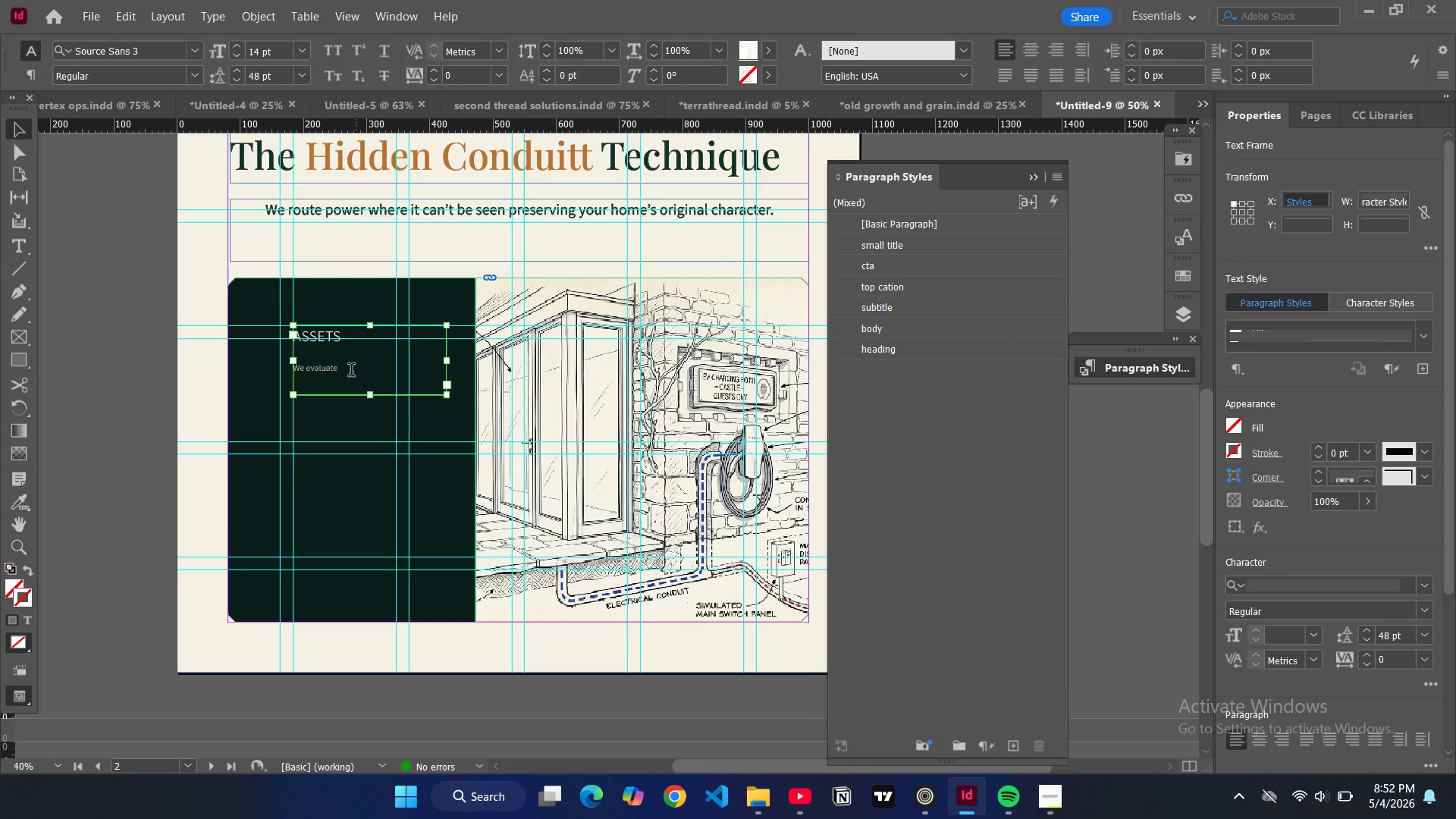 
left_click([351, 372])
 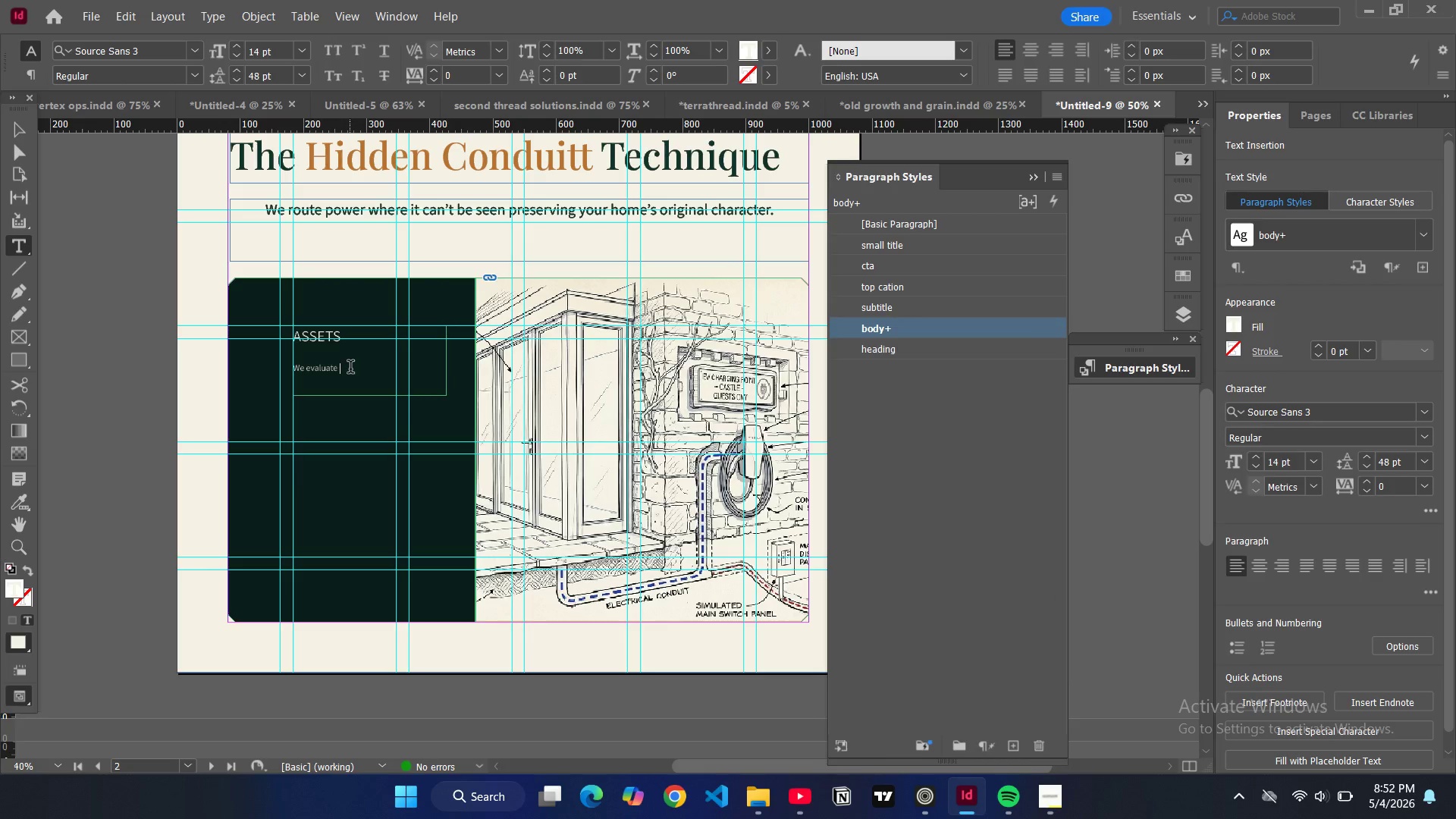 
type(your home's structure and heritae )
 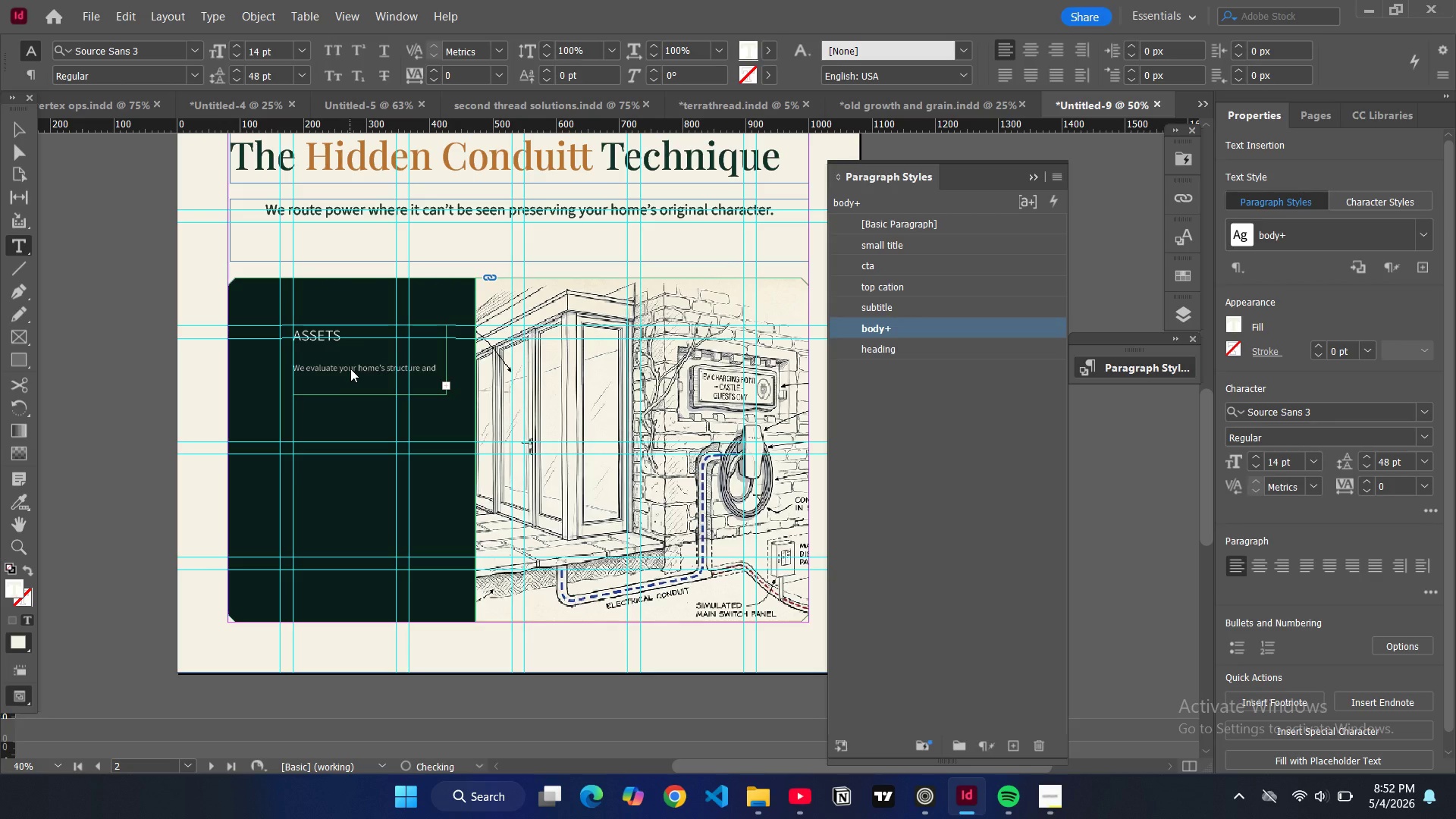 
left_click([17, 131])
 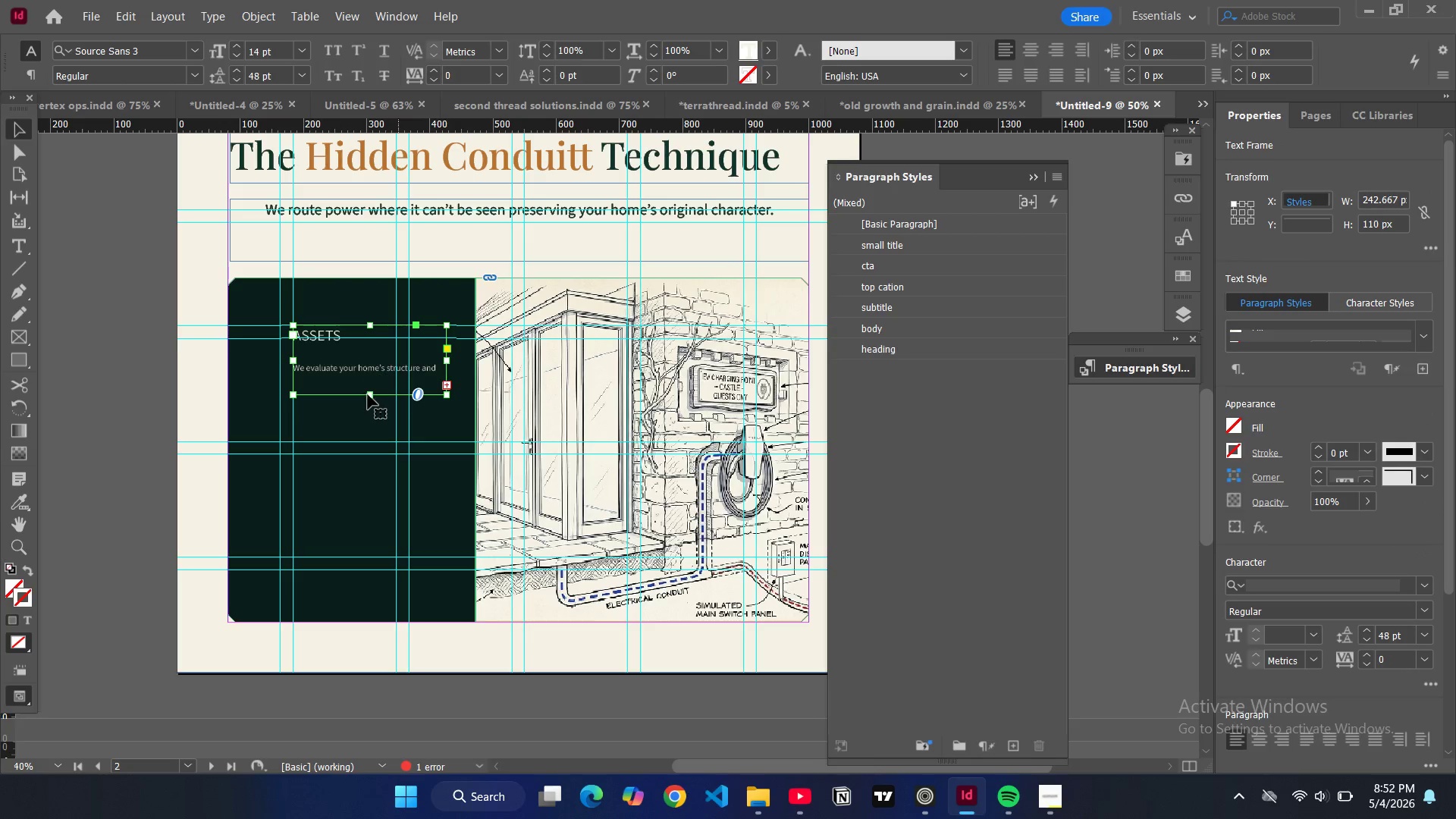 
left_click_drag(start_coordinate=[369, 394], to_coordinate=[372, 409])
 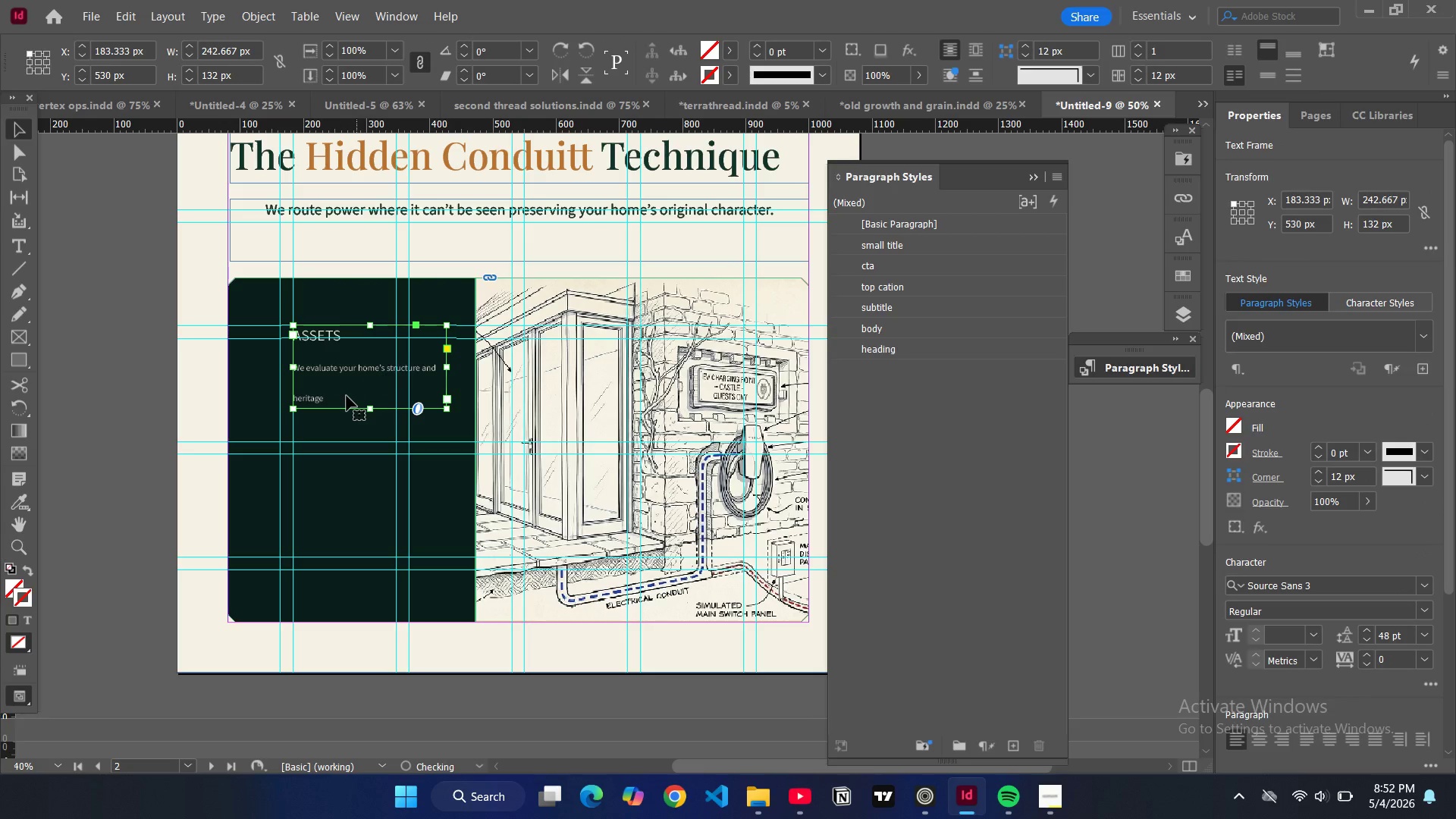 
left_click([347, 396])
 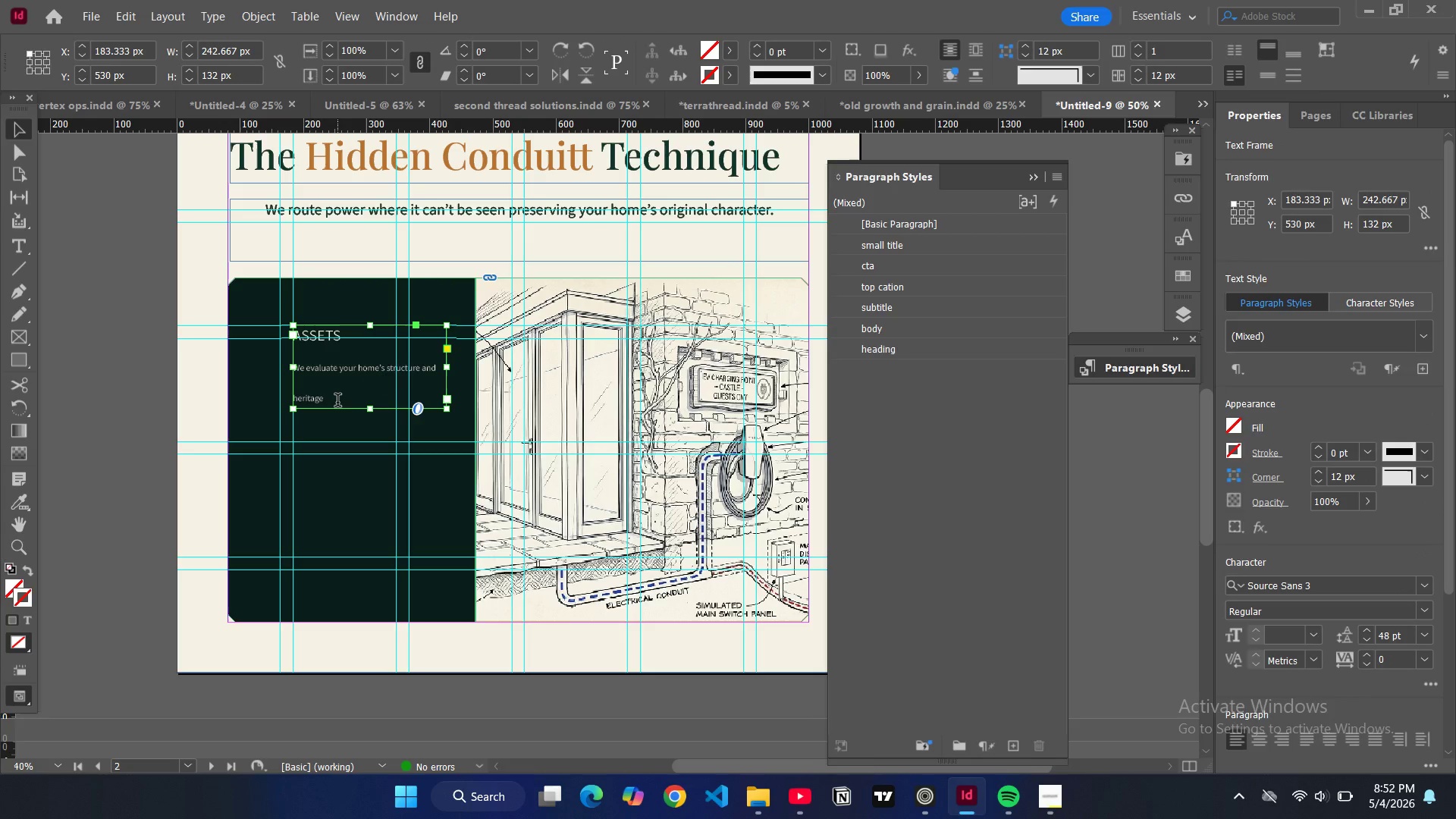 
double_click([337, 402])
 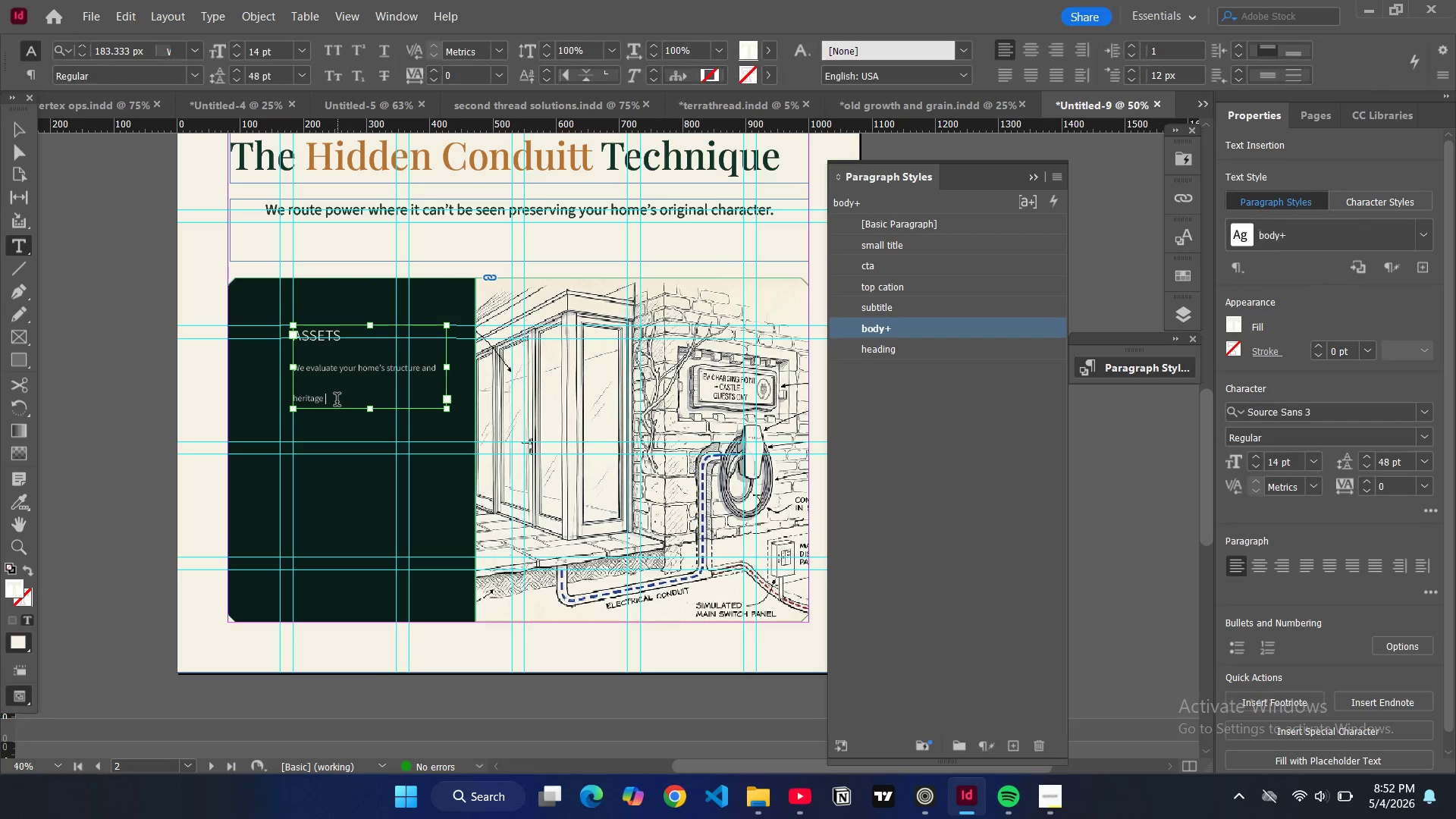 
left_click_drag(start_coordinate=[336, 401], to_coordinate=[293, 369])
 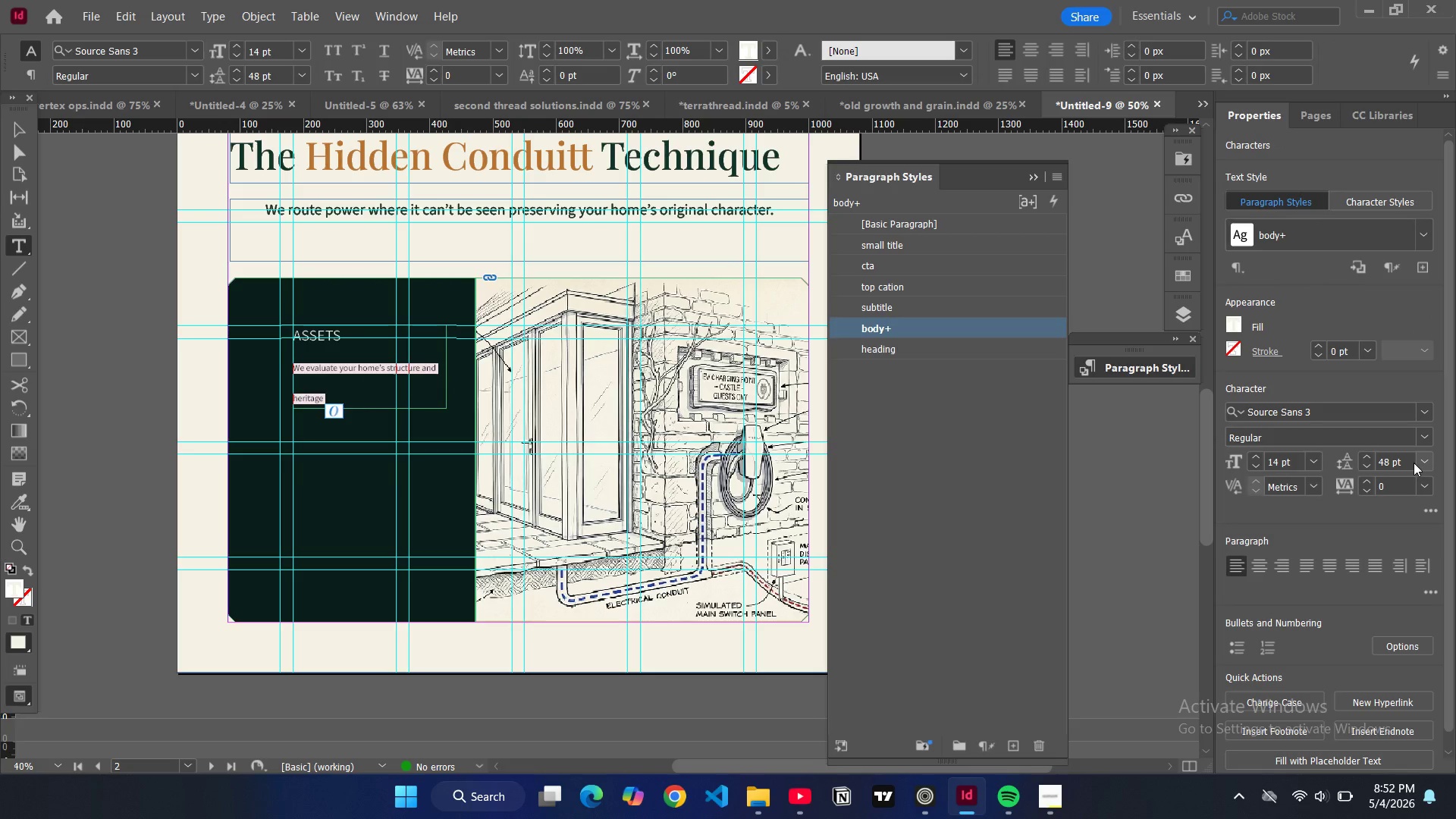 
left_click([1423, 463])
 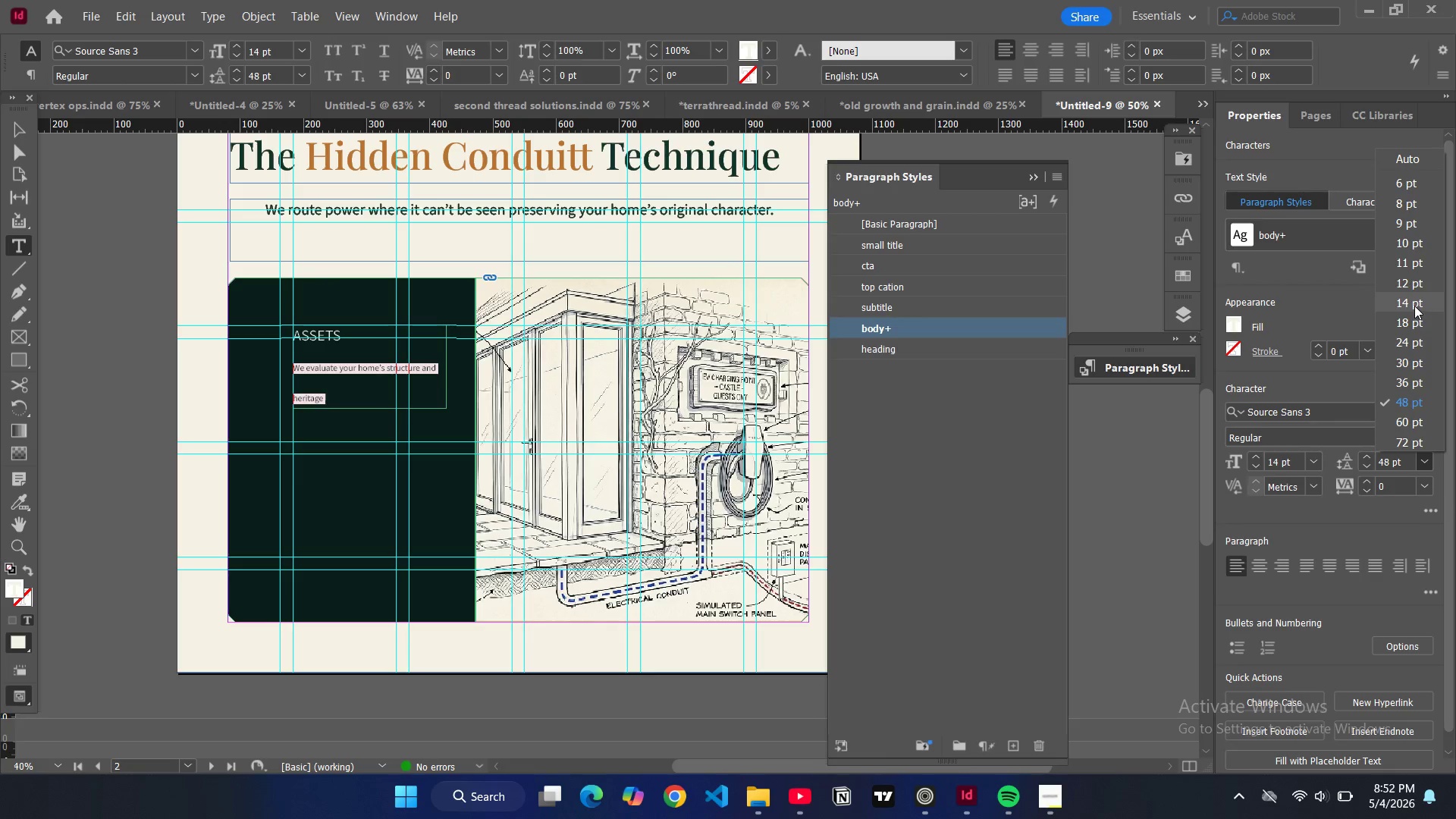 
left_click([1414, 306])
 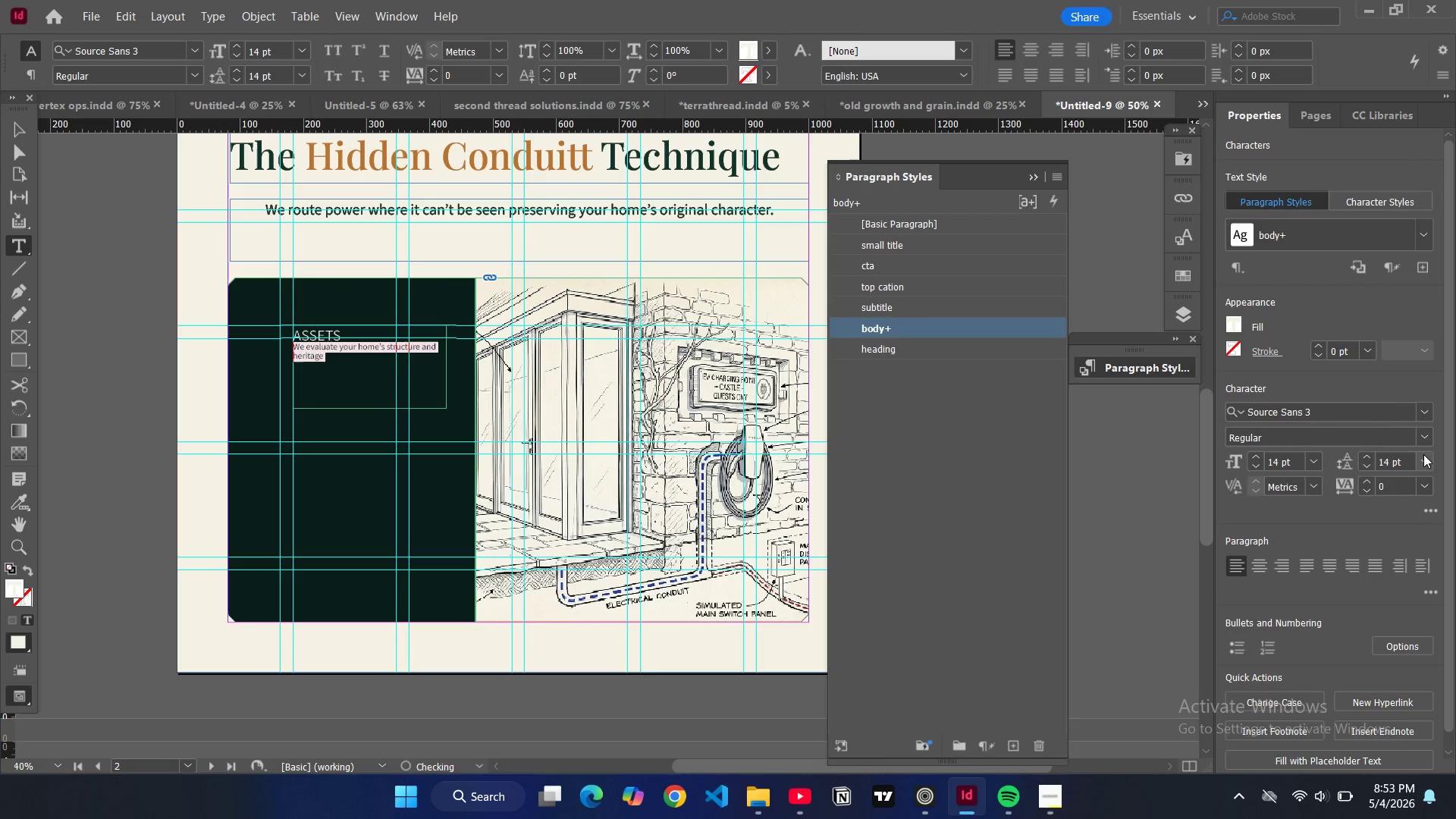 
left_click([1424, 460])
 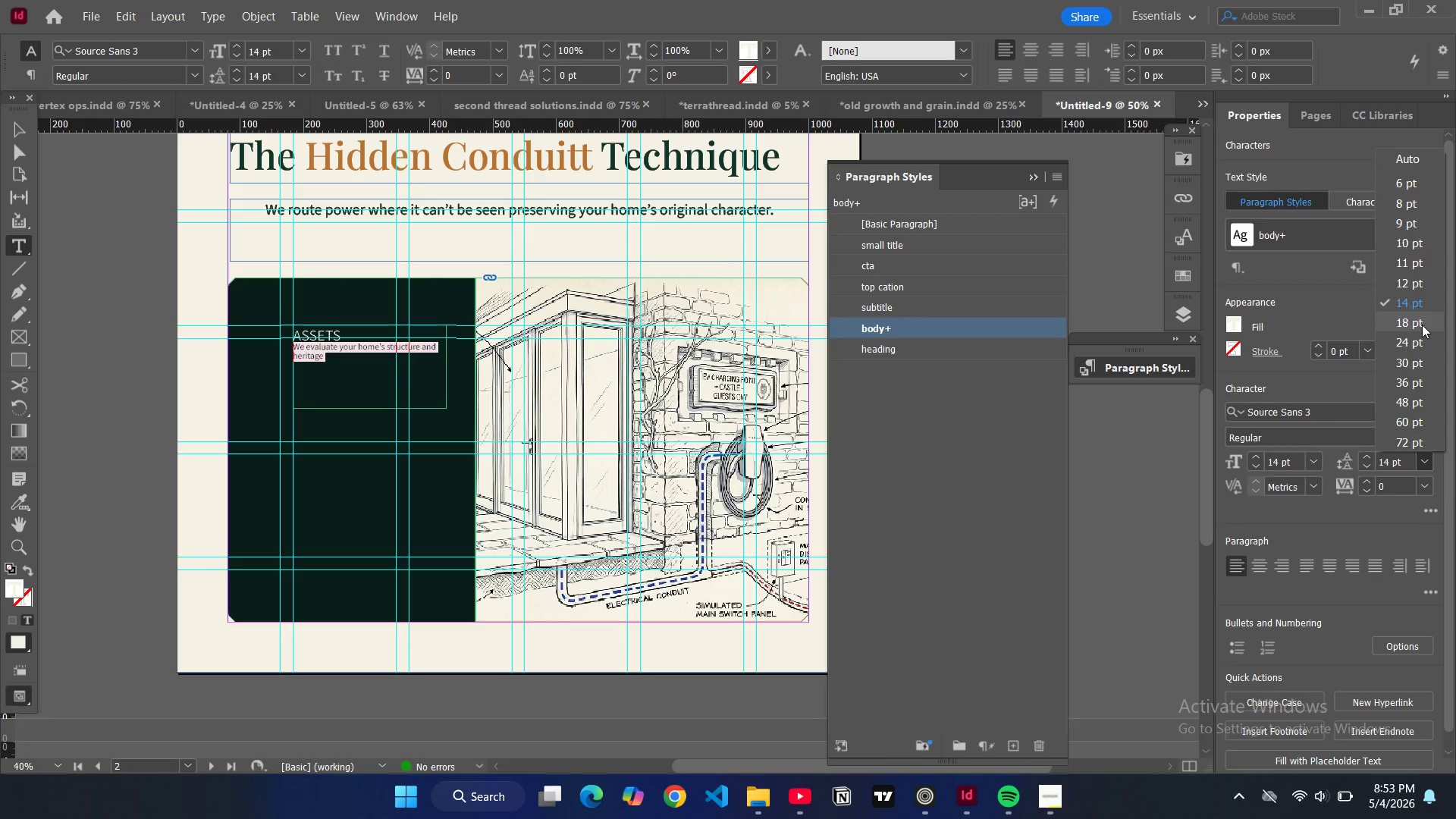 
left_click([1422, 325])
 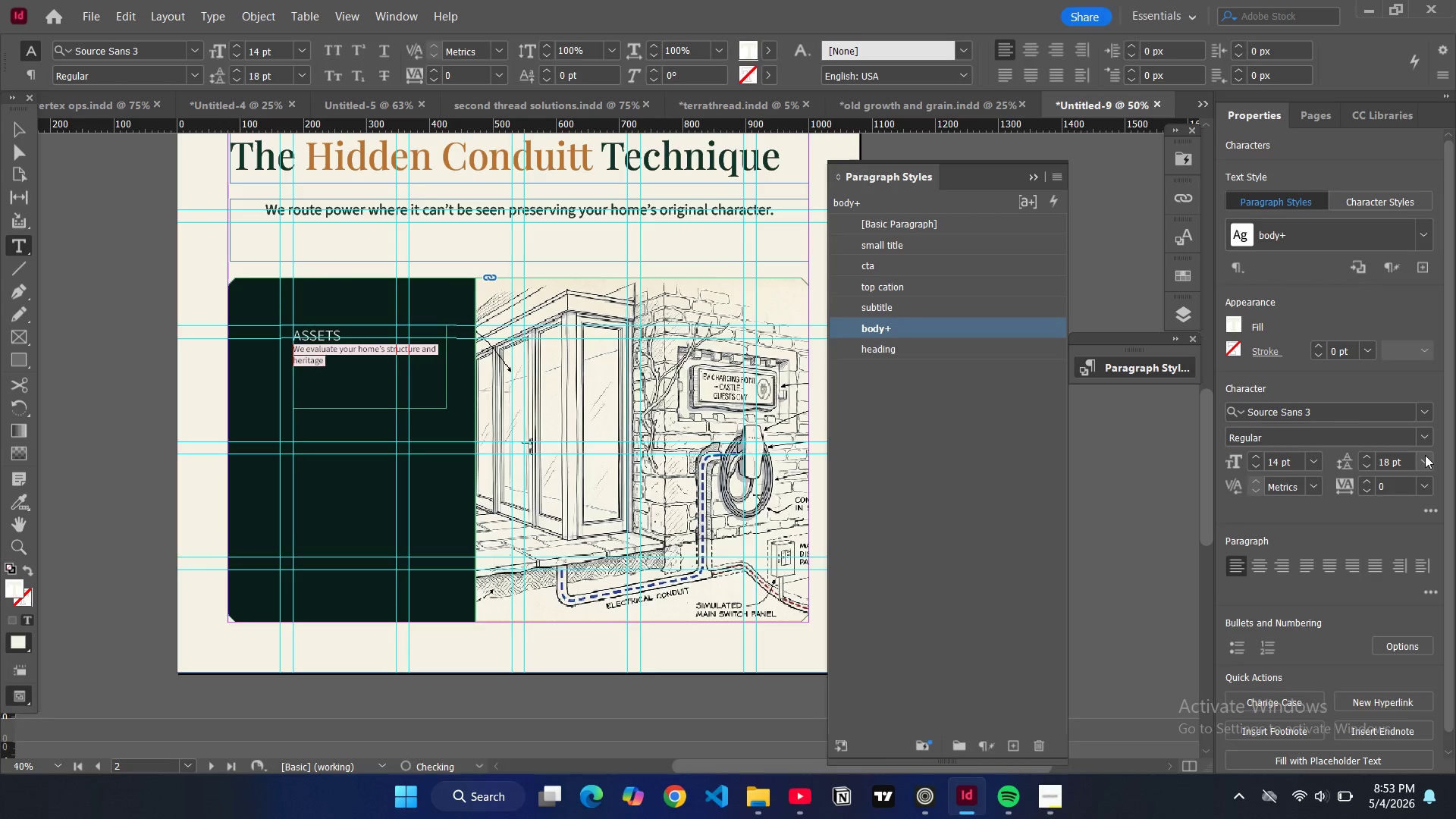 
left_click([1417, 463])
 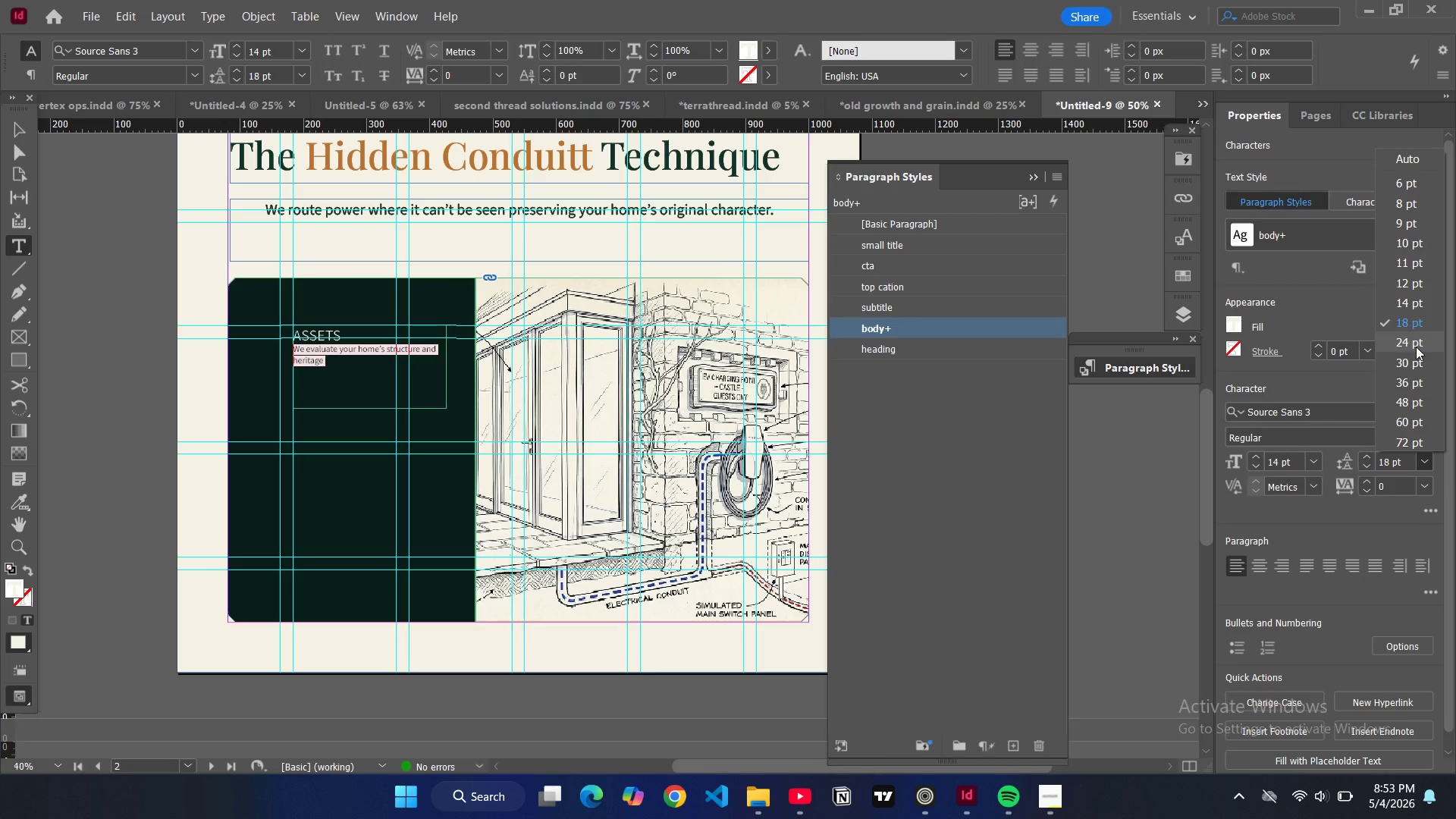 
left_click([1416, 347])
 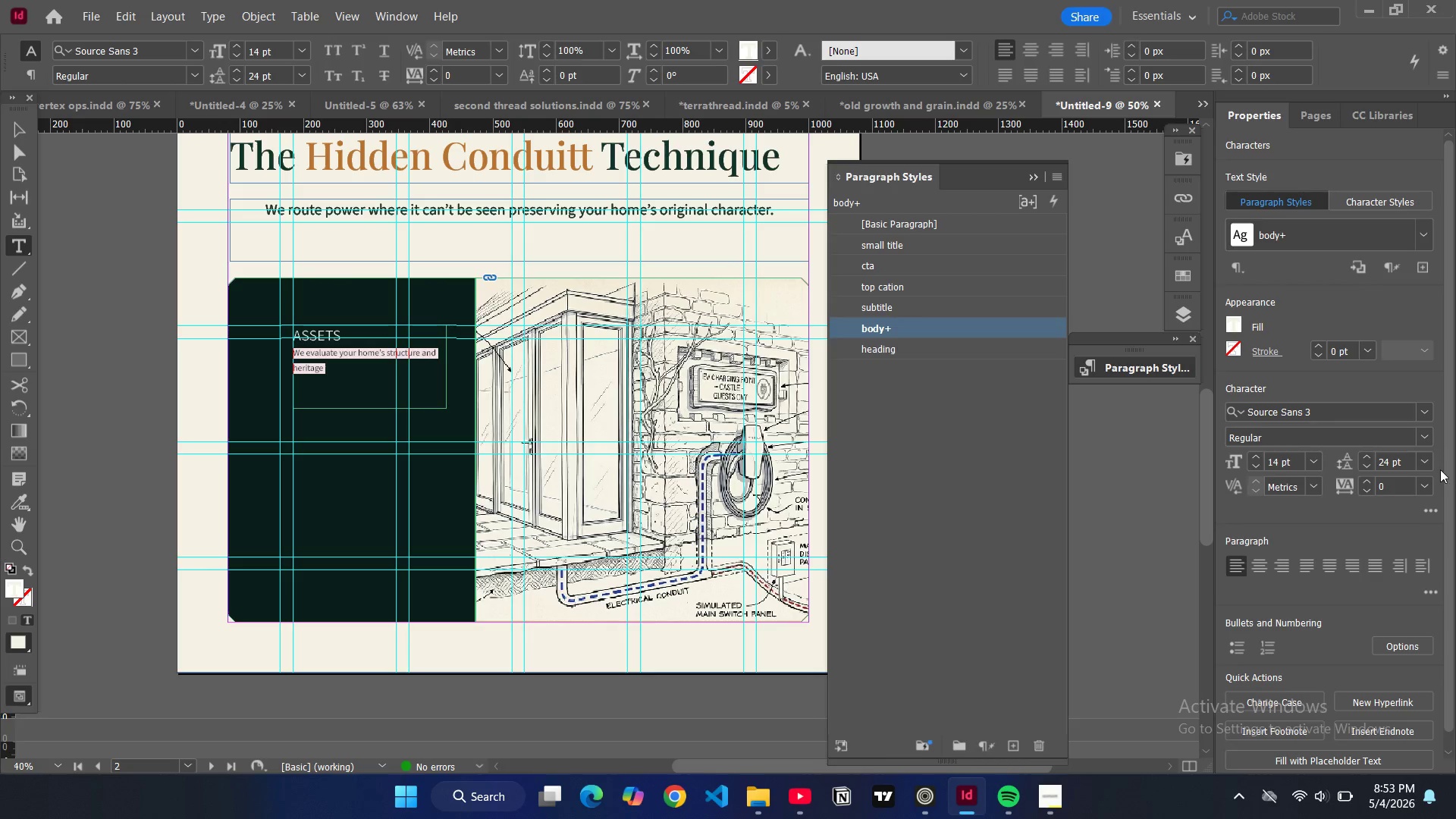 
left_click([1428, 466])
 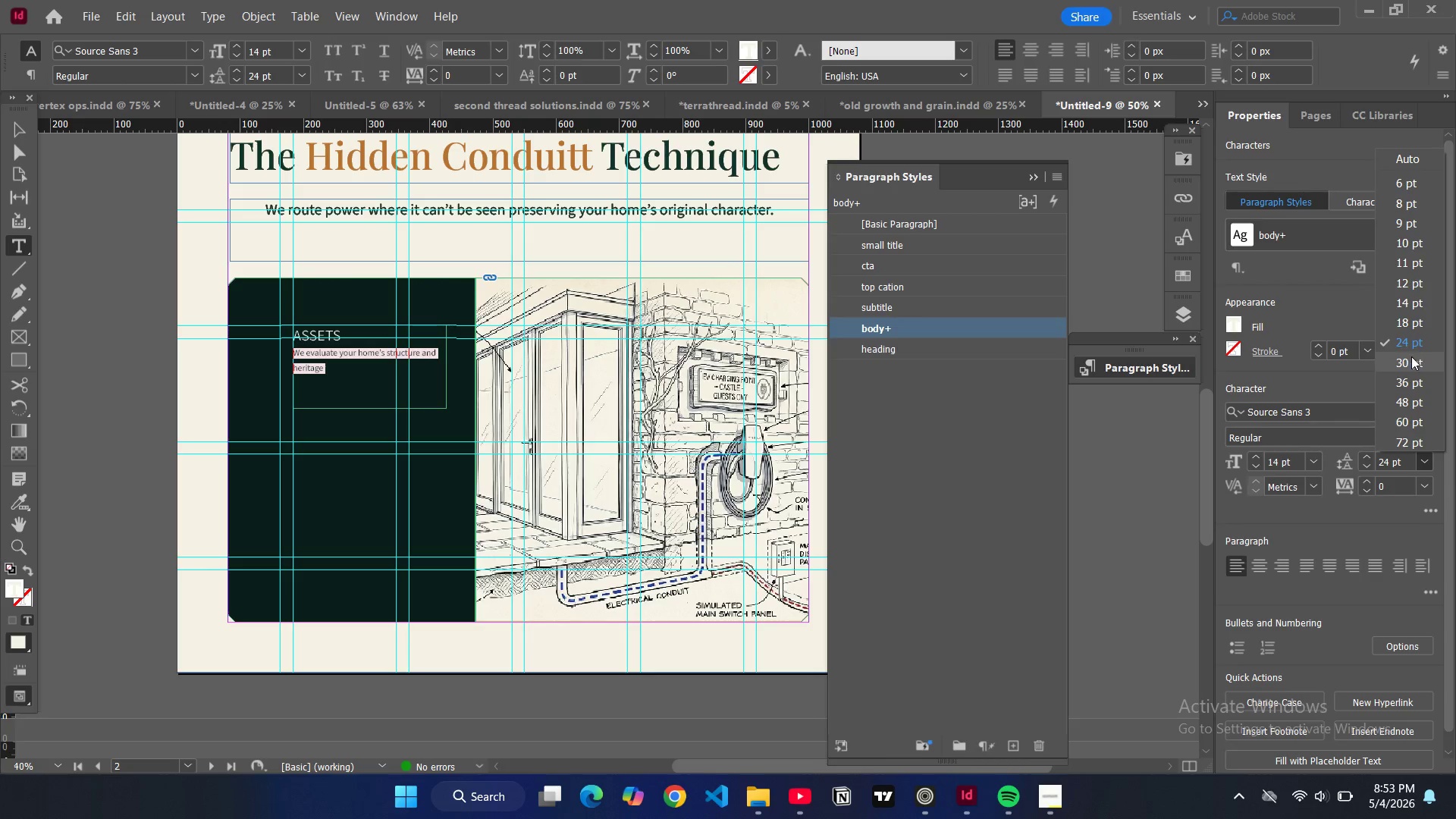 
left_click([1411, 356])
 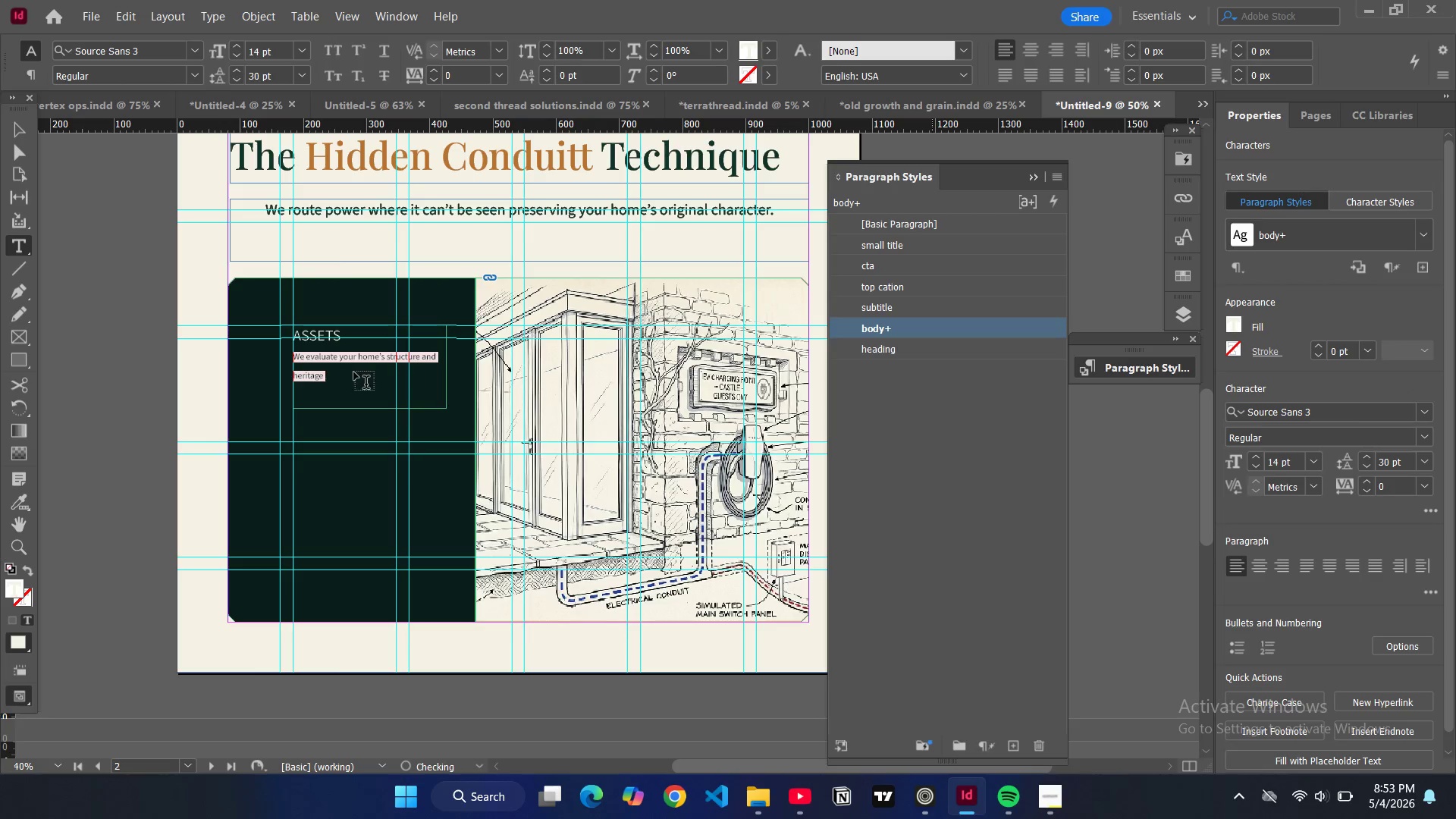 
left_click([331, 372])
 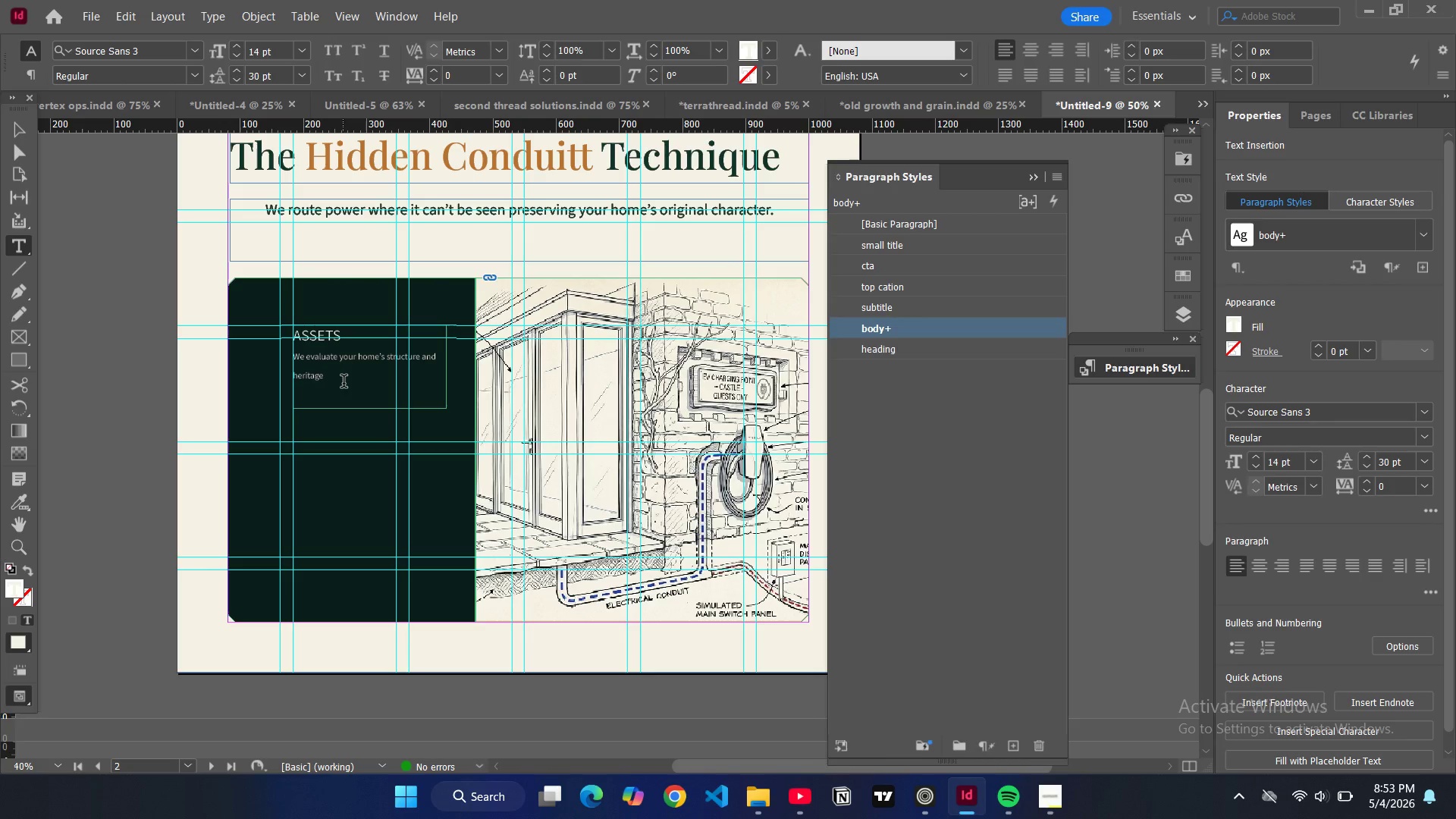 
type(requirements.)
 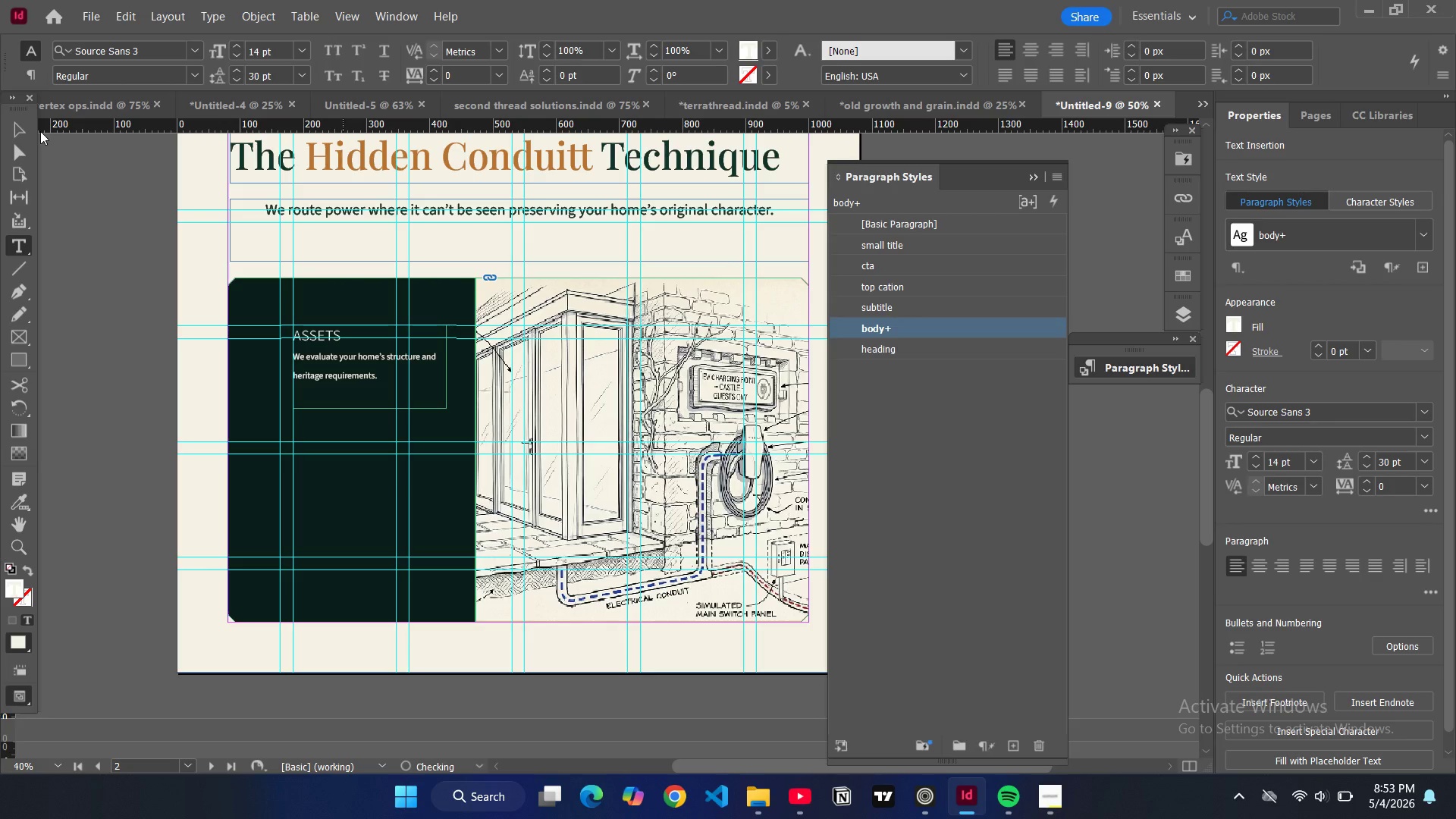 
left_click([23, 131])
 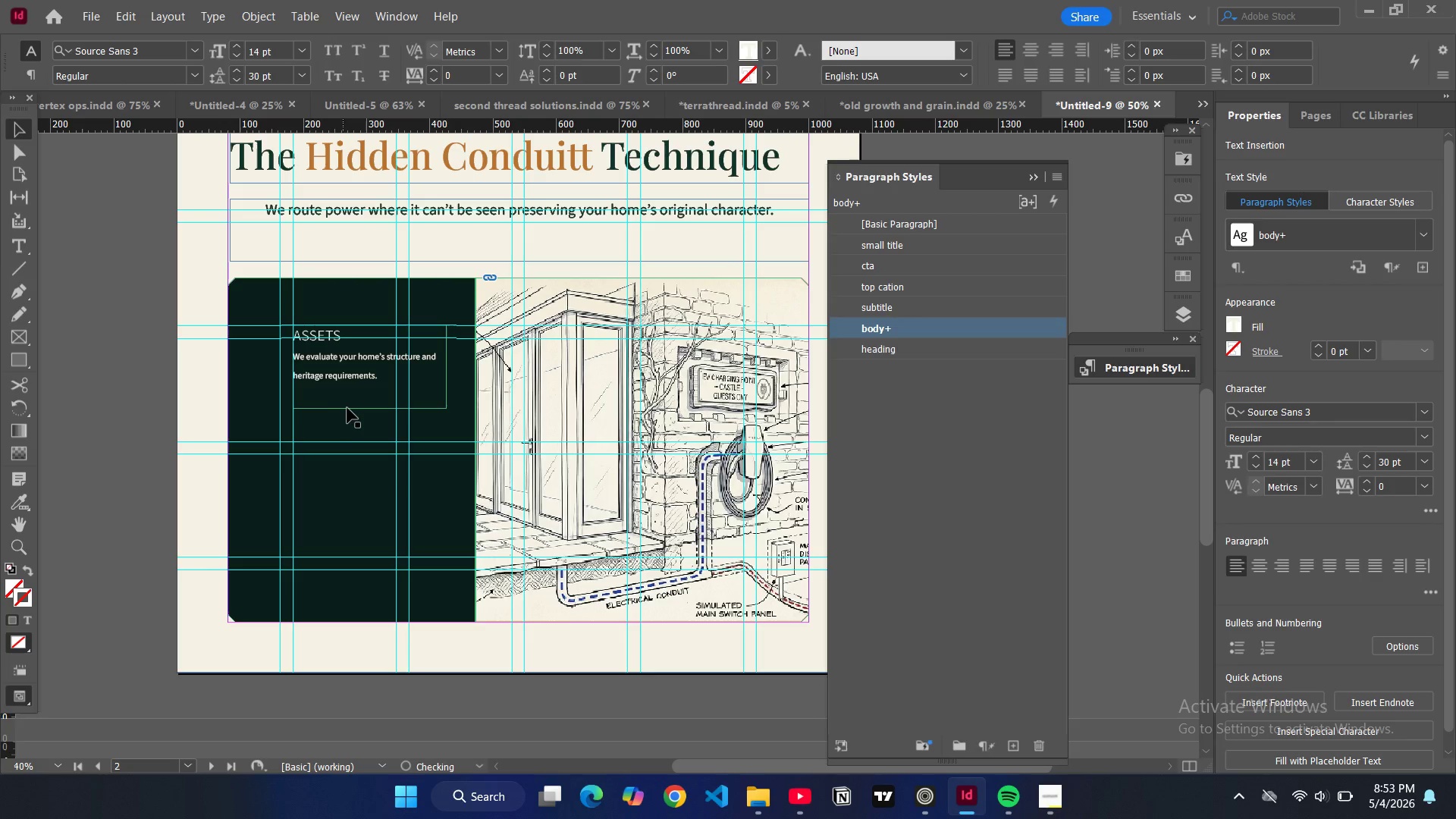 
left_click([347, 407])
 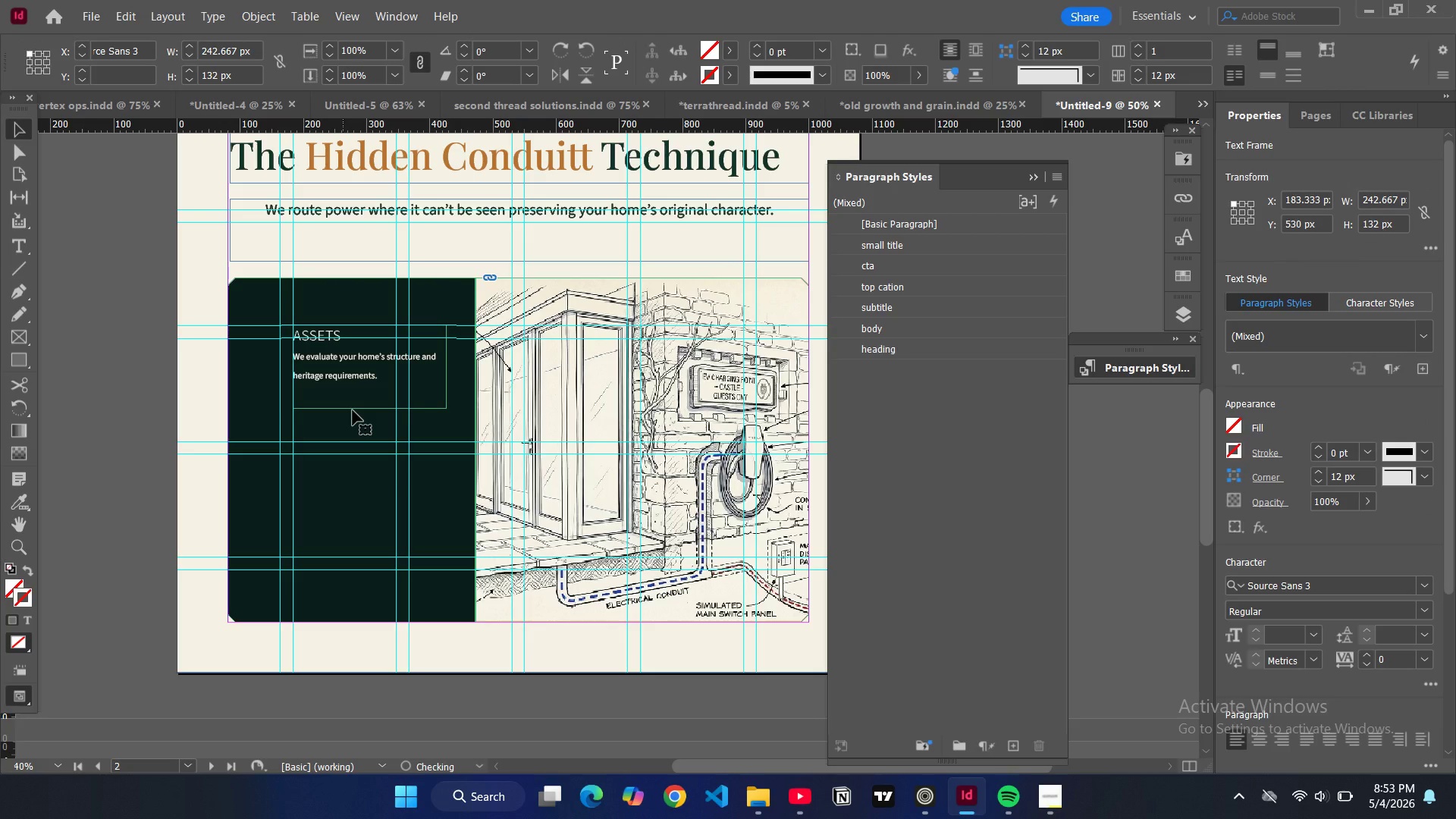 
double_click([353, 410])
 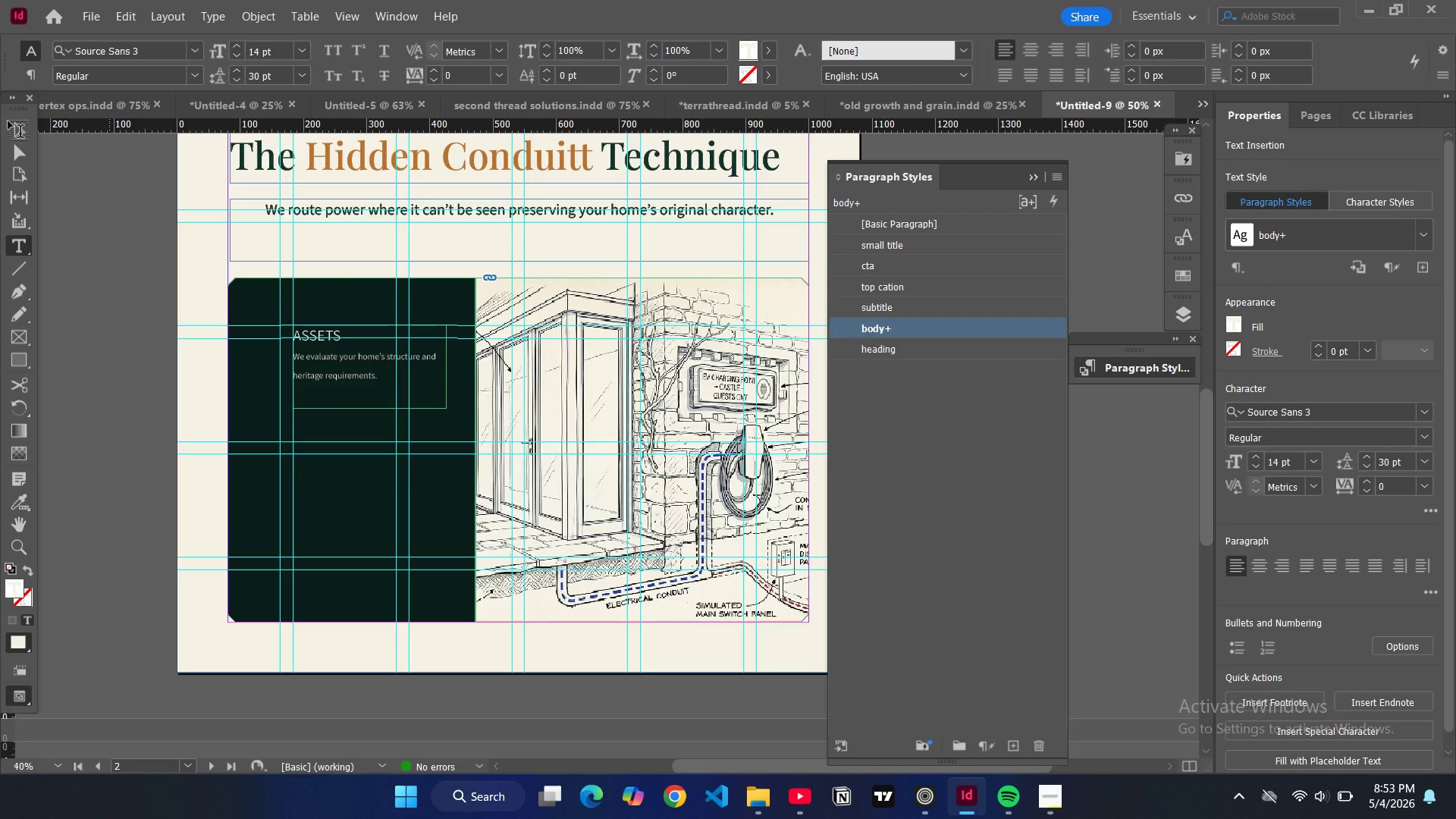 
left_click([11, 131])
 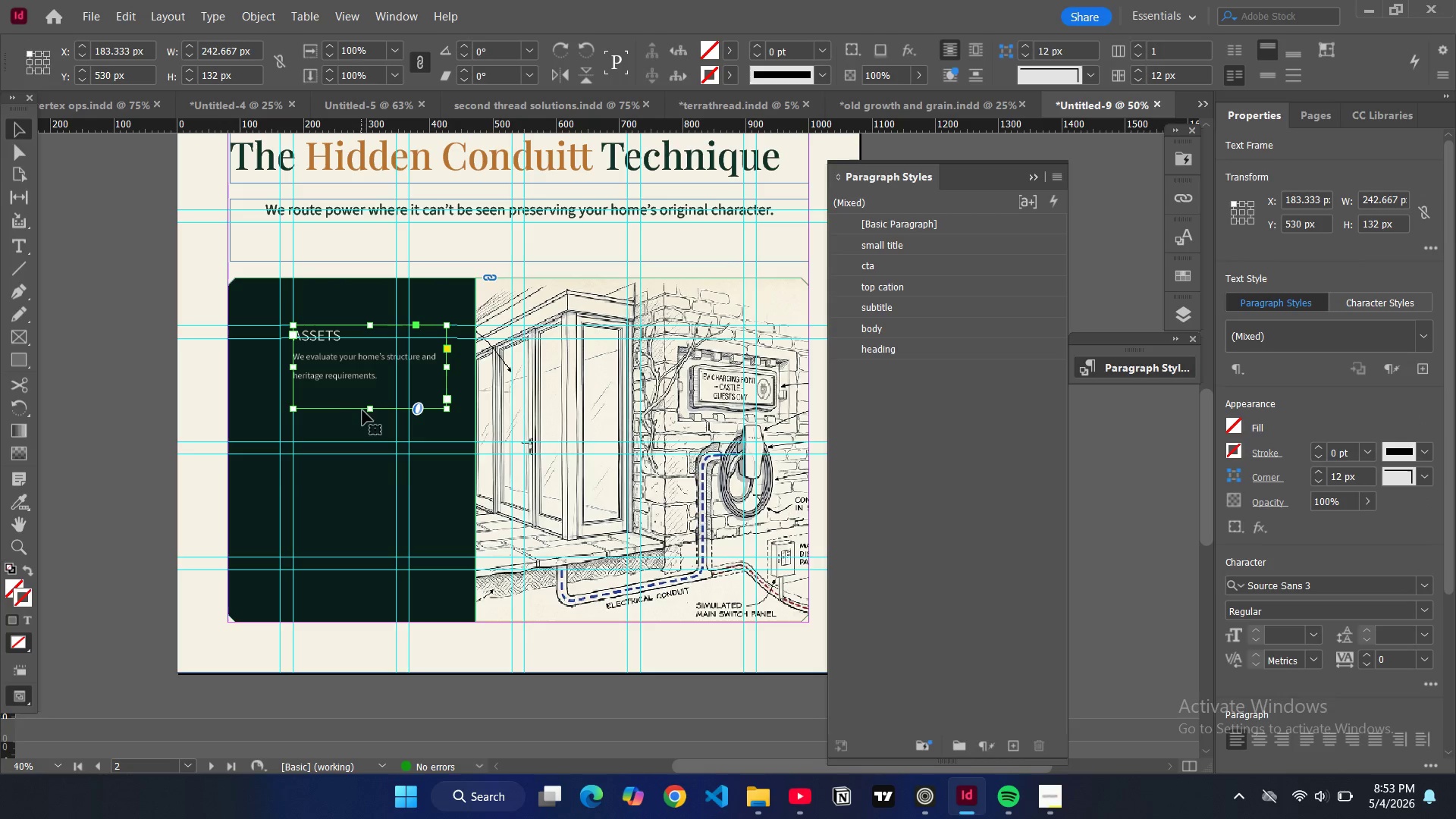 
left_click_drag(start_coordinate=[372, 410], to_coordinate=[372, 391])
 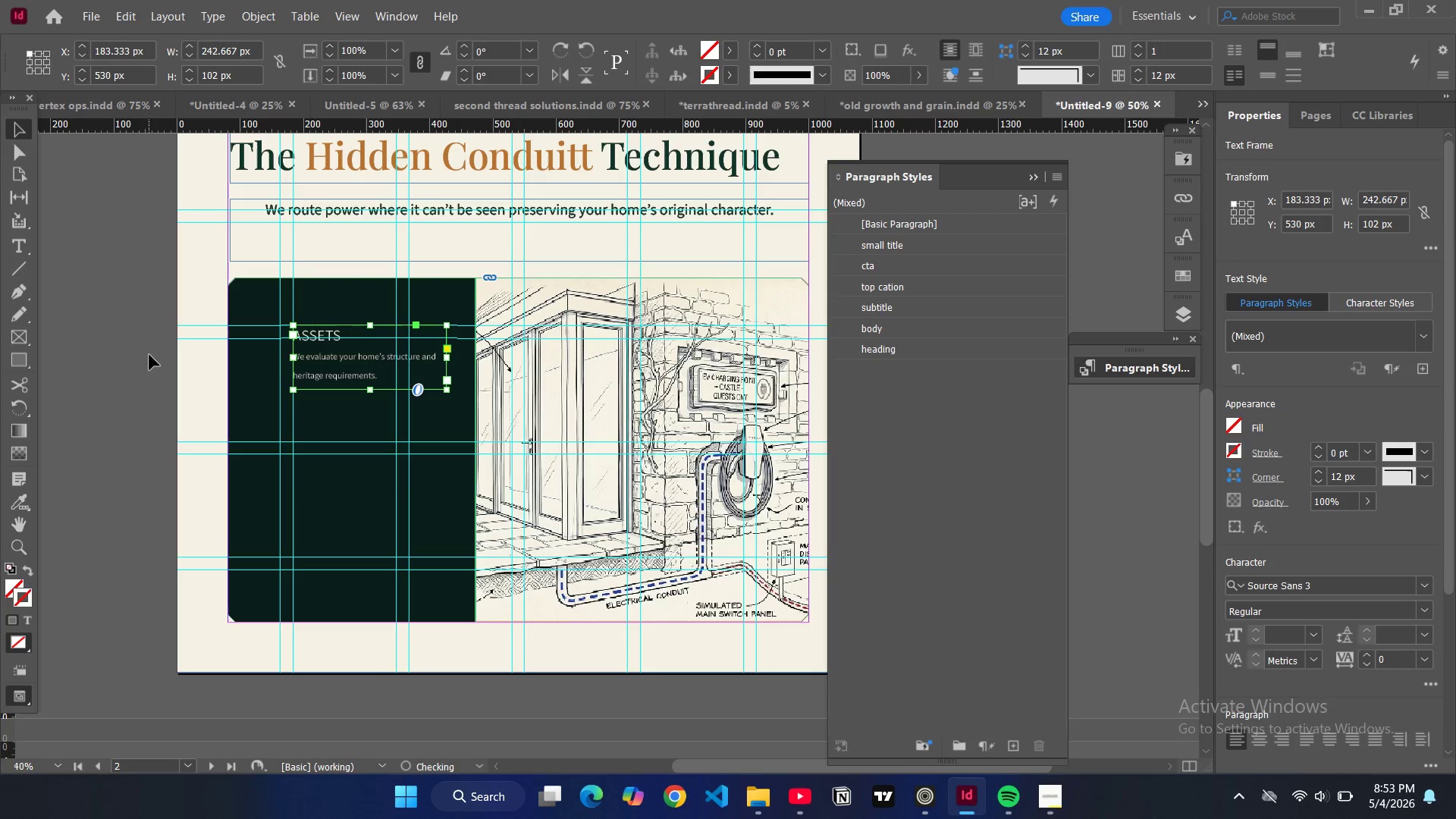 
left_click([149, 355])
 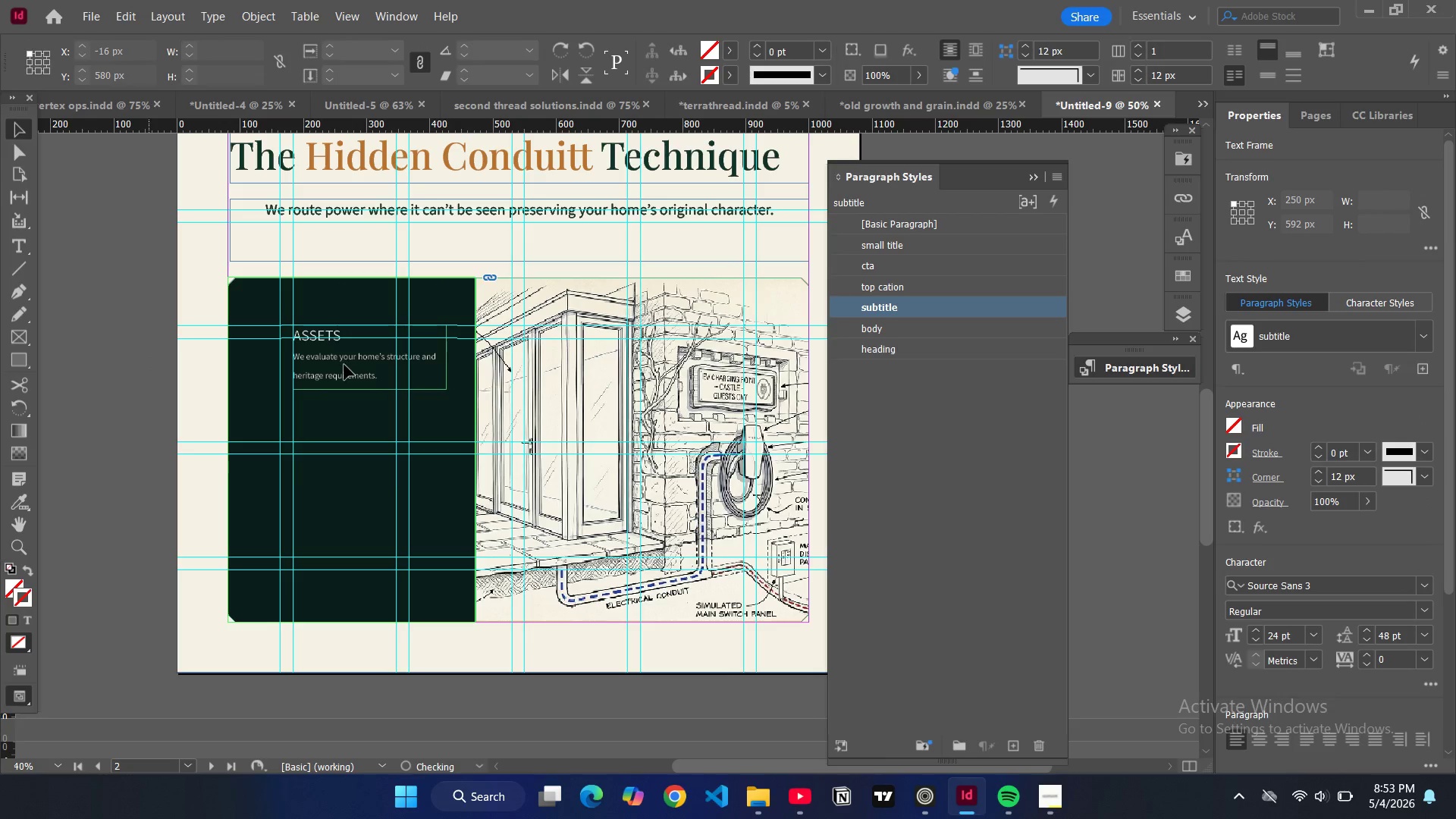 
left_click([344, 365])
 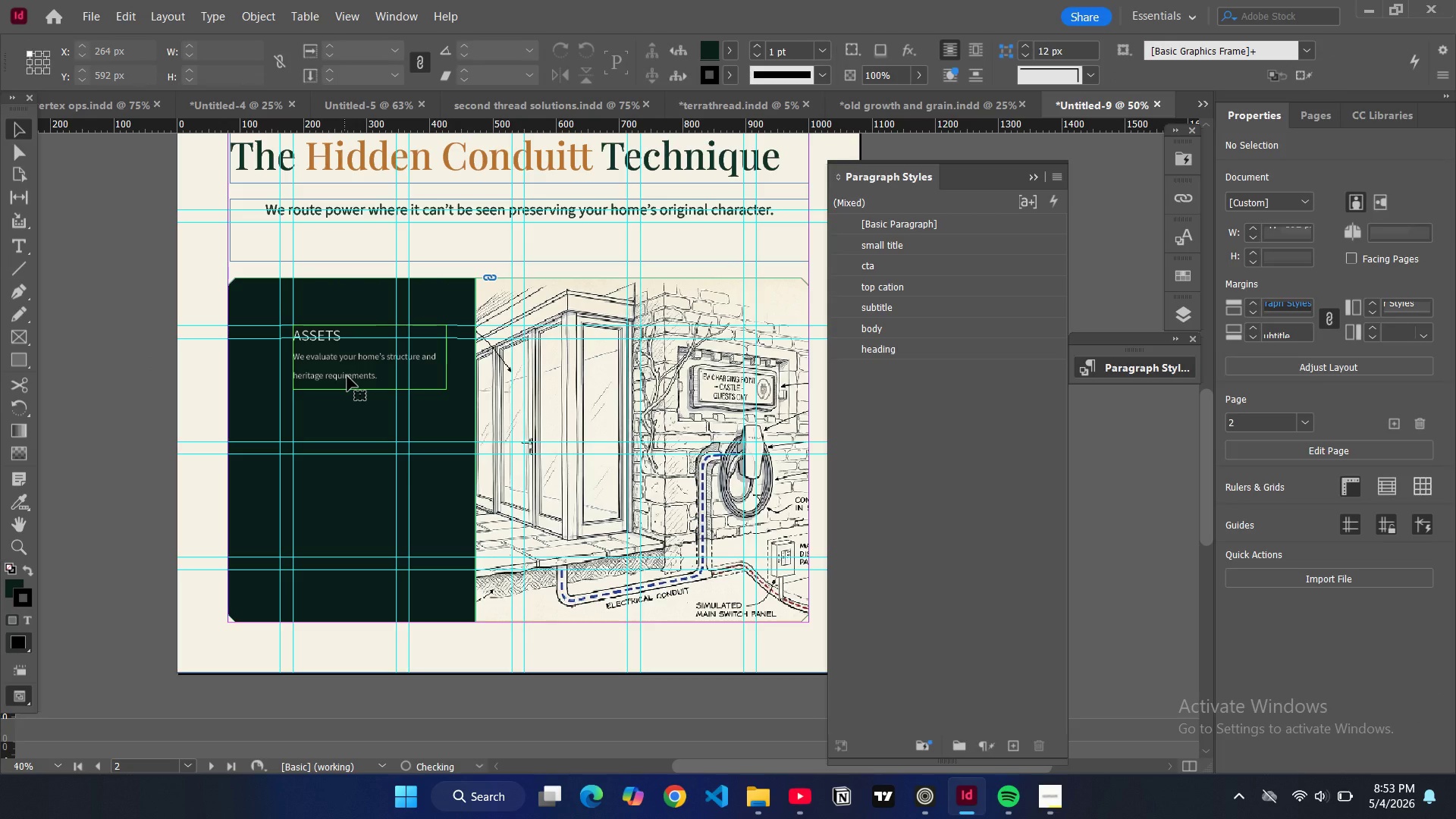 
key(Control+C)
 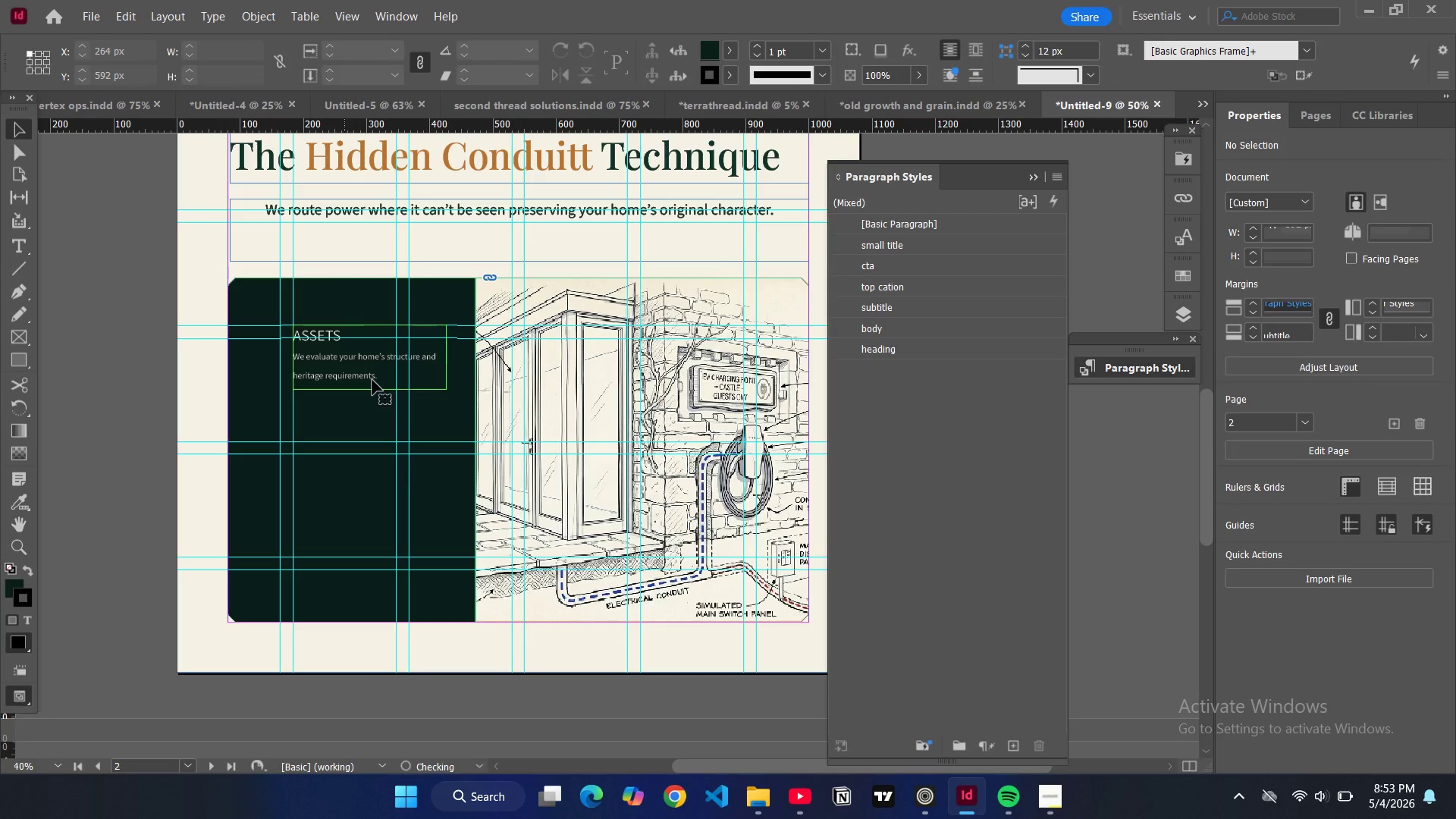 
key(Control+V)
 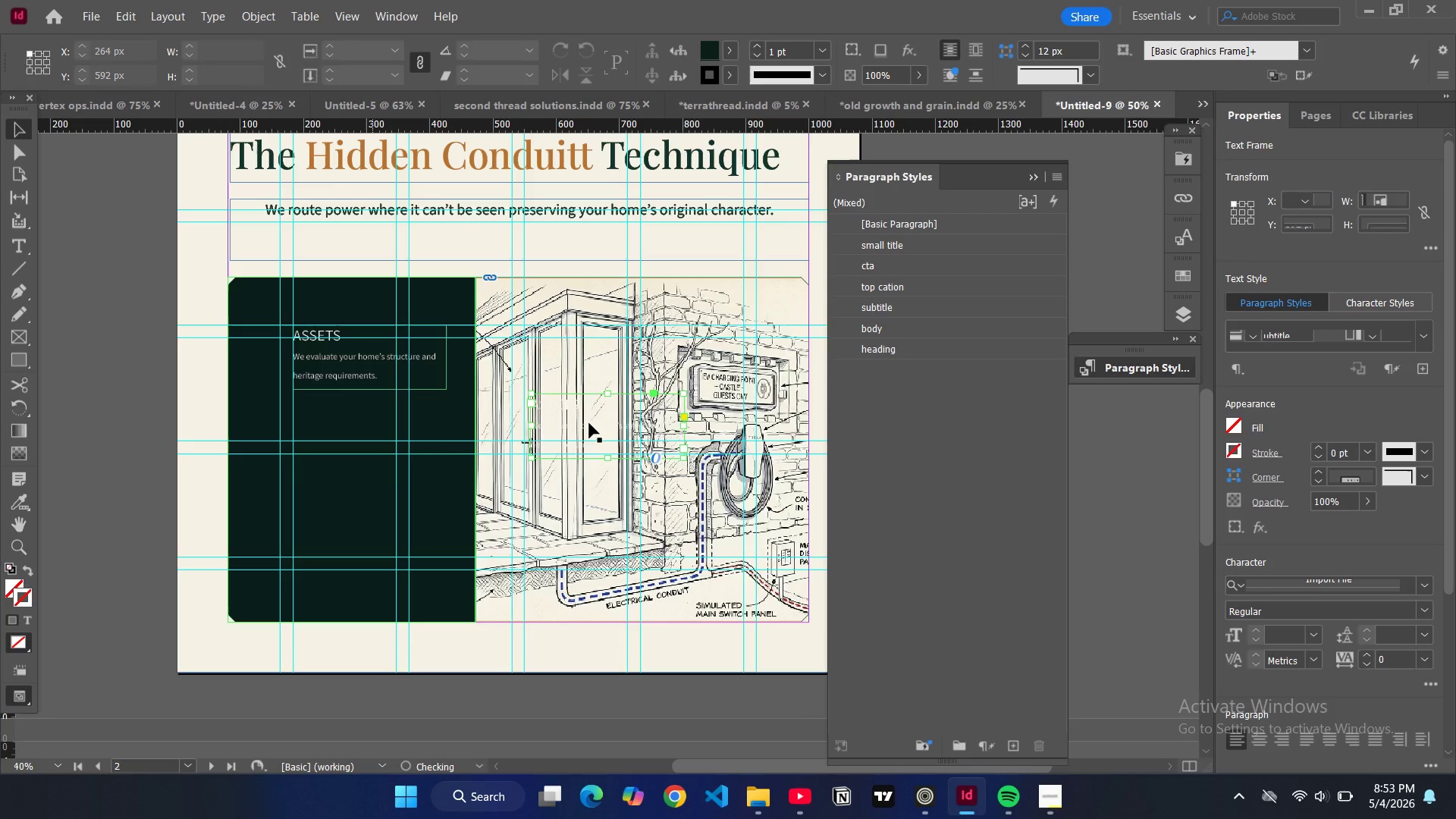 
left_click_drag(start_coordinate=[588, 423], to_coordinate=[352, 451])
 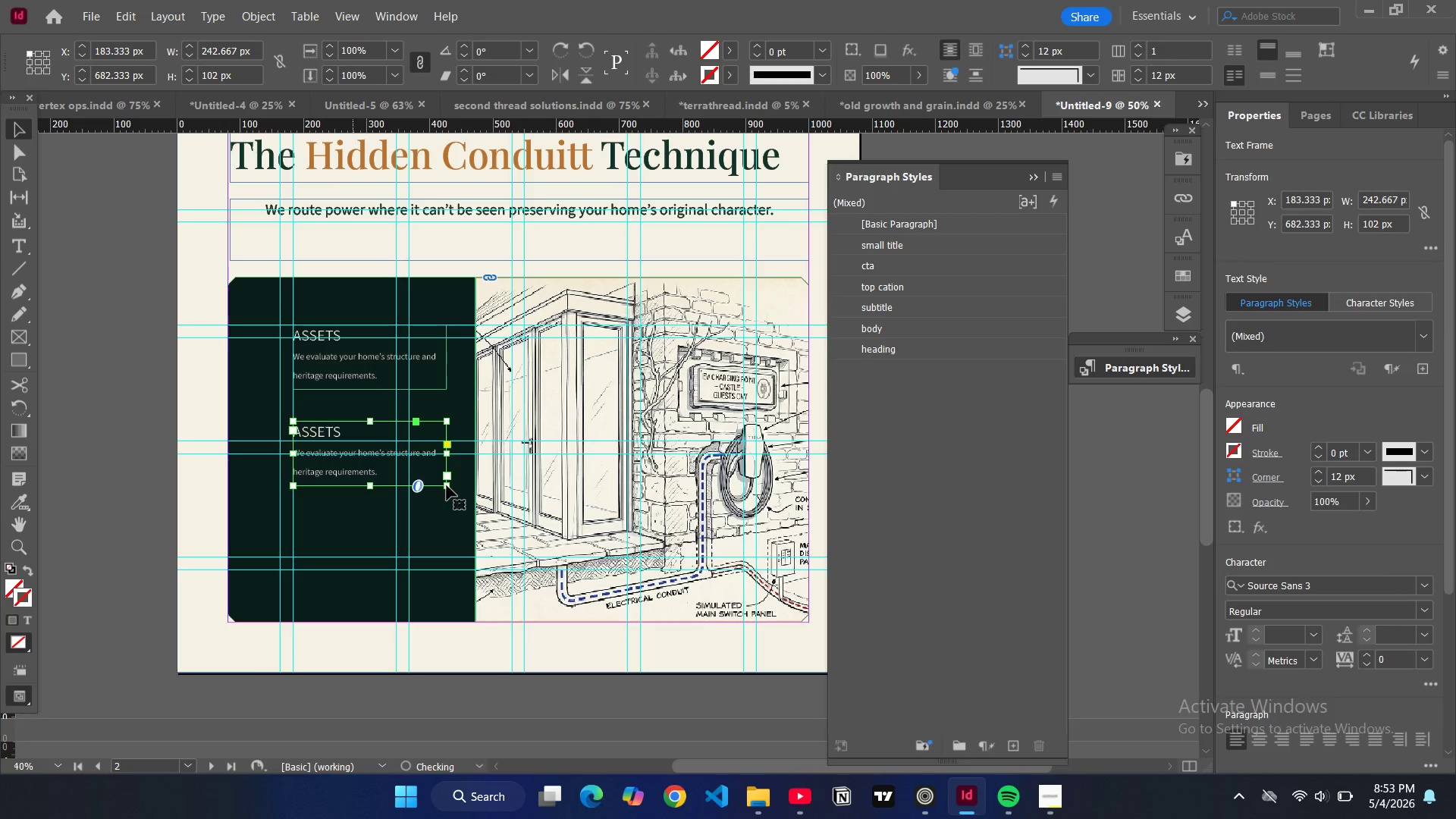 
key(Control+V)
 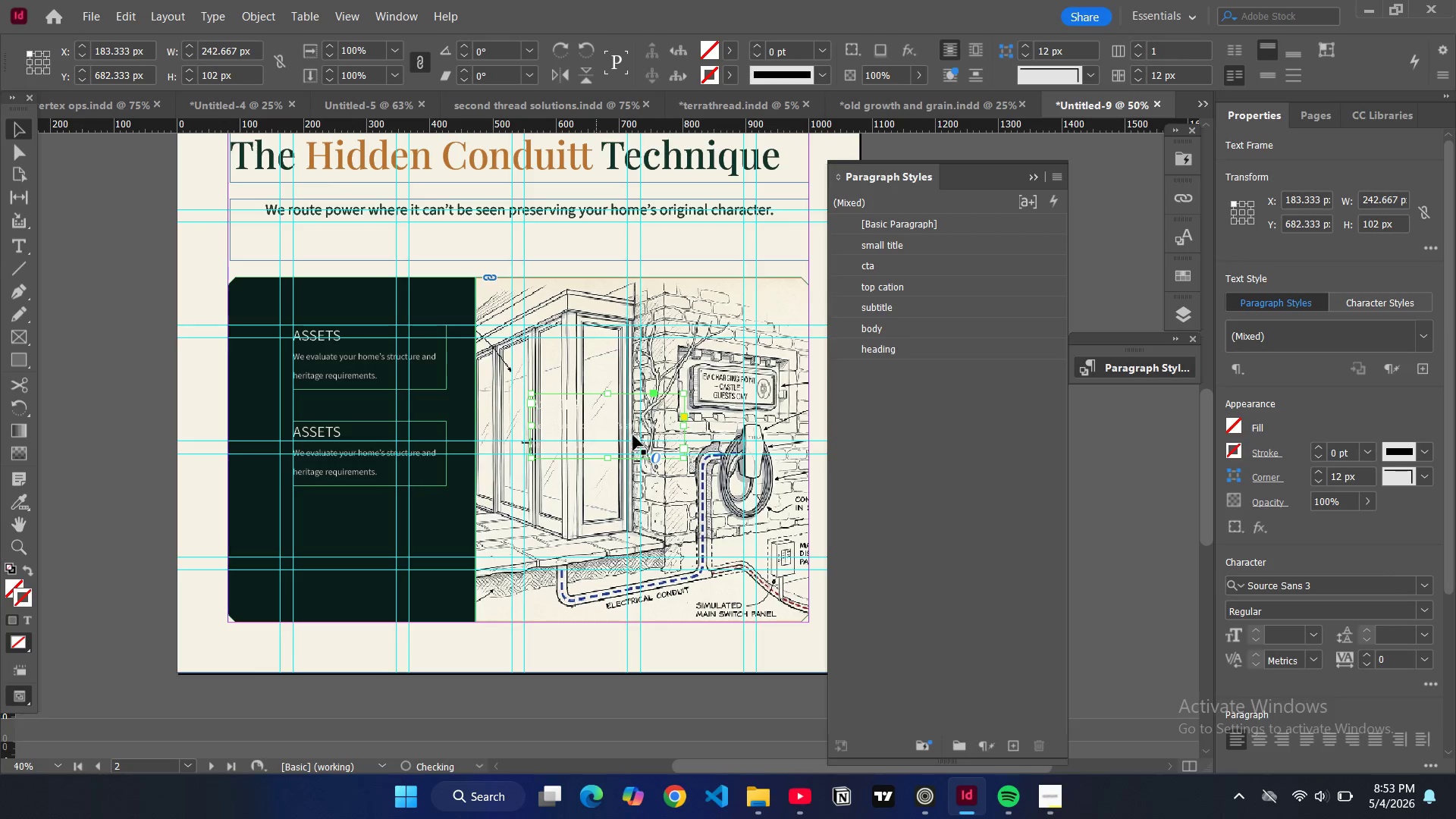 
left_click_drag(start_coordinate=[627, 430], to_coordinate=[391, 557])
 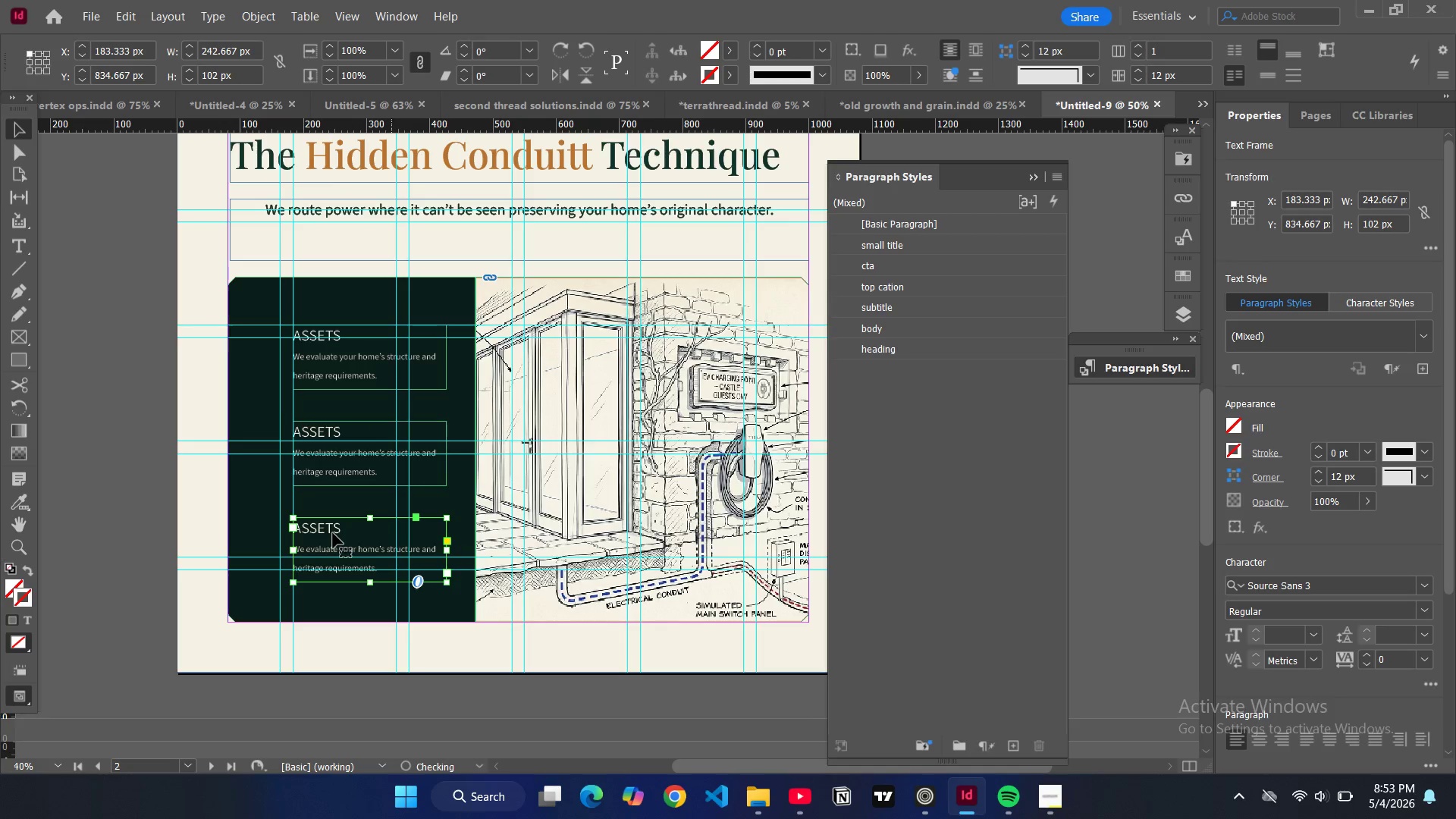 
double_click([333, 533])
 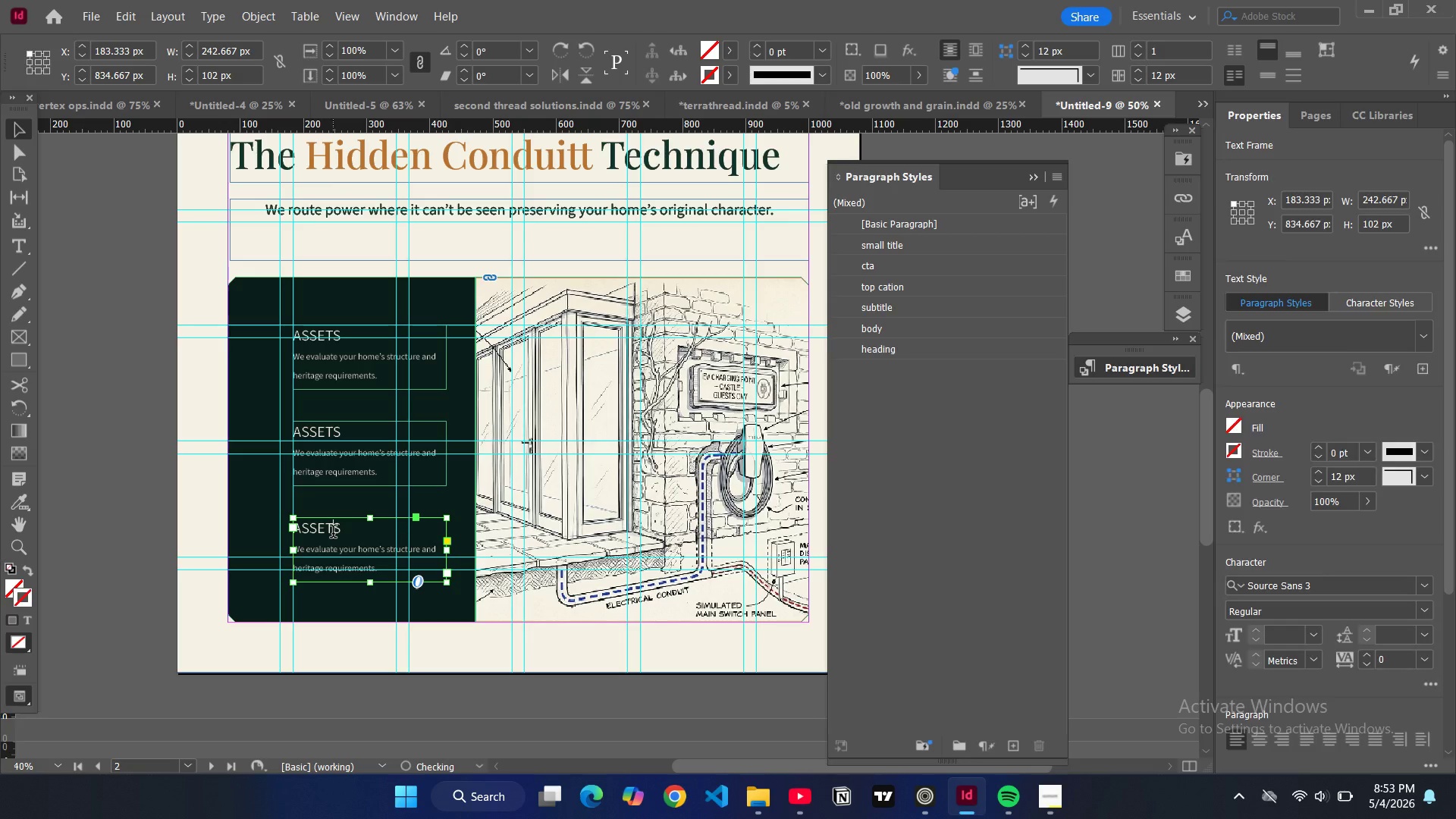 
double_click([333, 533])
 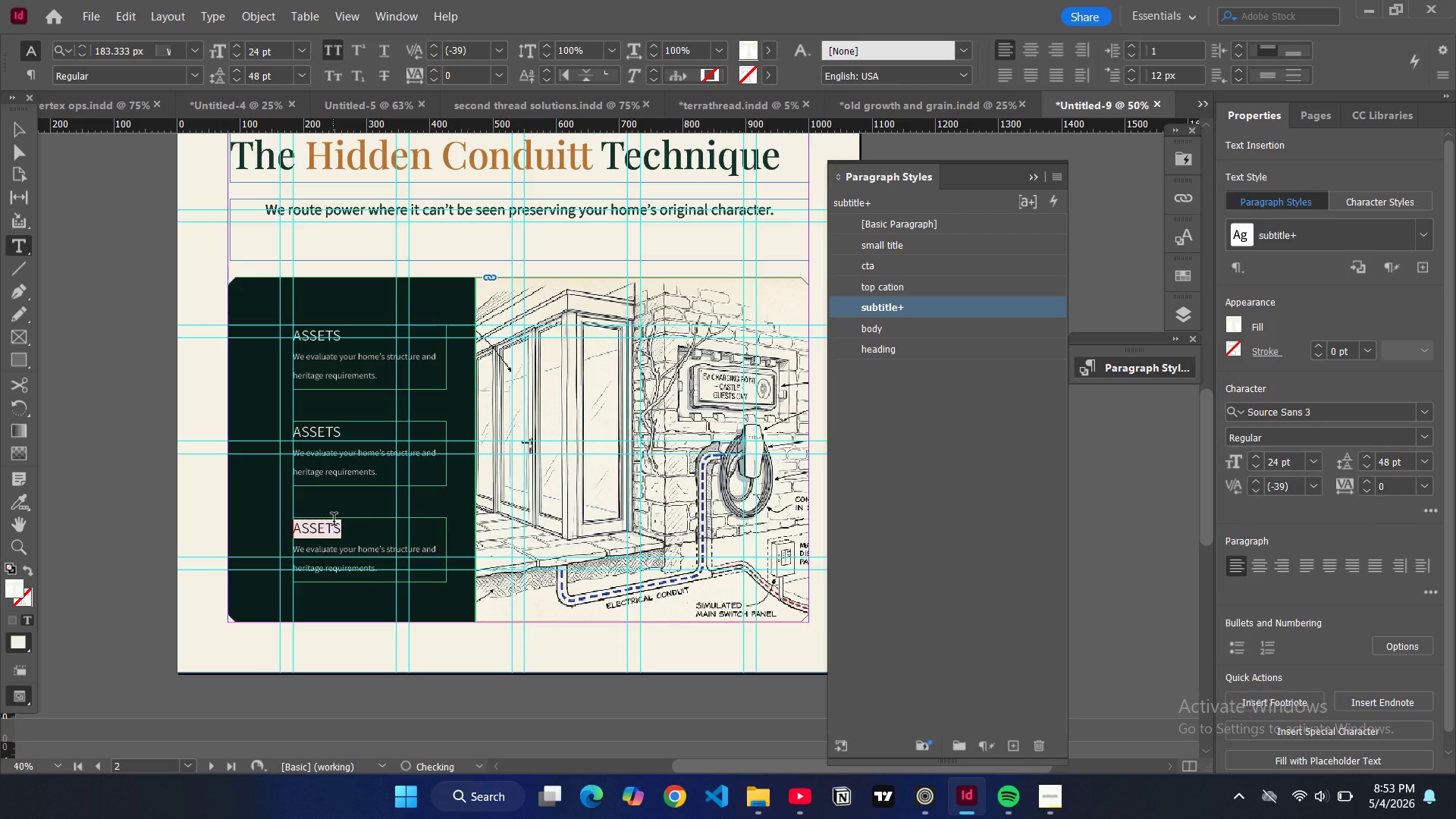 
type(preserves)
 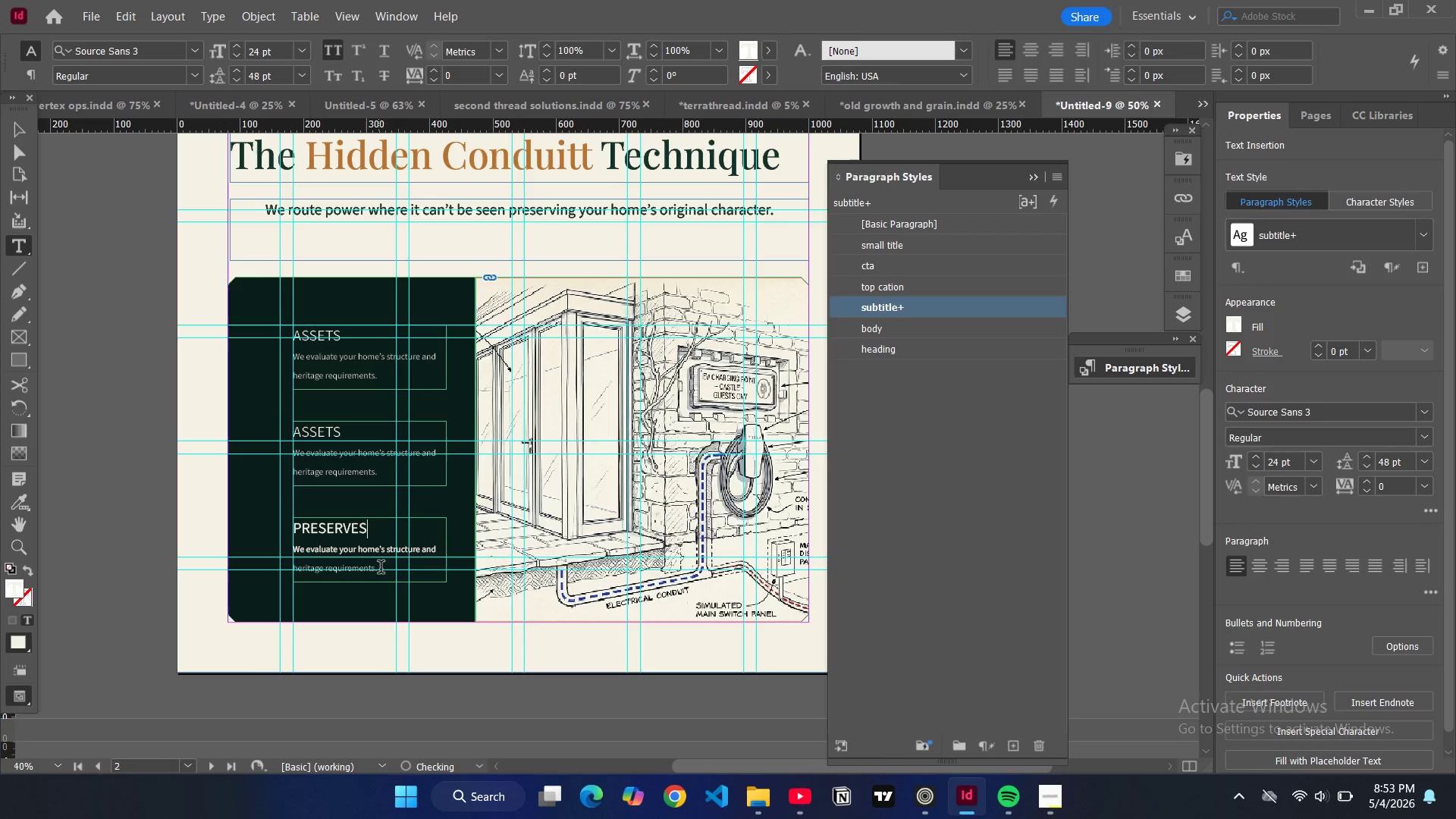 
left_click([383, 570])
 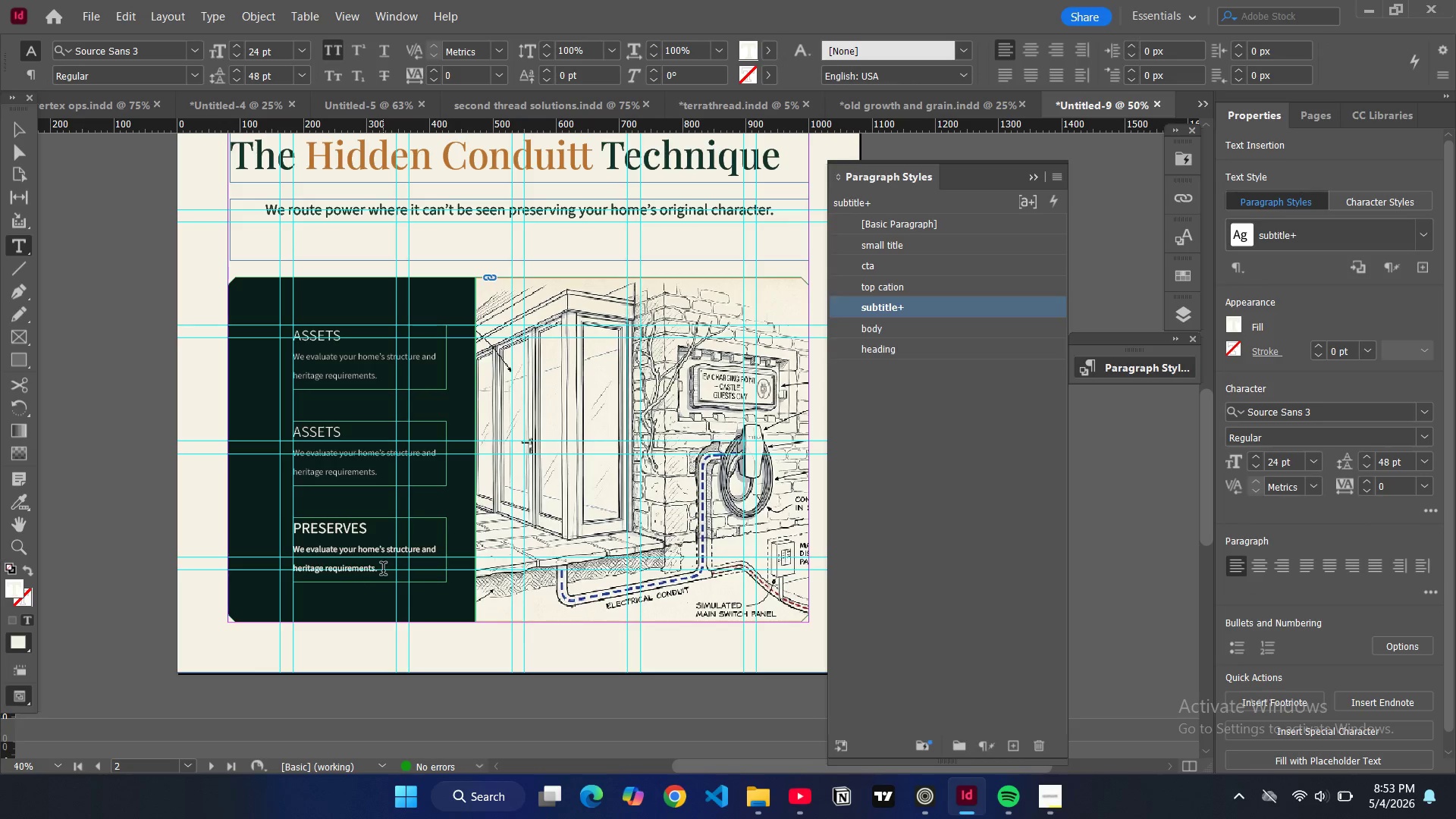 
left_click_drag(start_coordinate=[383, 570], to_coordinate=[293, 551])
 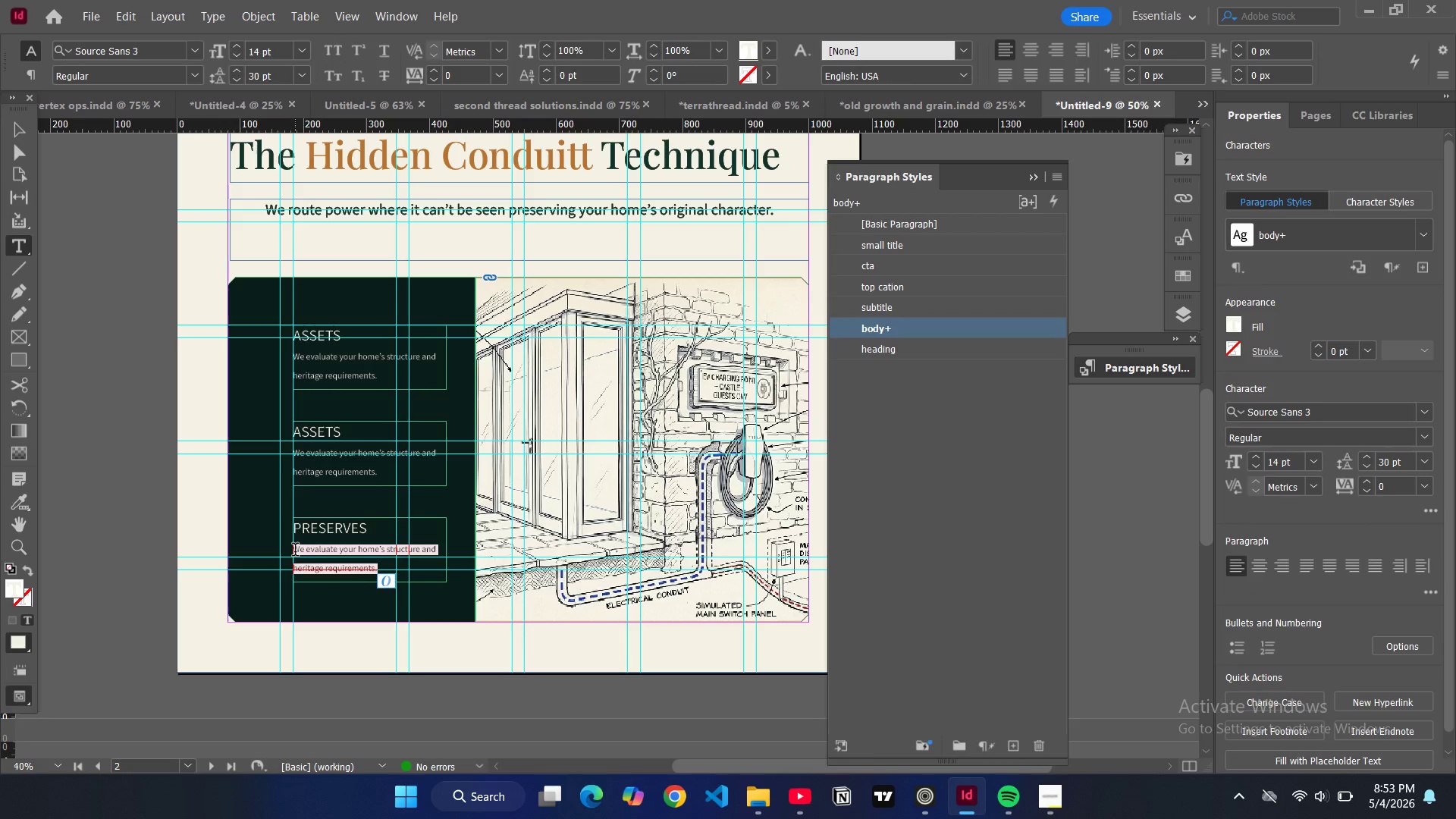 
type(Teh)
key(Backspace)
key(Backspace)
type(he final installation is clean, safe and visually )
 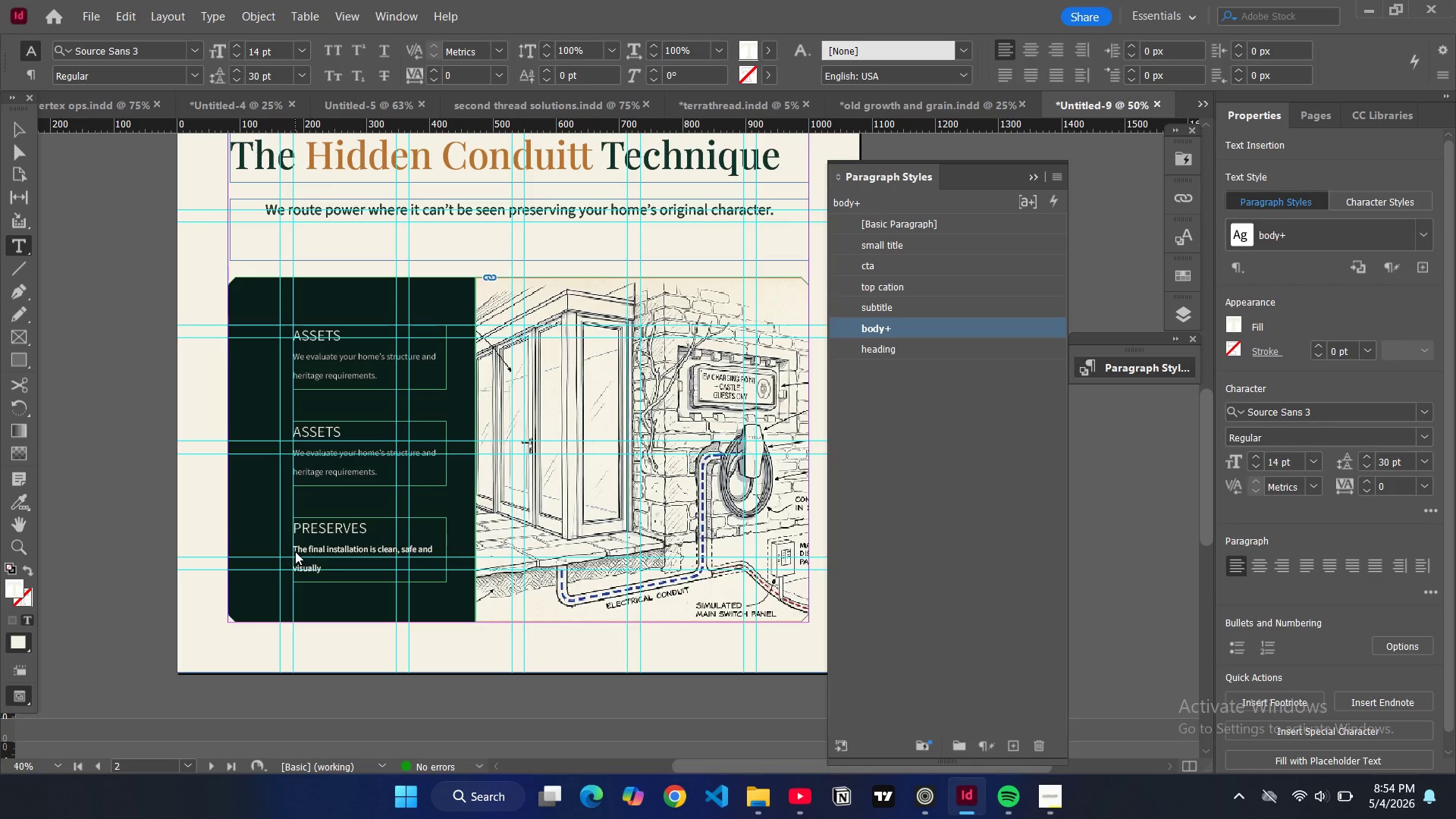 
type(undetectable.)
 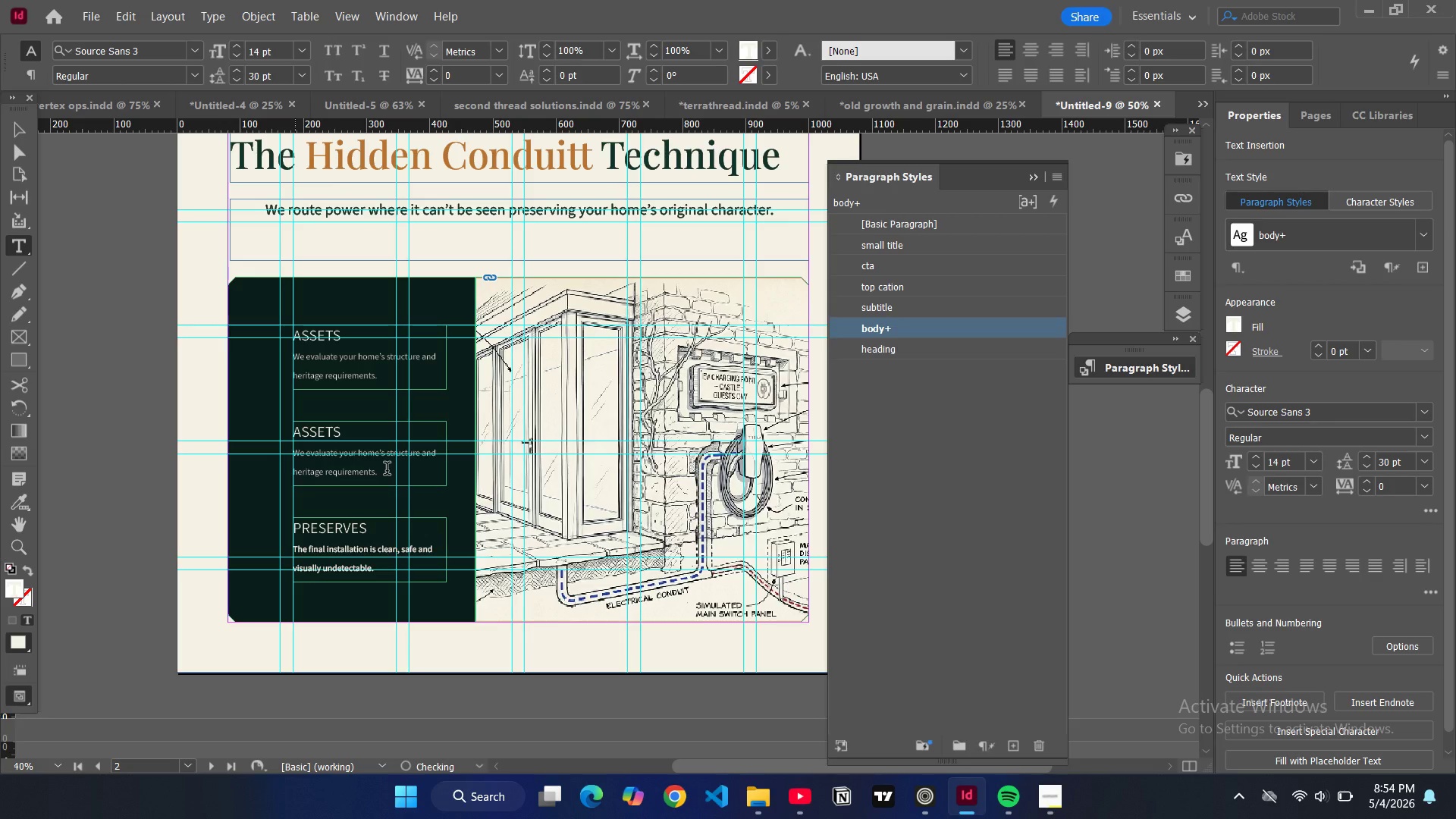 
left_click_drag(start_coordinate=[384, 474], to_coordinate=[292, 457])
 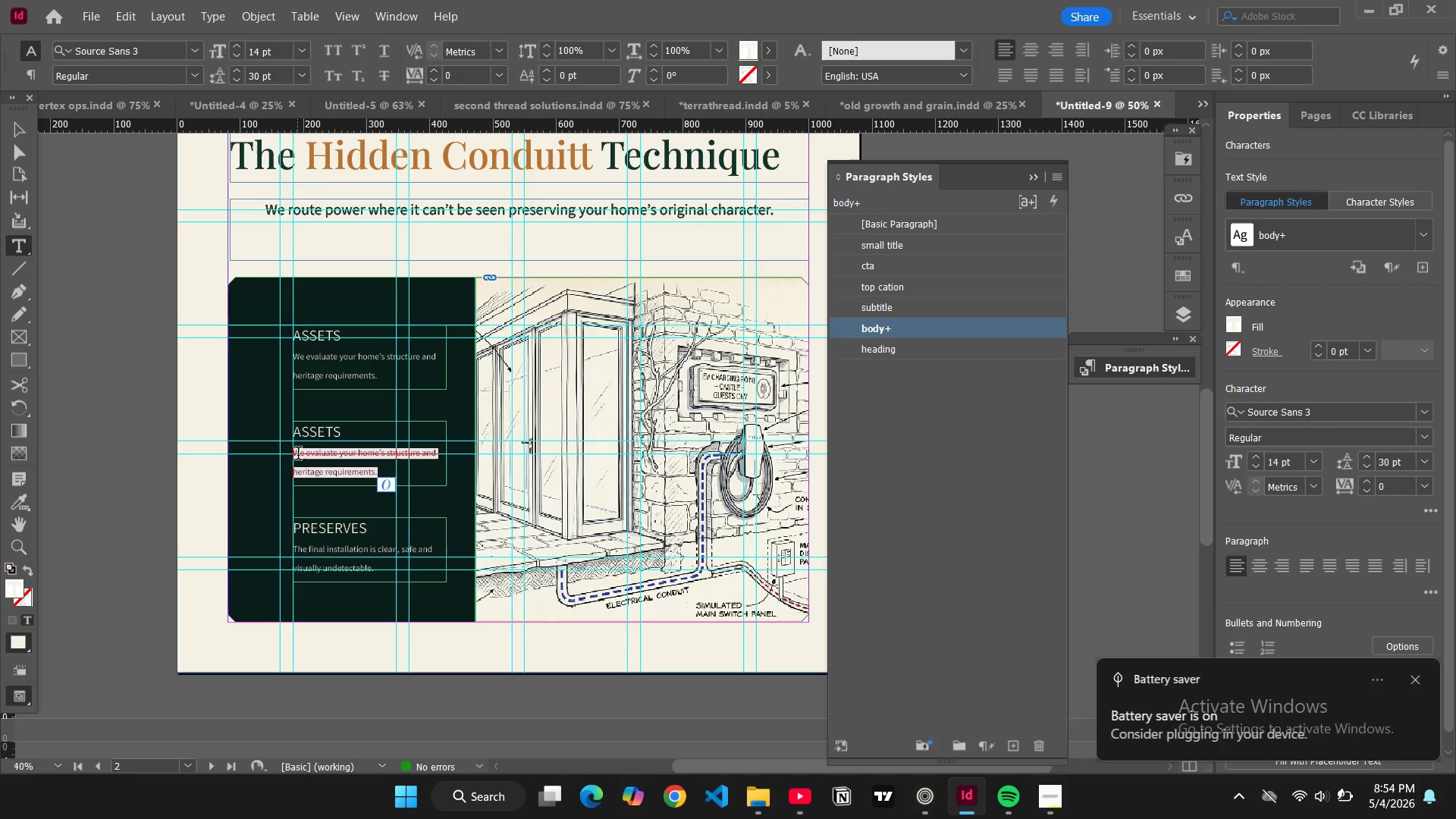 
wait(19.84)
 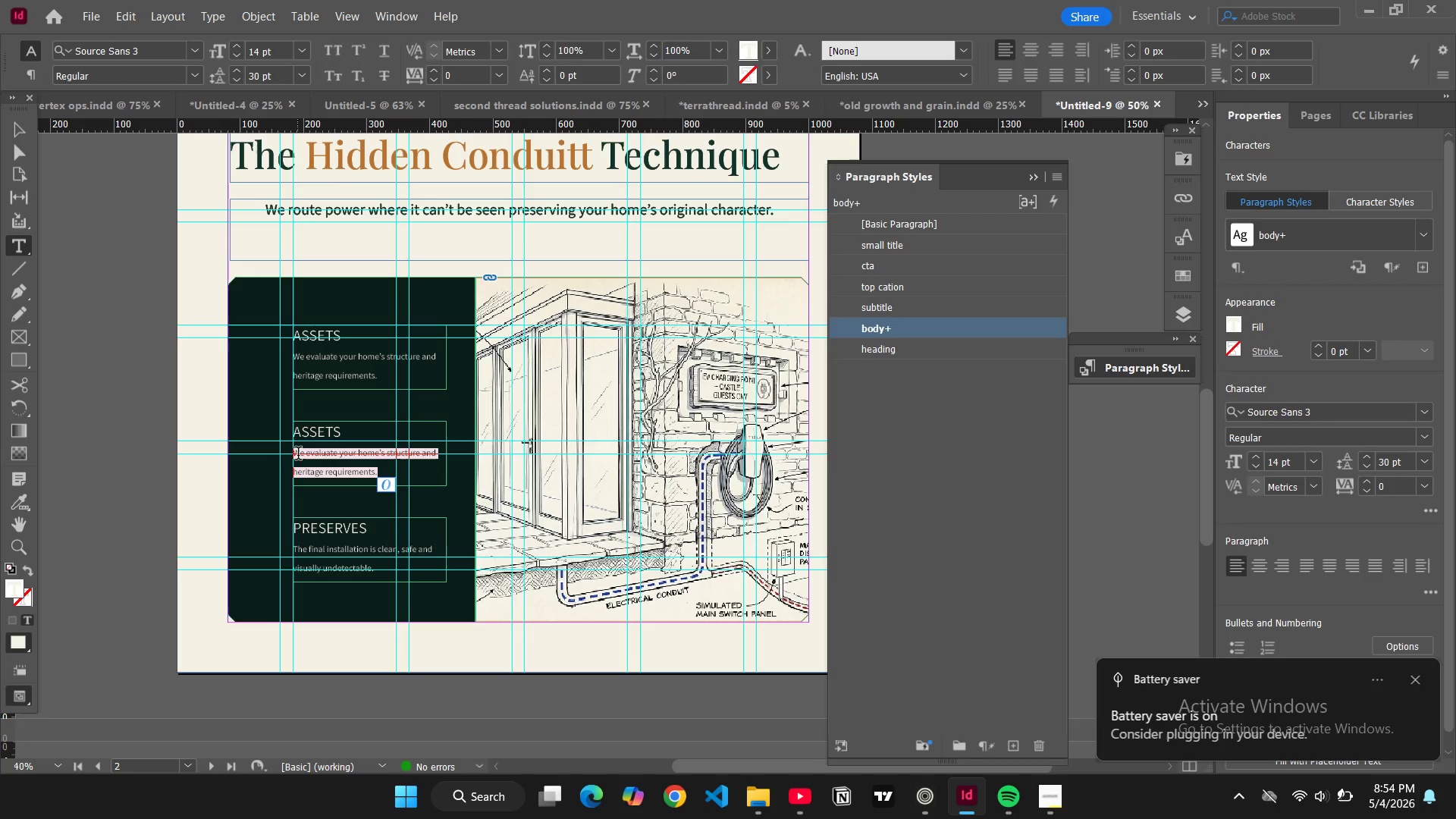 
type(Codu)
 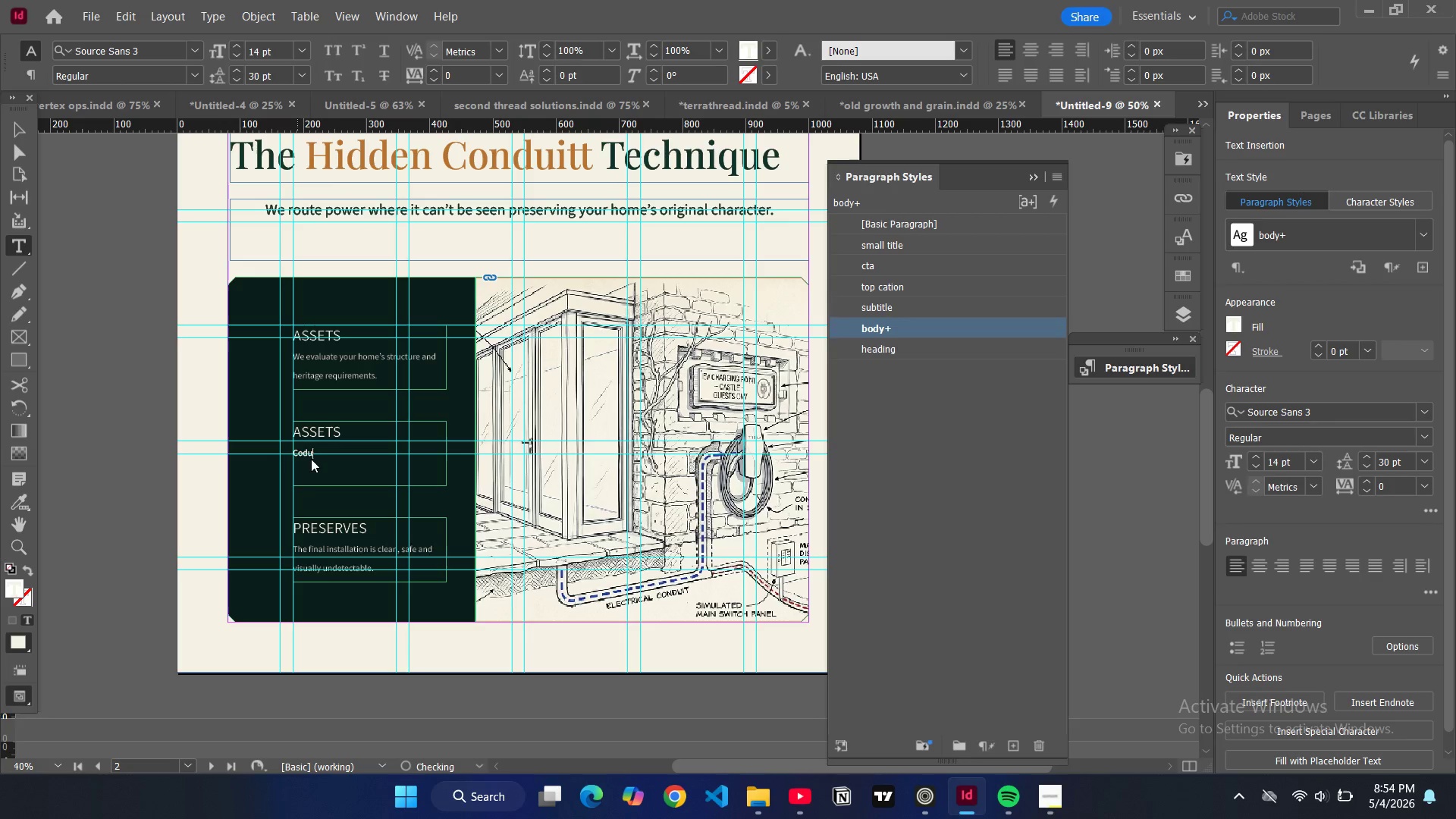 
key(Backspace)
key(Backspace)
type(nducts qre )
key(Backspace)
key(Backspace)
key(Backspace)
key(Backspace)
type(are discretely routed through basements )
key(Backspace)
type(, attics or inside existing chases.)
 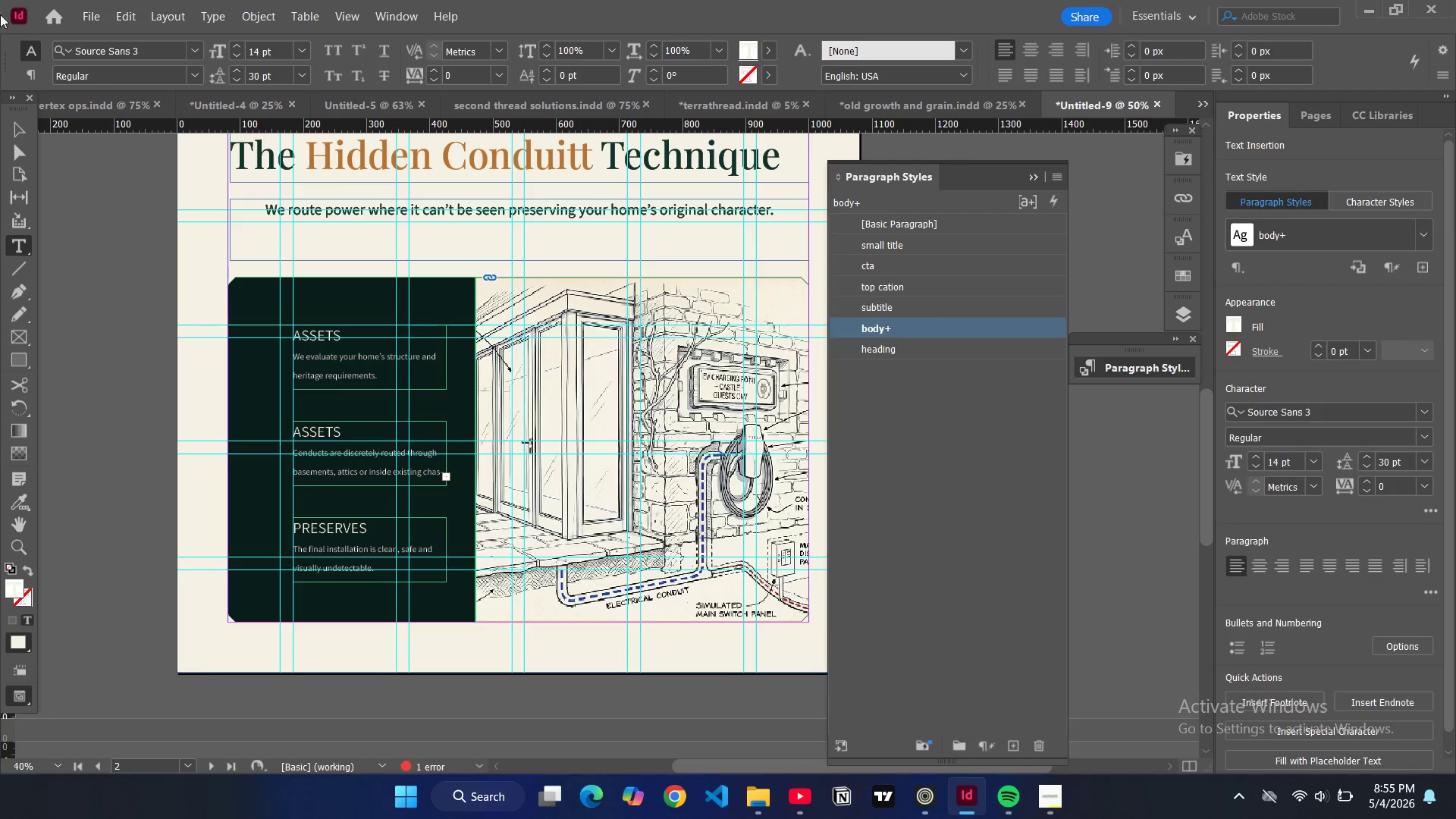 
left_click([19, 136])
 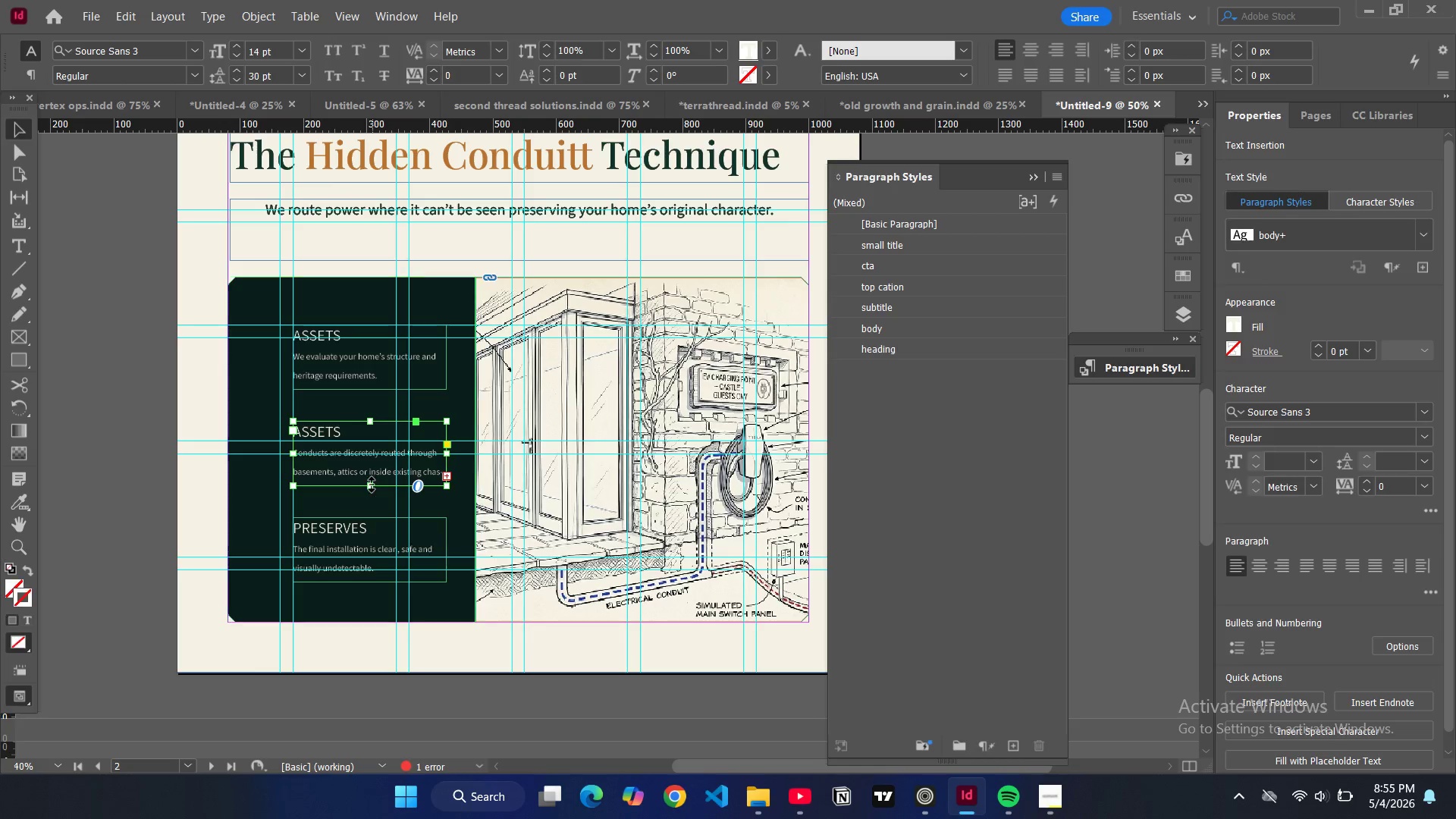 
left_click_drag(start_coordinate=[372, 485], to_coordinate=[372, 495])
 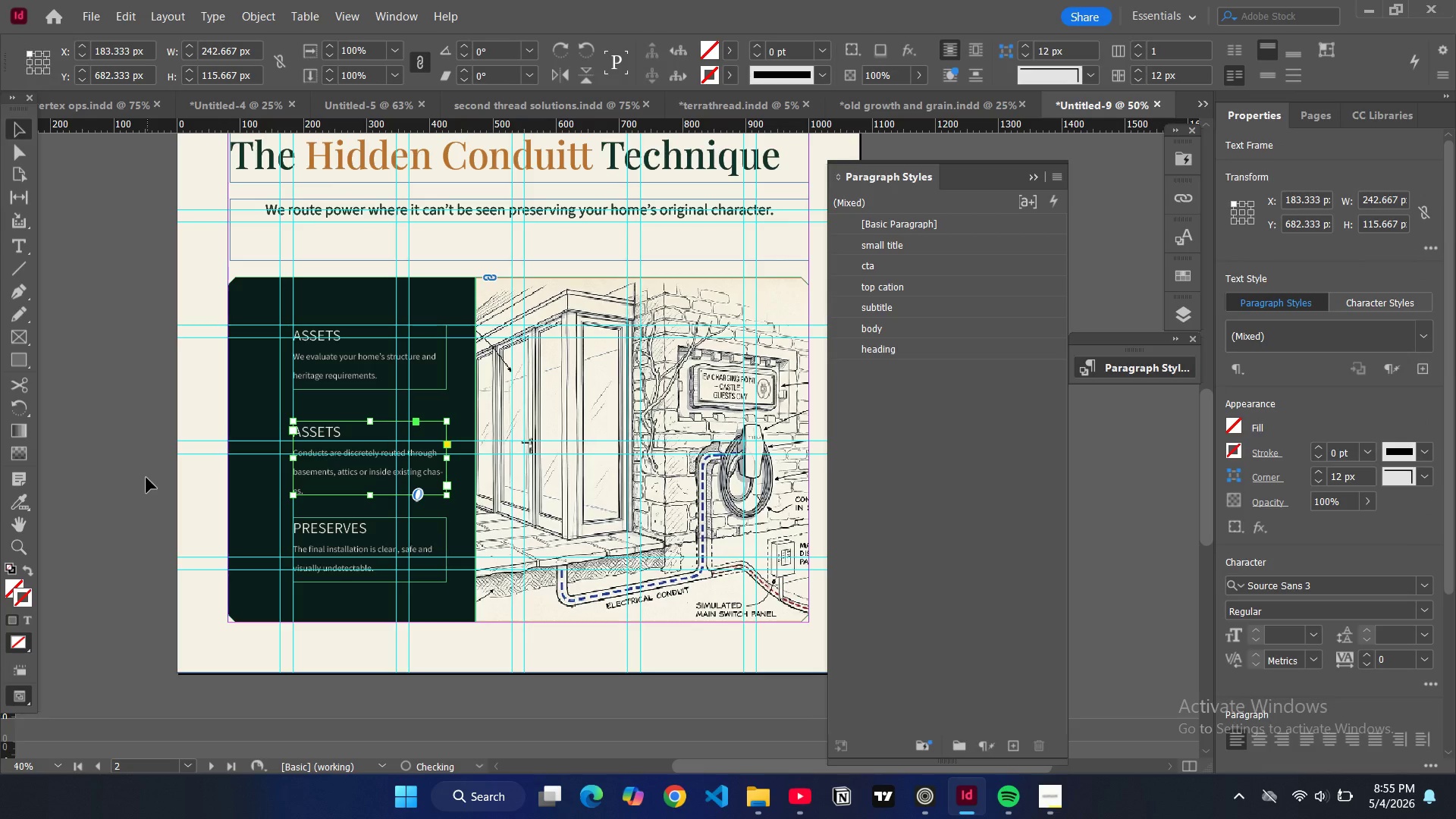 
left_click([144, 477])
 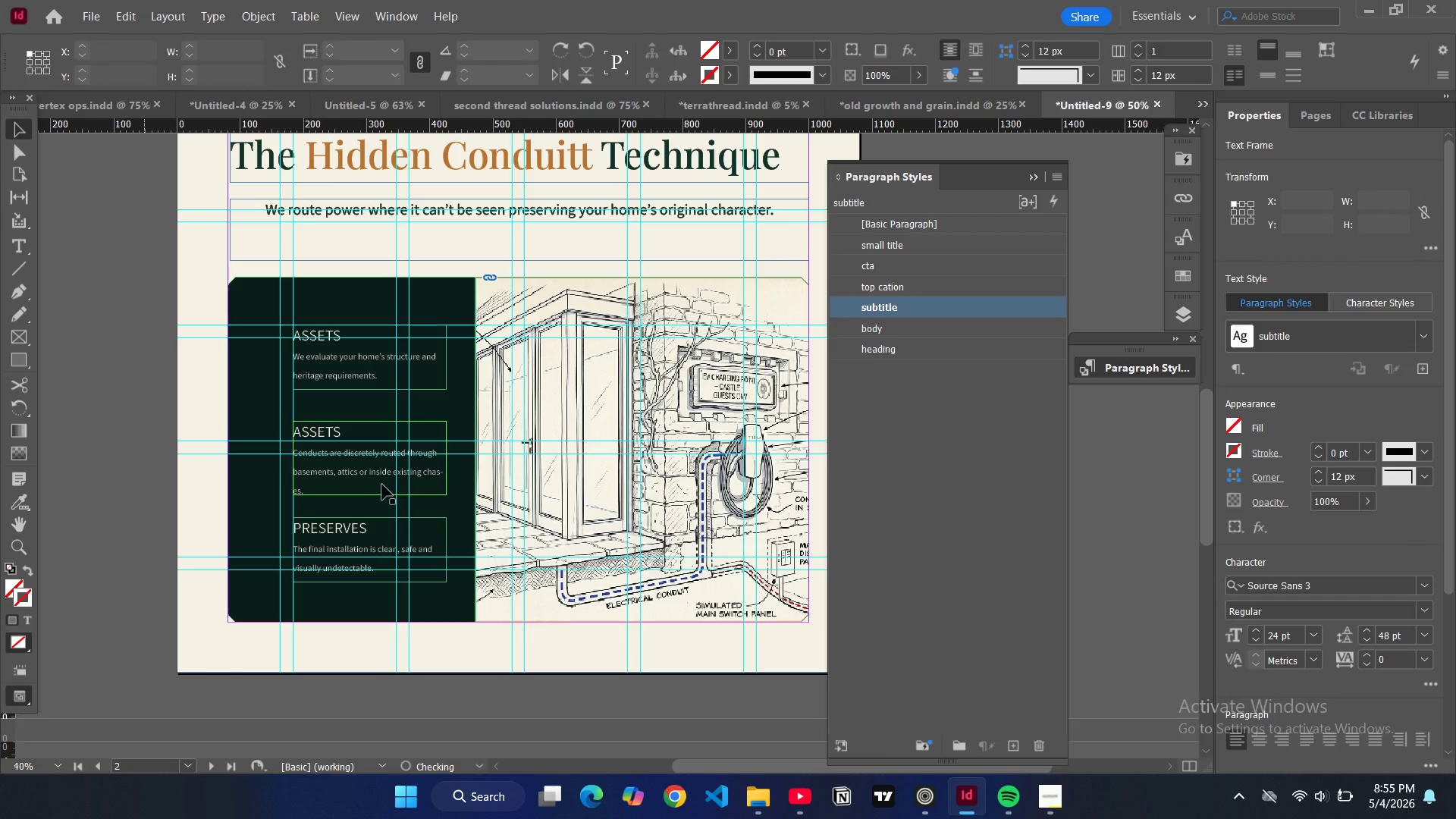 
left_click([382, 485])
 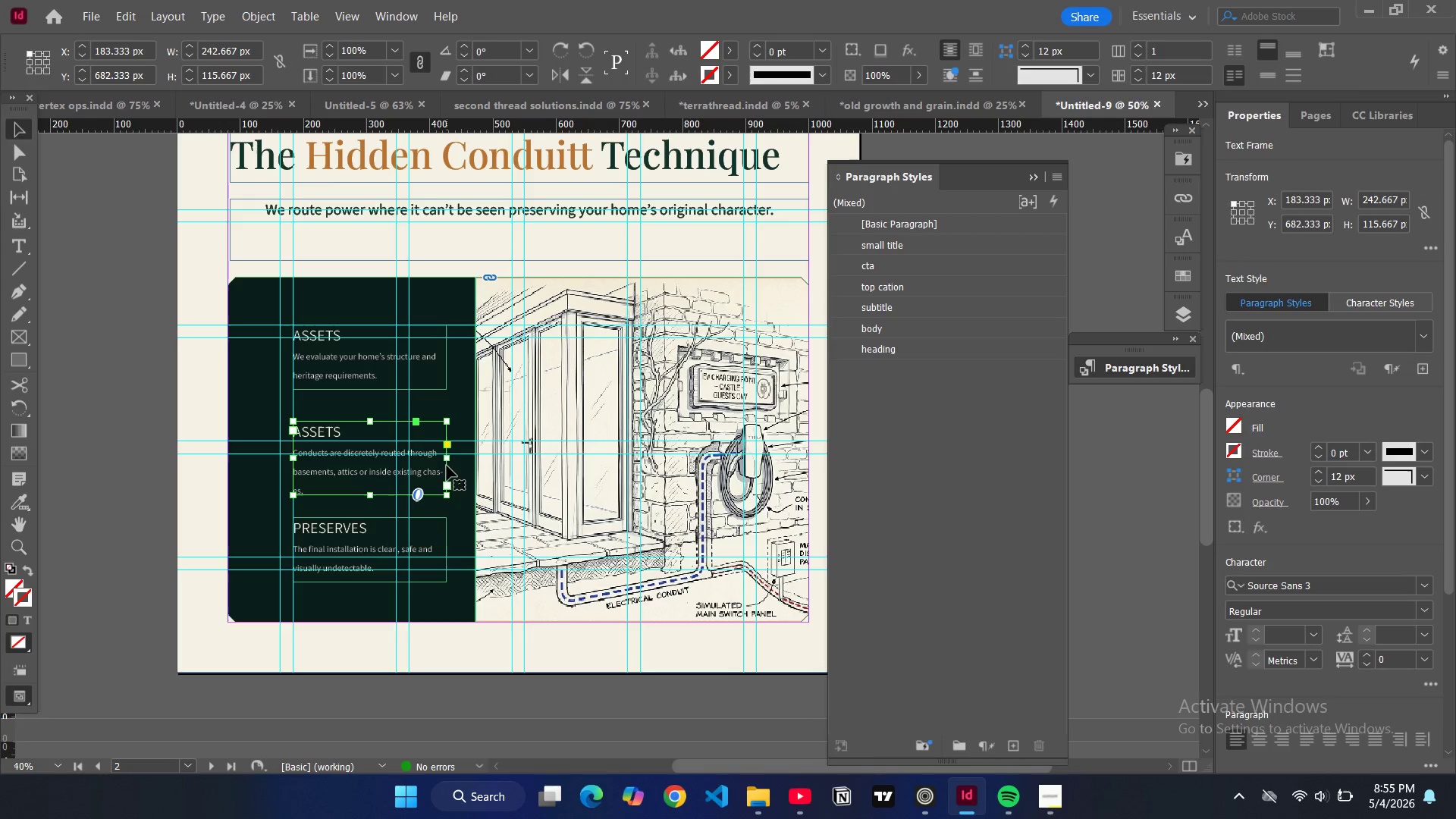 
key(Control+Z)
 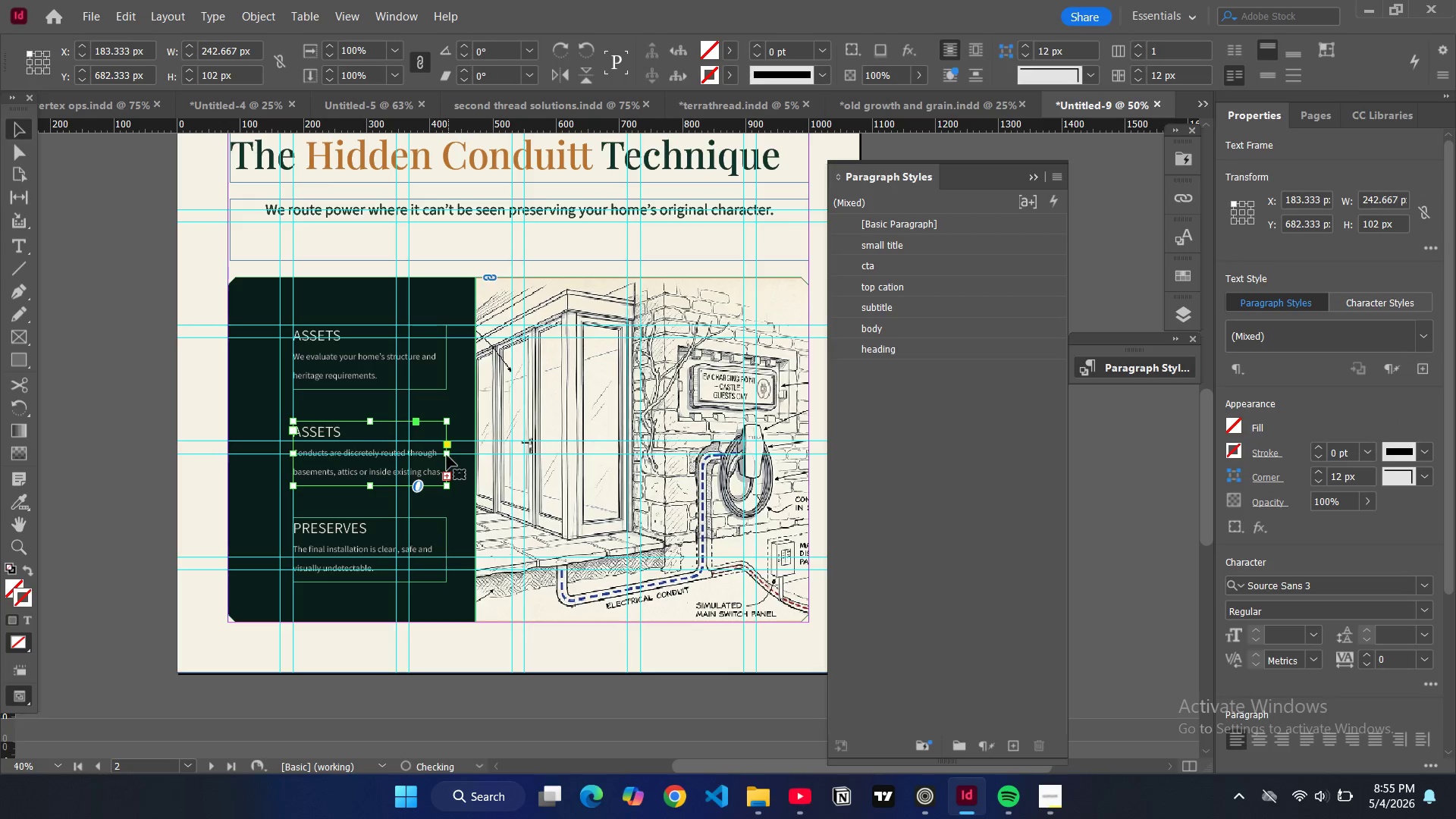 
left_click_drag(start_coordinate=[447, 455], to_coordinate=[458, 457])
 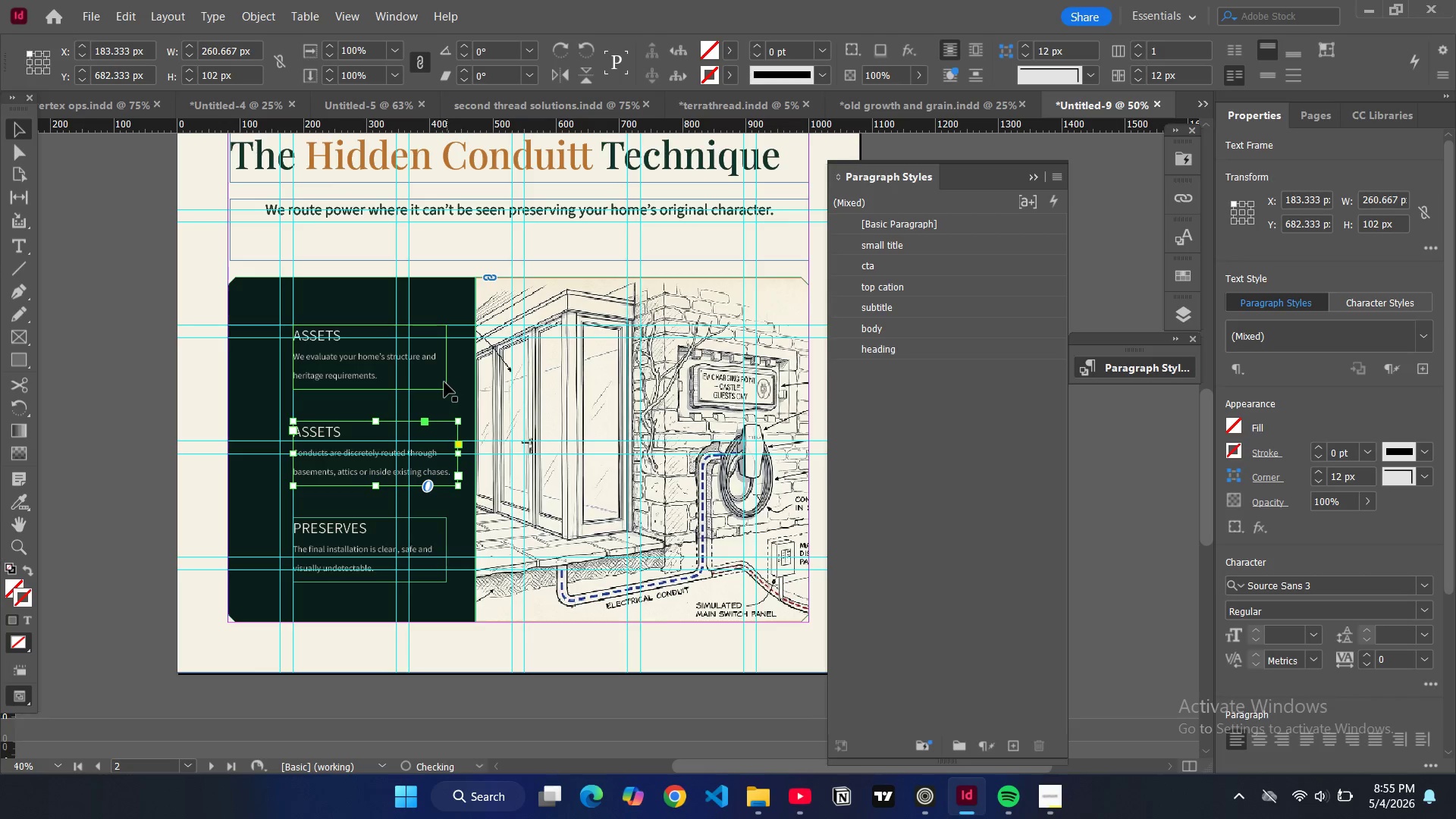 
left_click([444, 382])
 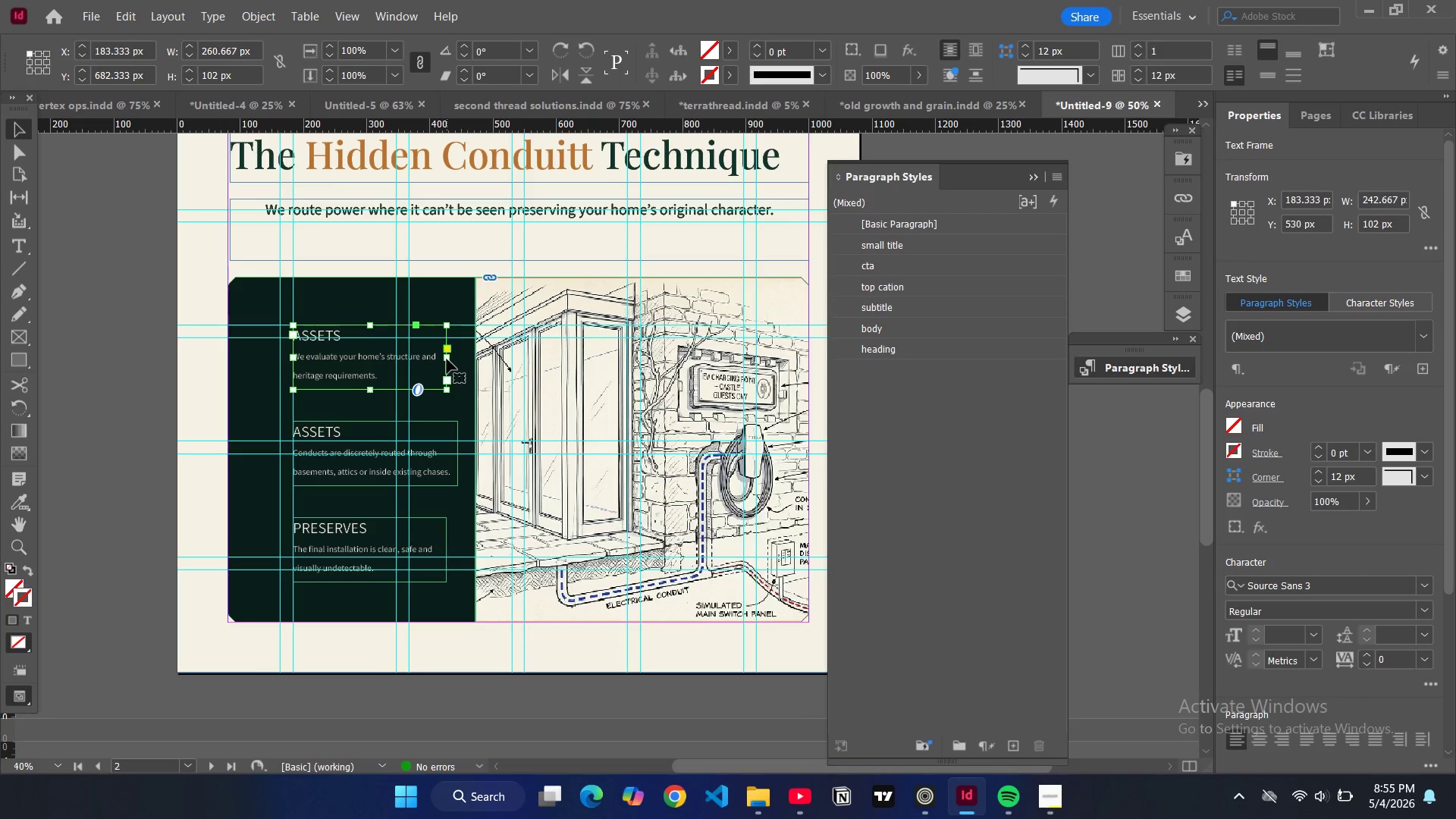 
left_click_drag(start_coordinate=[447, 359], to_coordinate=[457, 360])
 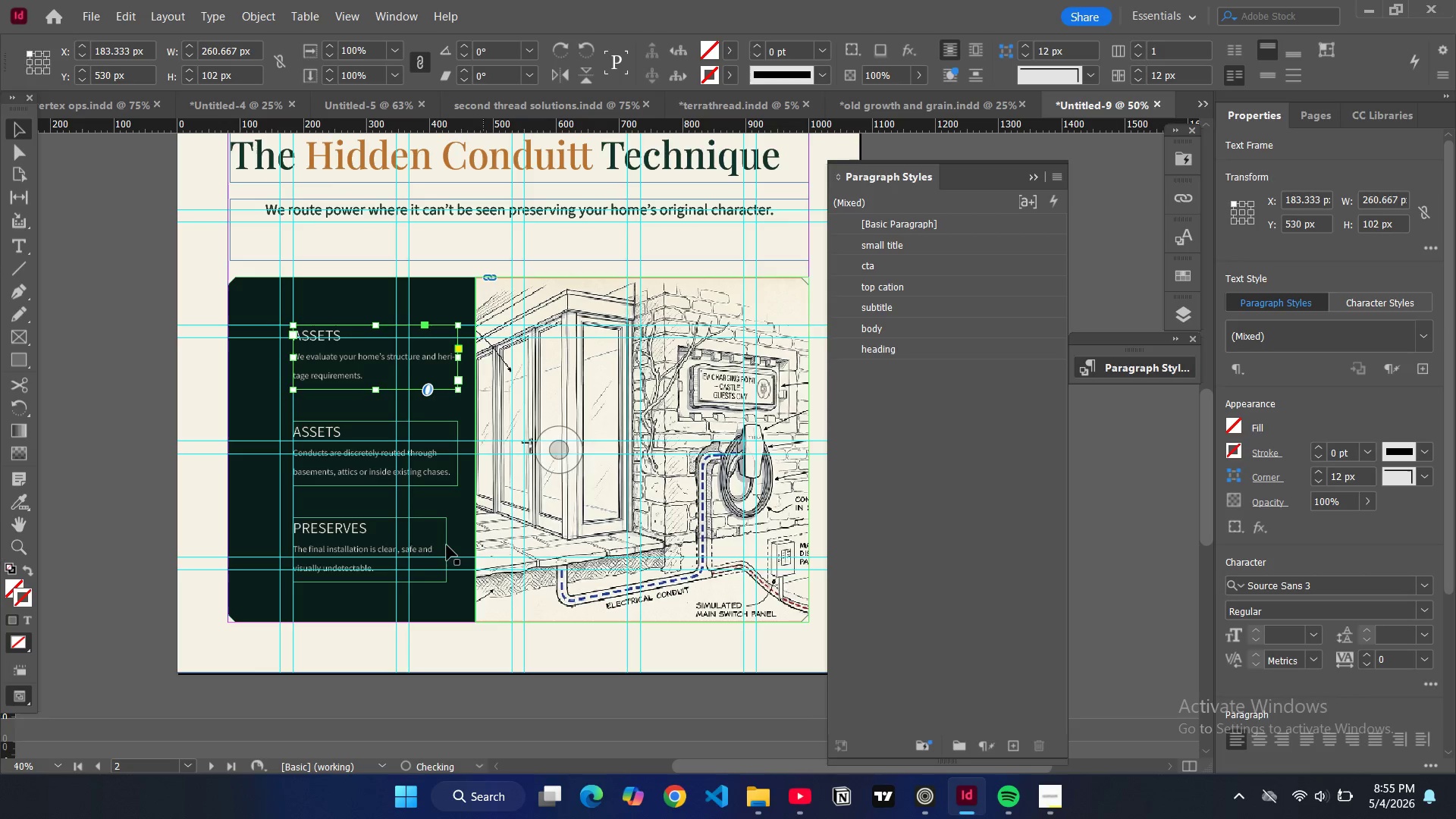 
left_click([446, 545])
 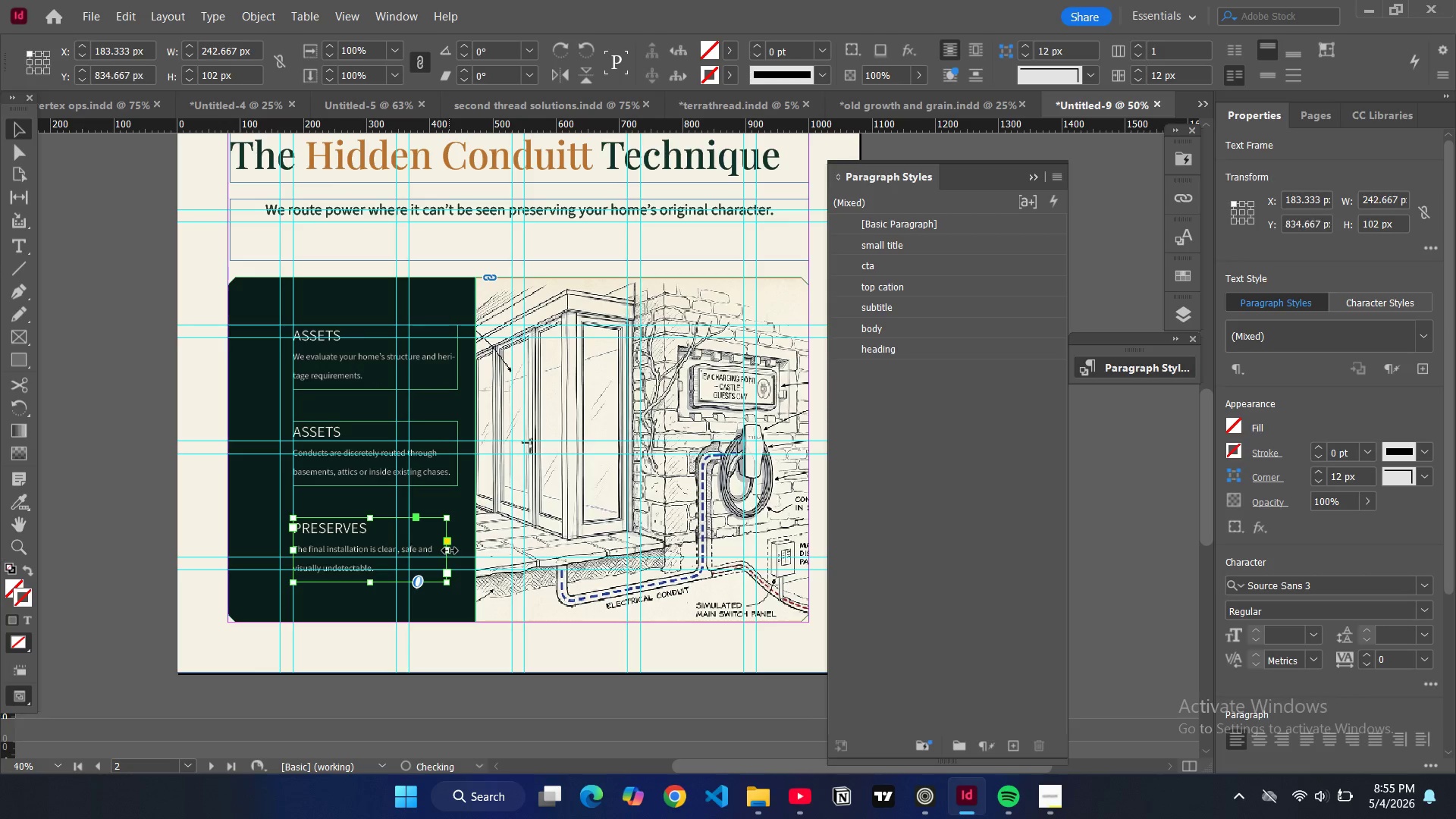 
left_click_drag(start_coordinate=[450, 551], to_coordinate=[457, 553])
 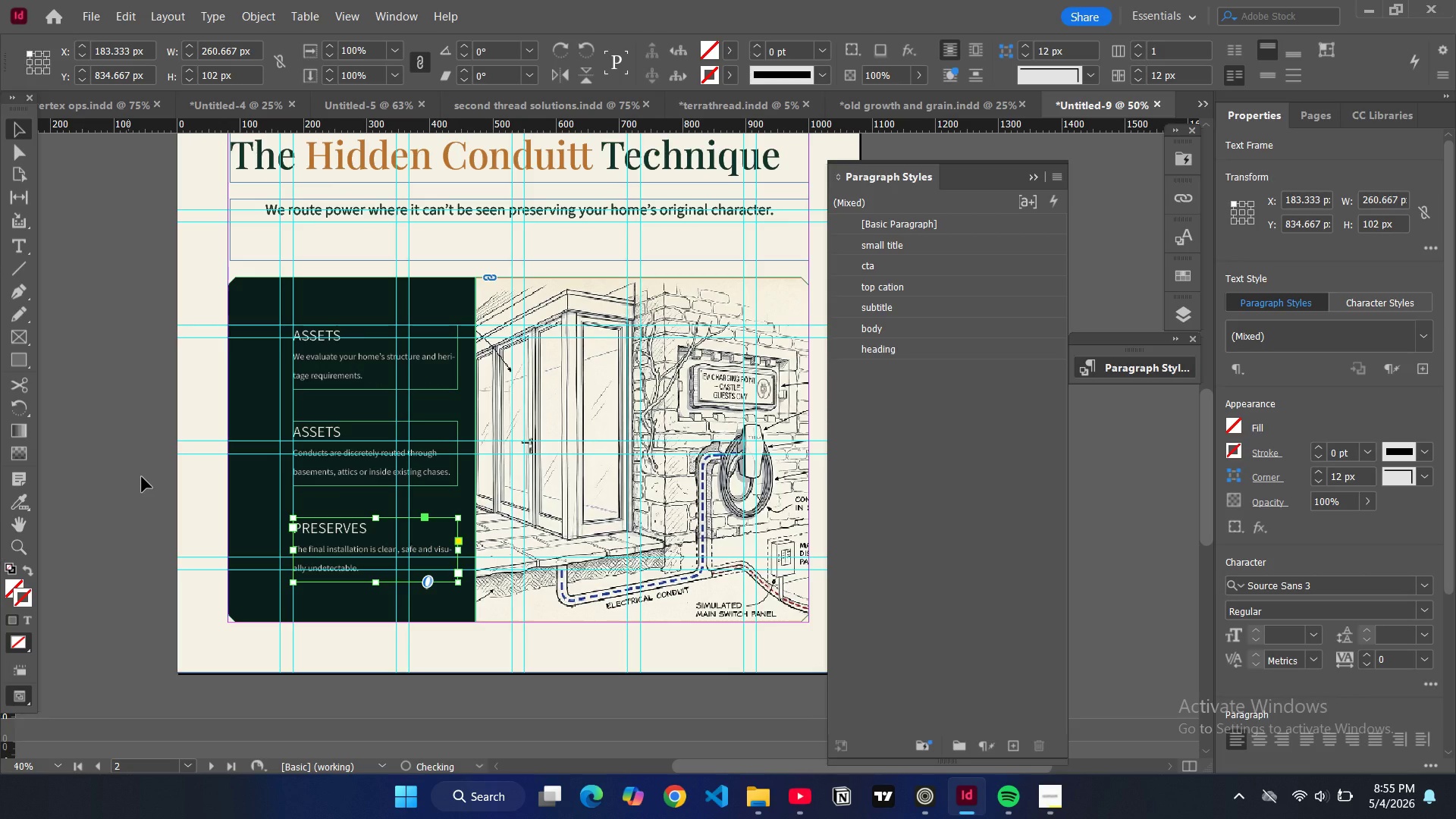 
left_click([127, 465])
 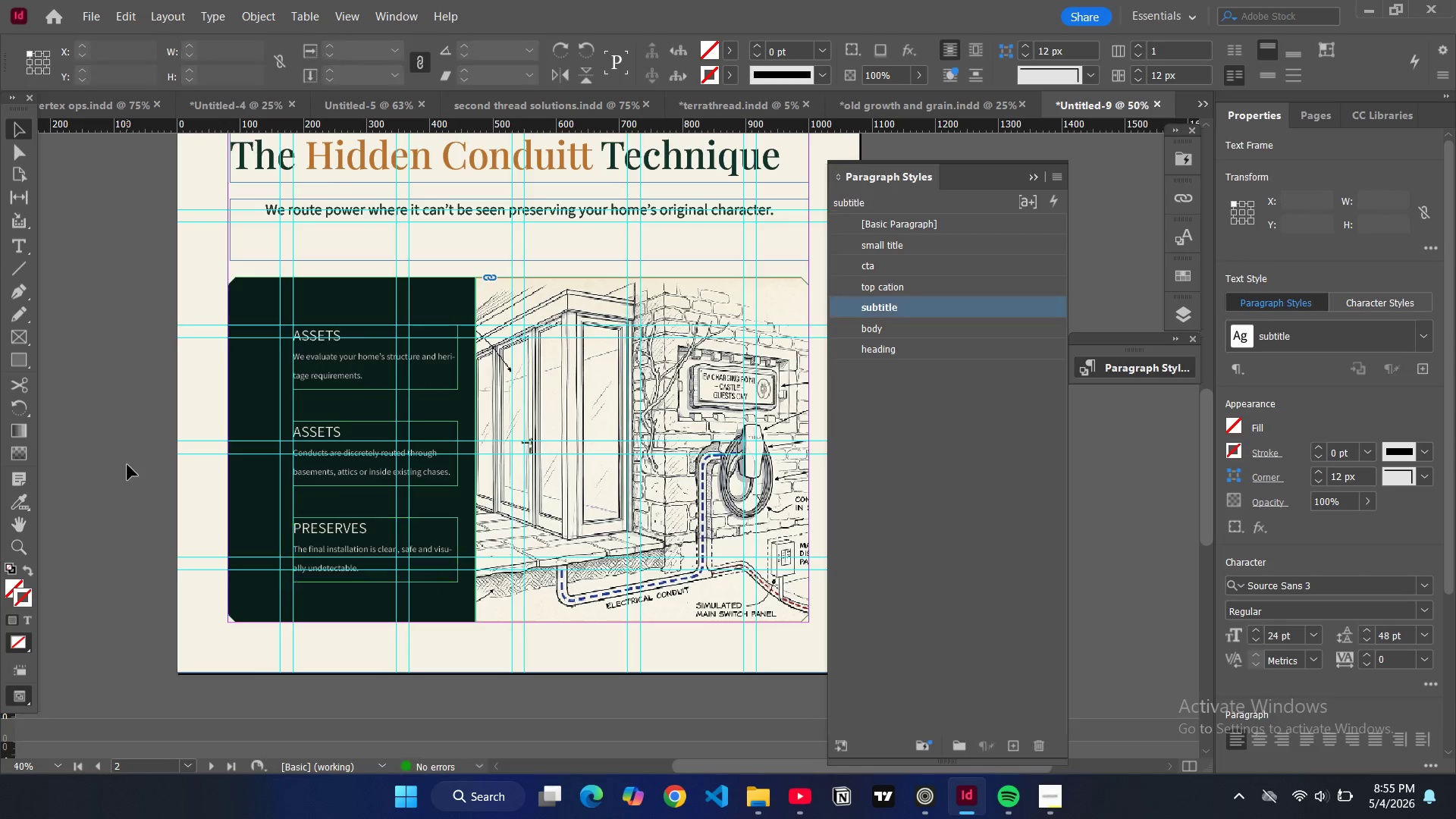 
key(W)
 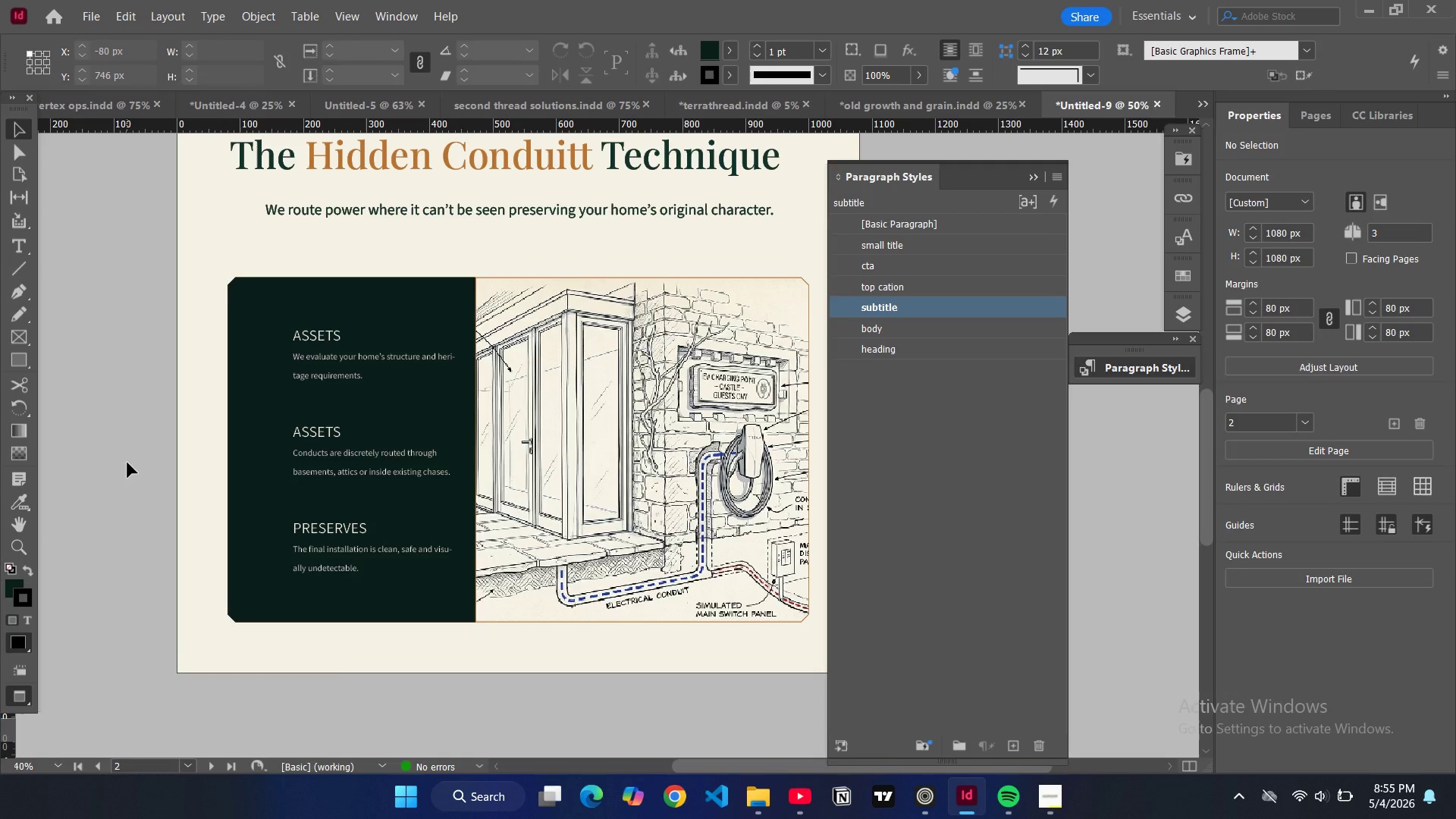 
key(W)
 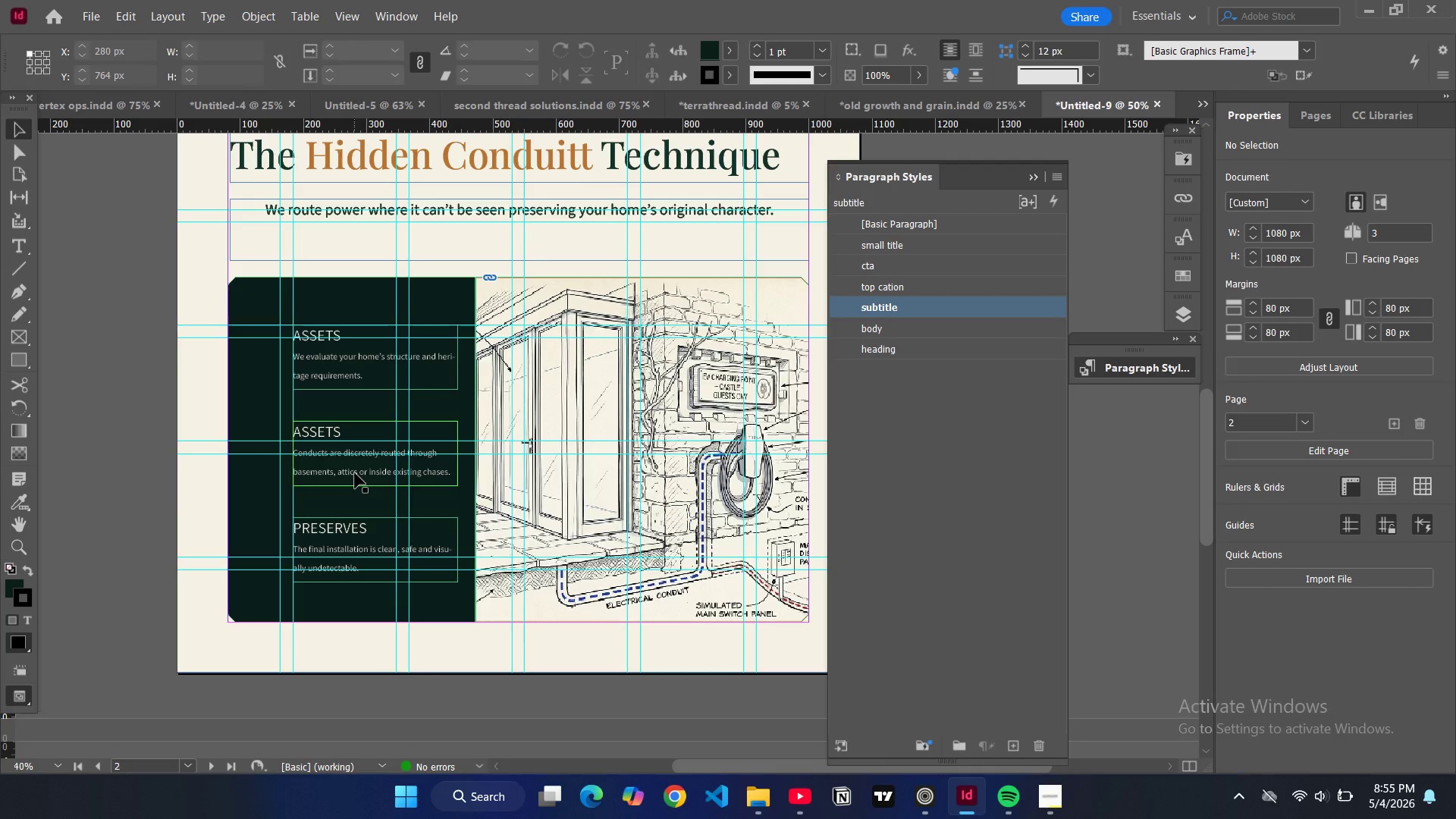 
double_click([355, 473])
 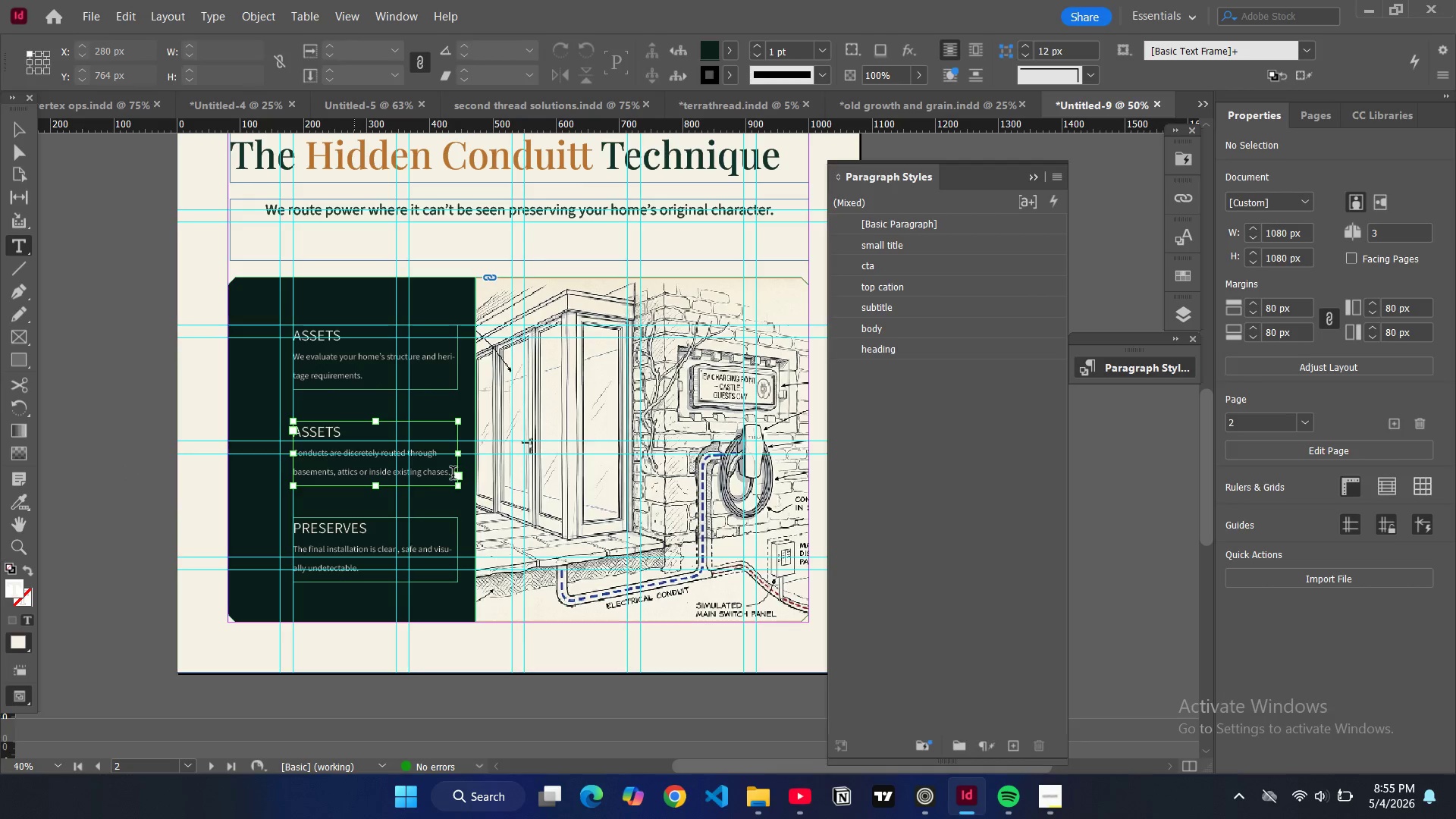 
left_click_drag(start_coordinate=[453, 475], to_coordinate=[292, 453])
 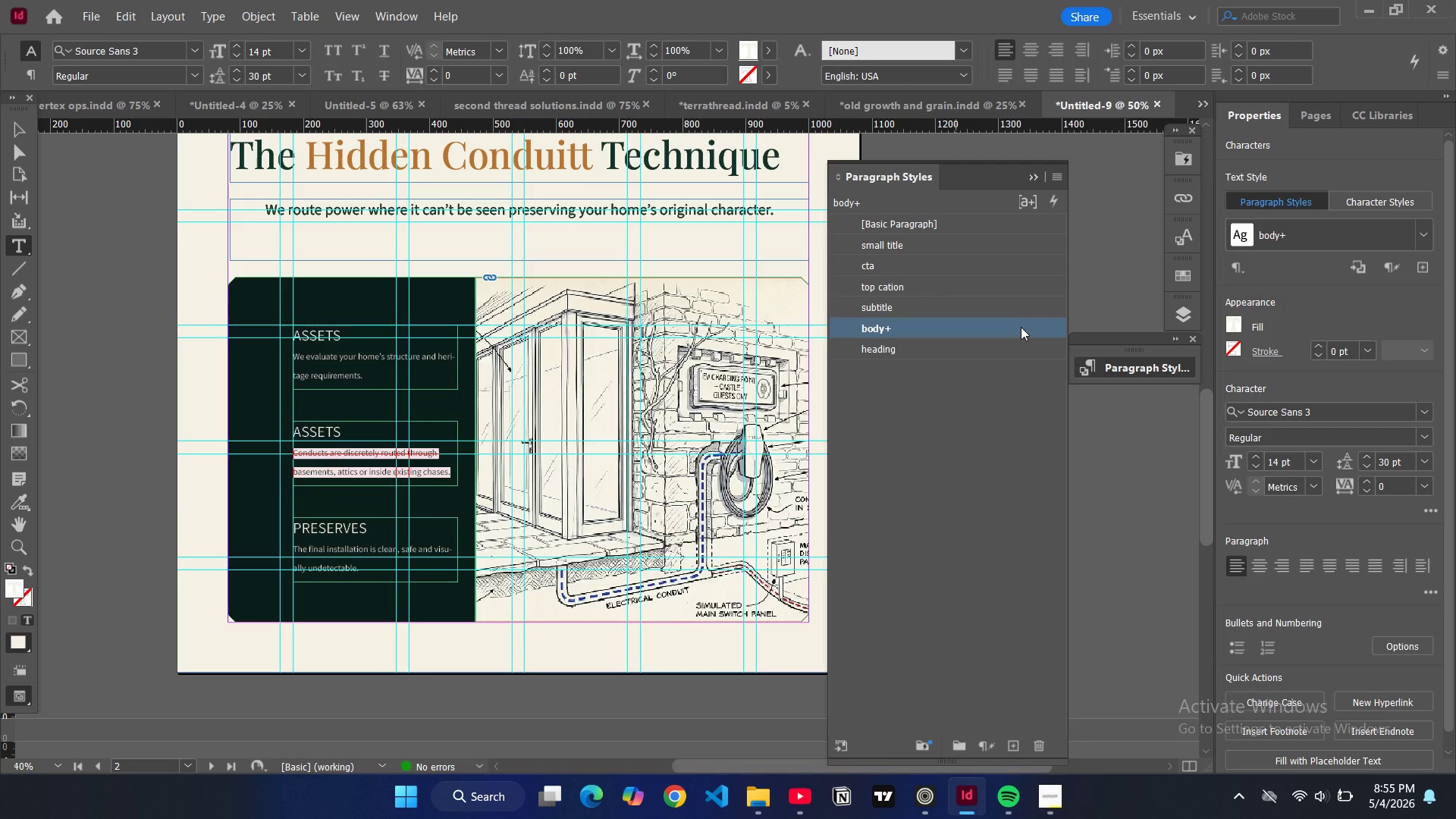 
double_click([1021, 327])
 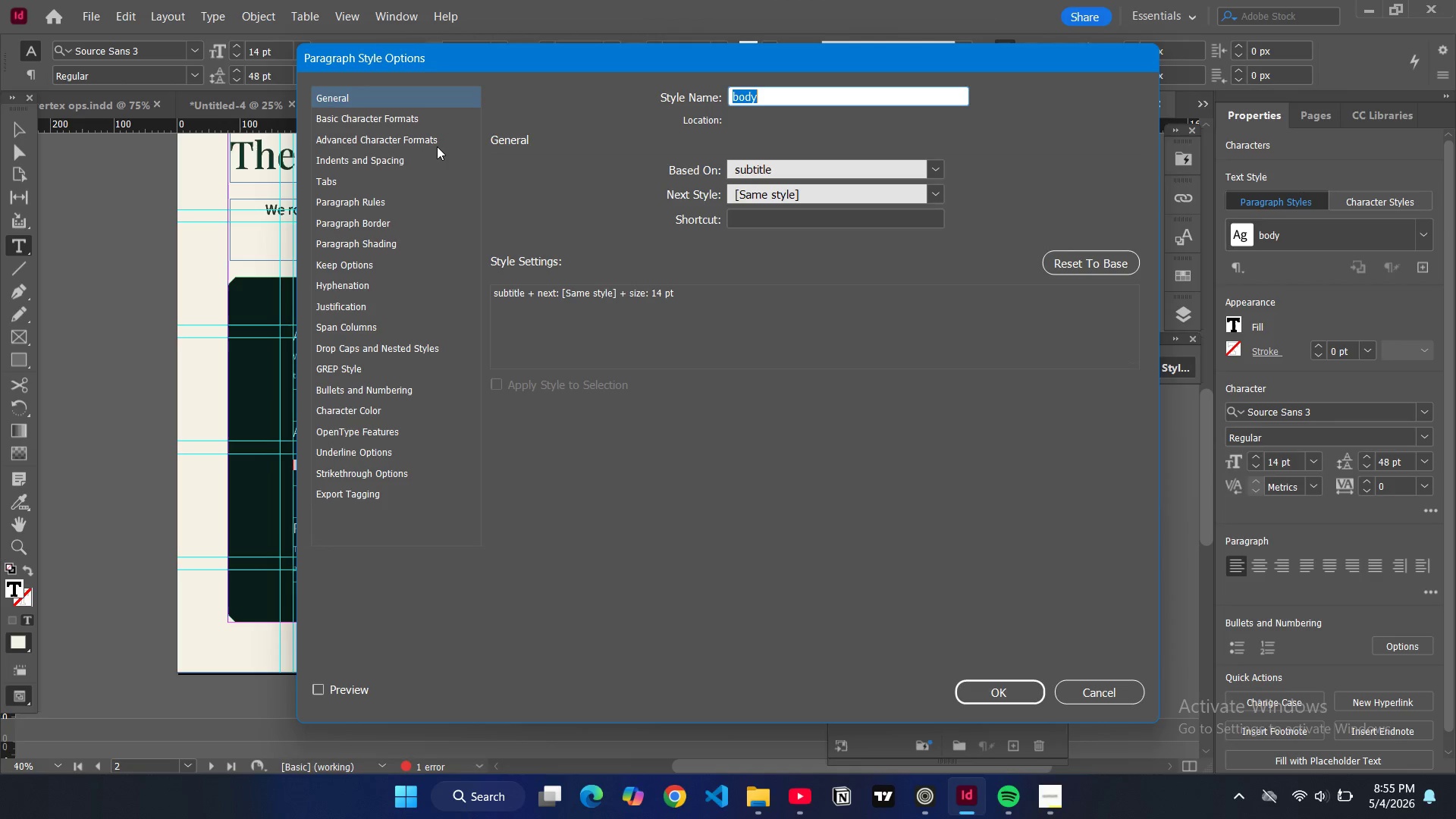 
left_click([432, 122])
 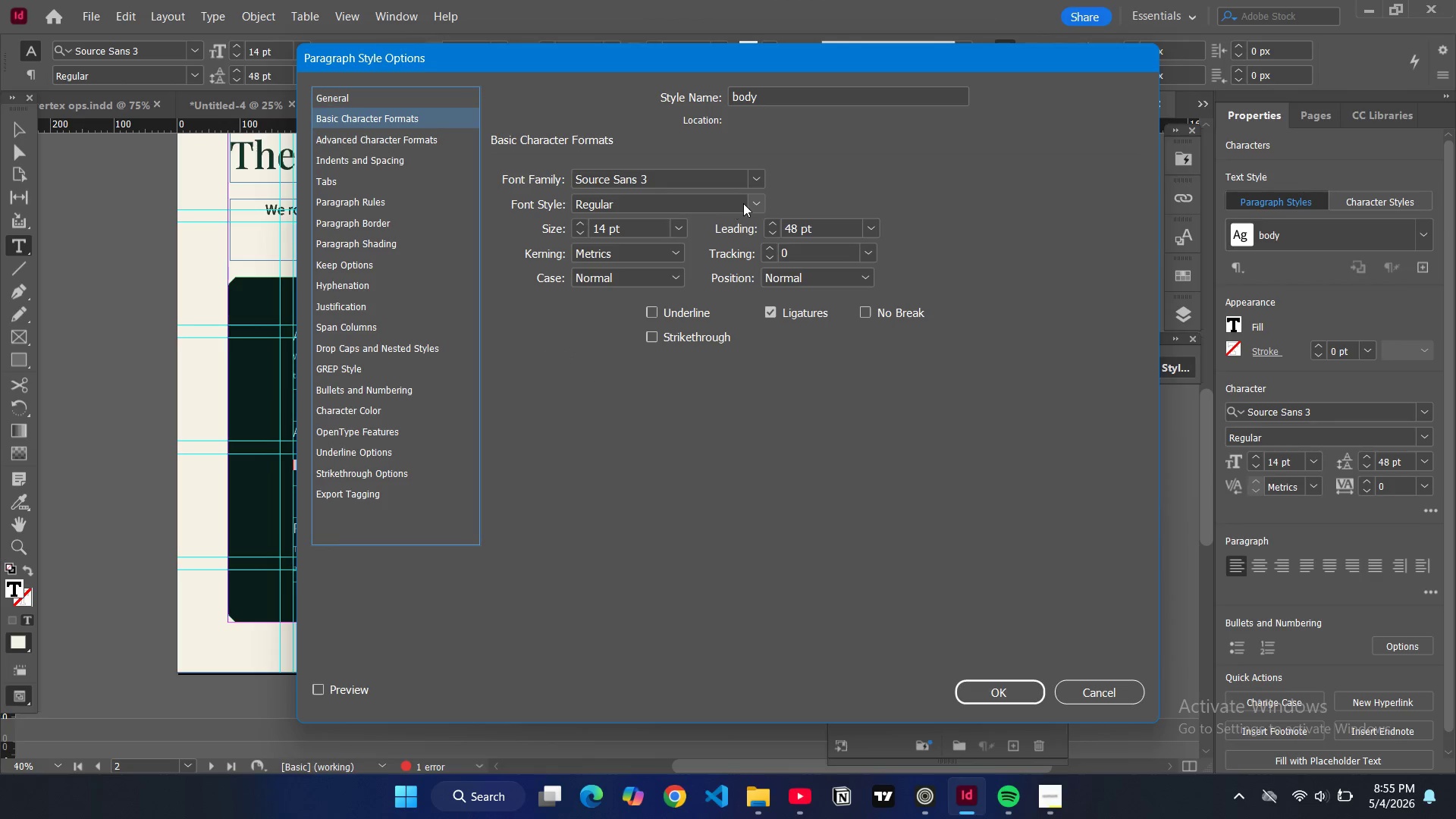 
left_click([753, 203])
 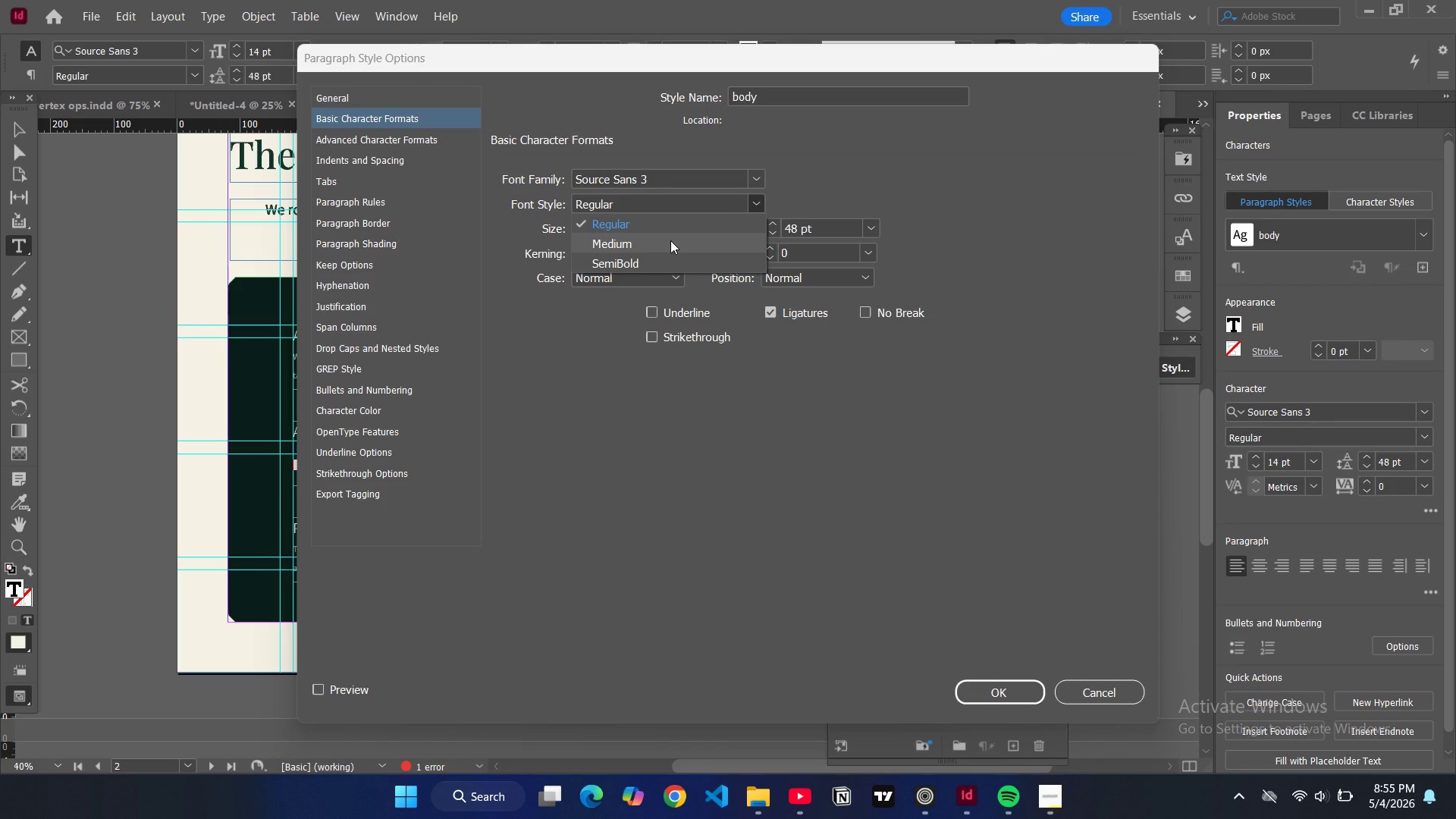 
left_click([670, 240])
 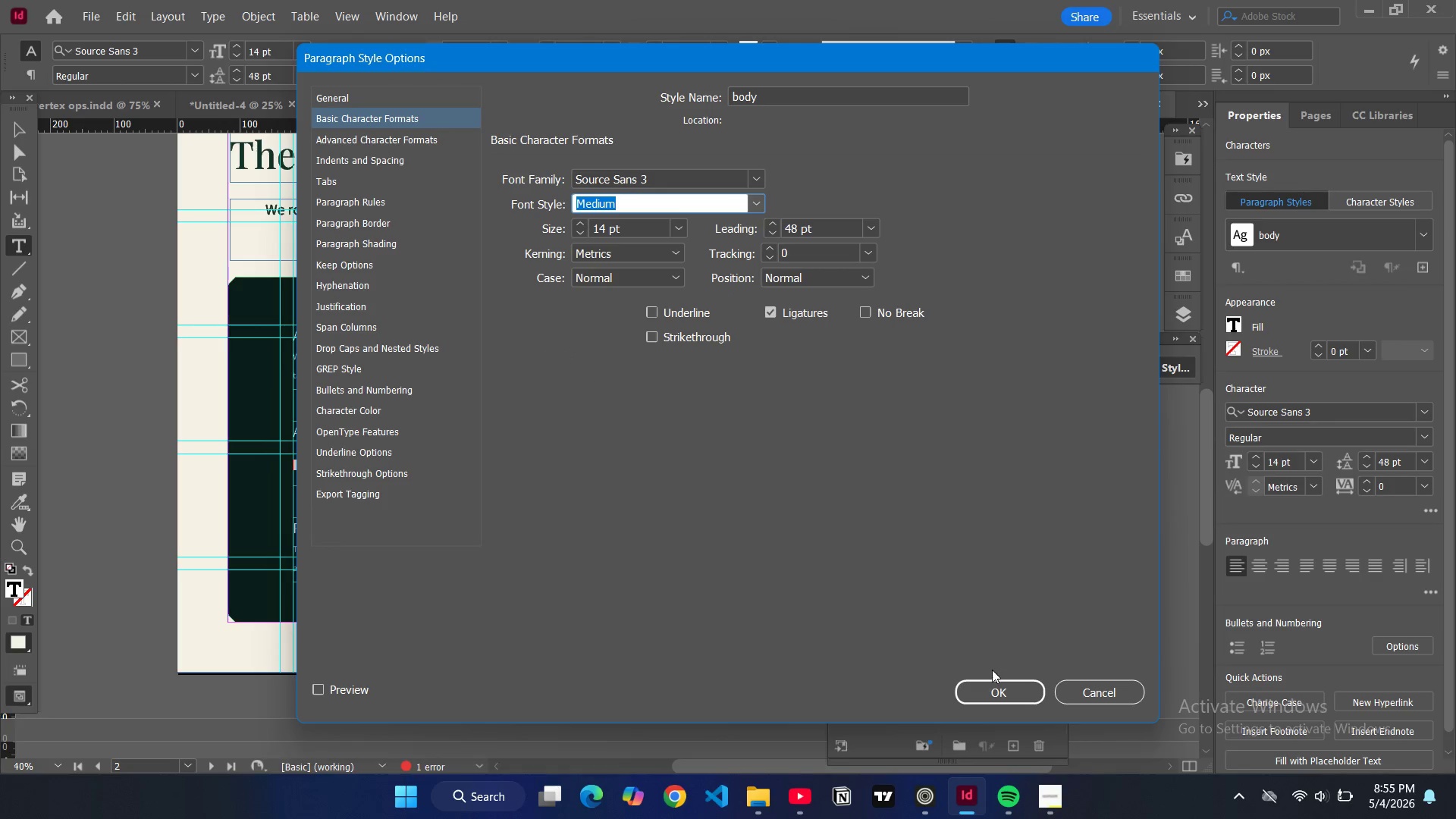 
left_click([996, 681])
 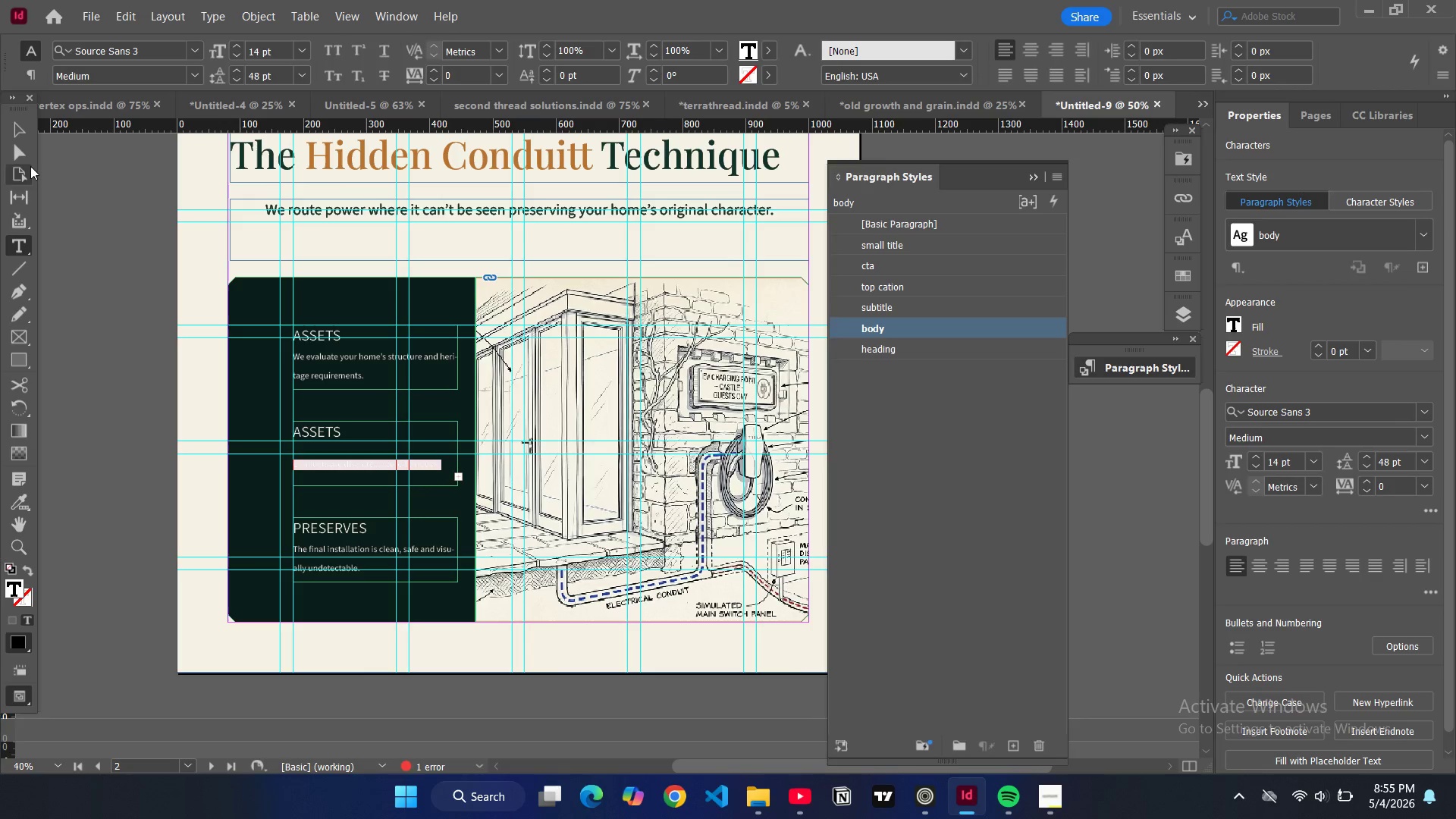 
left_click([17, 128])
 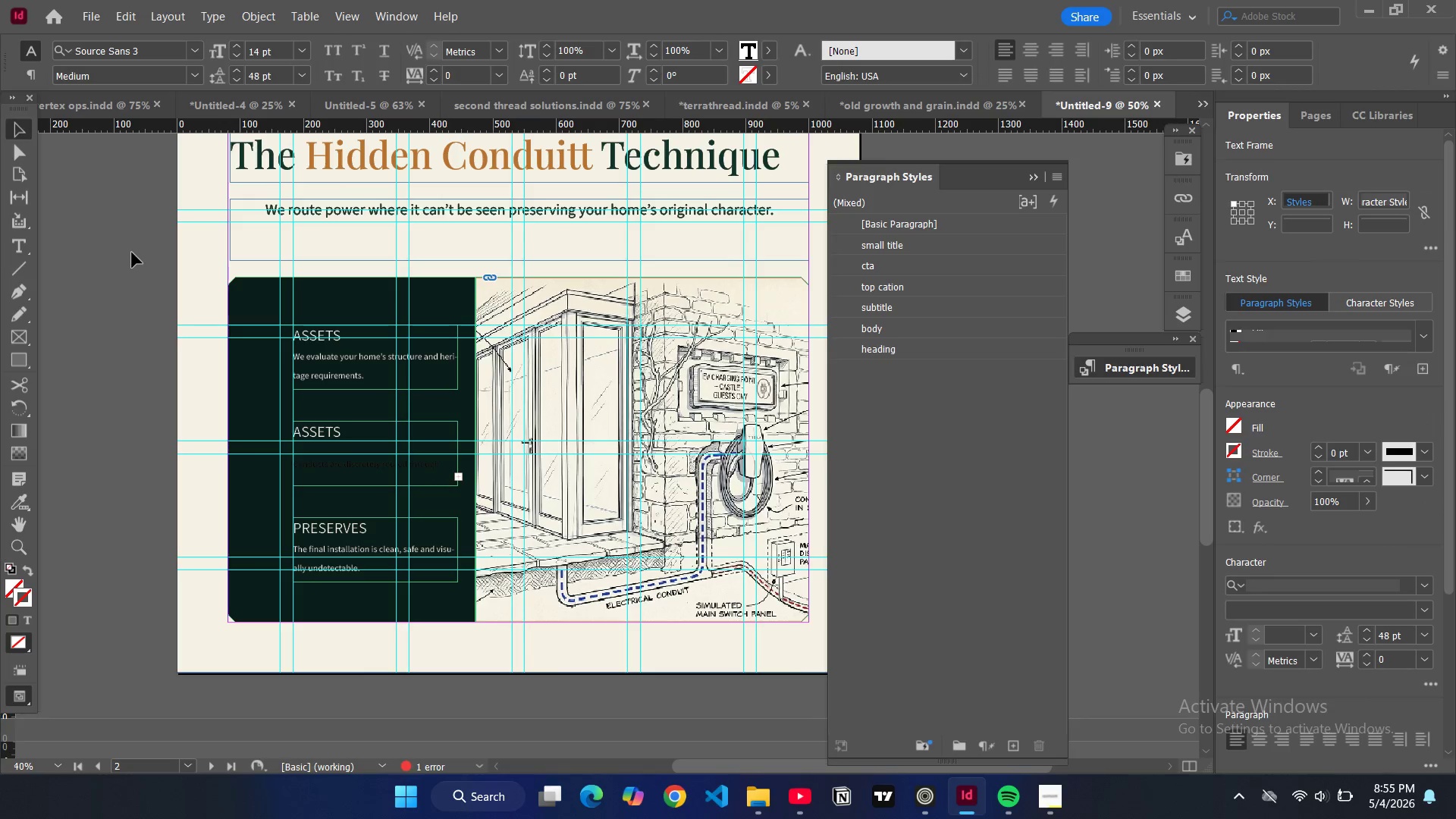 
left_click([132, 253])
 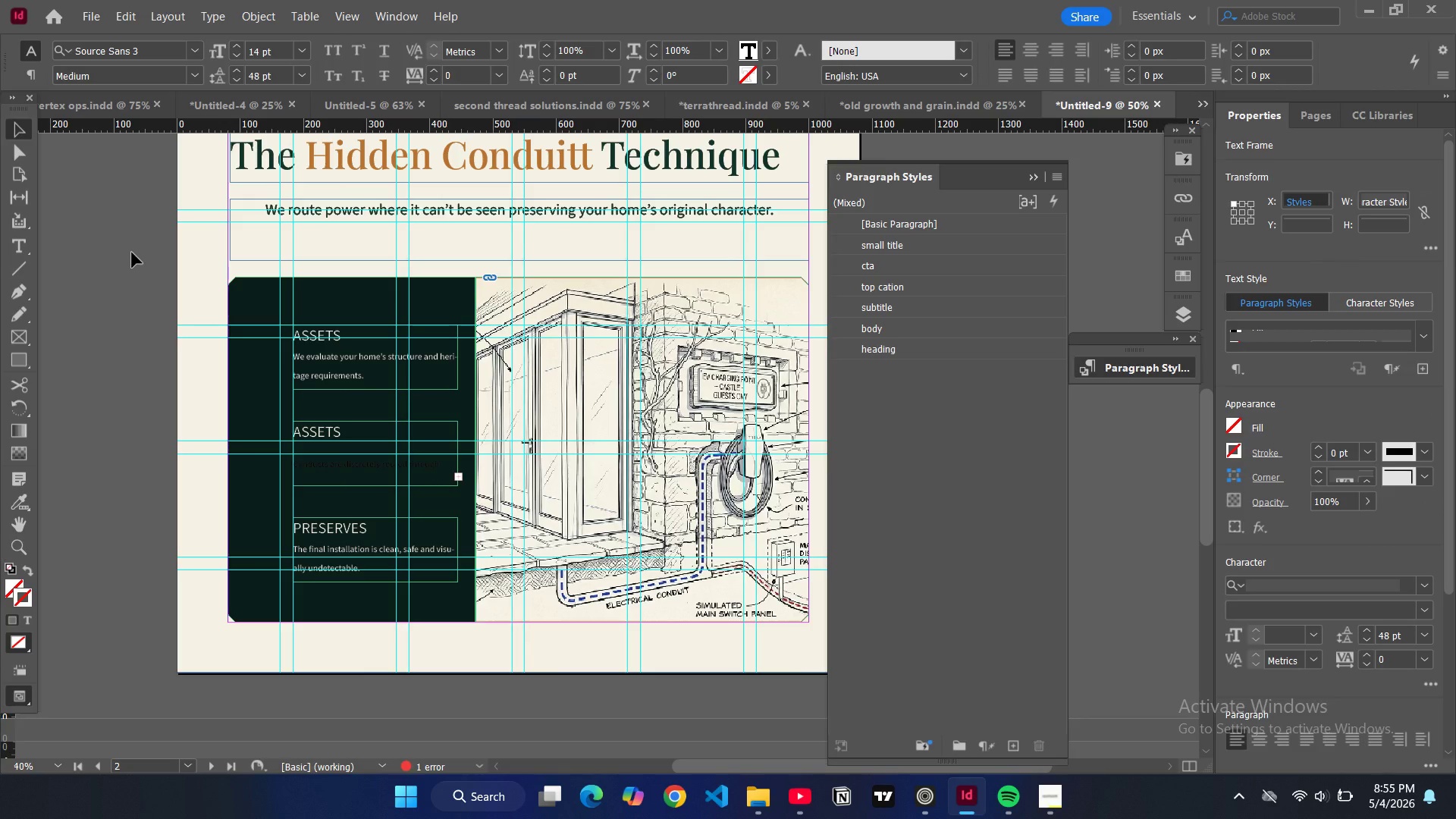 
key(Control+Equal)
 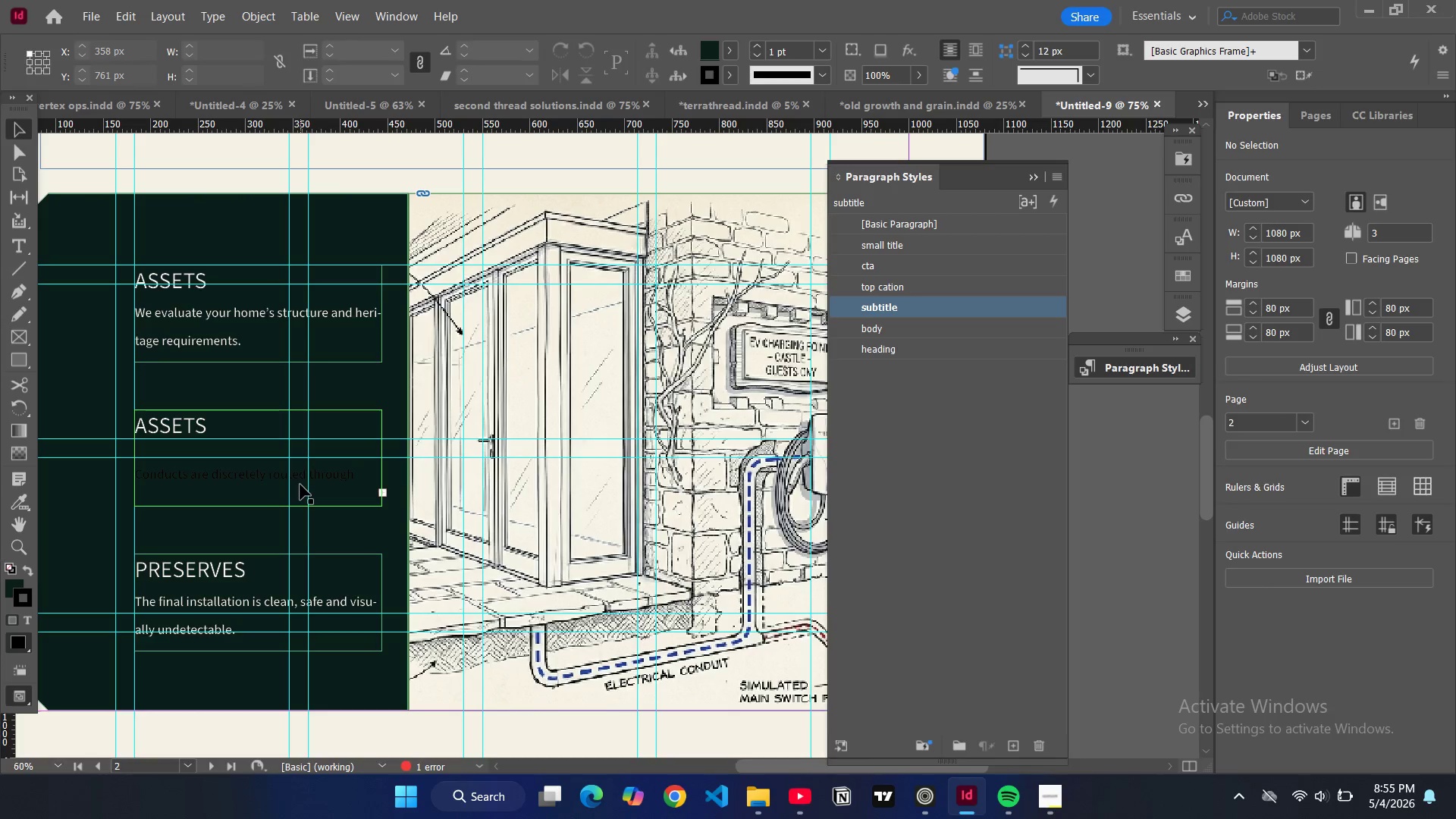 
double_click([298, 482])
 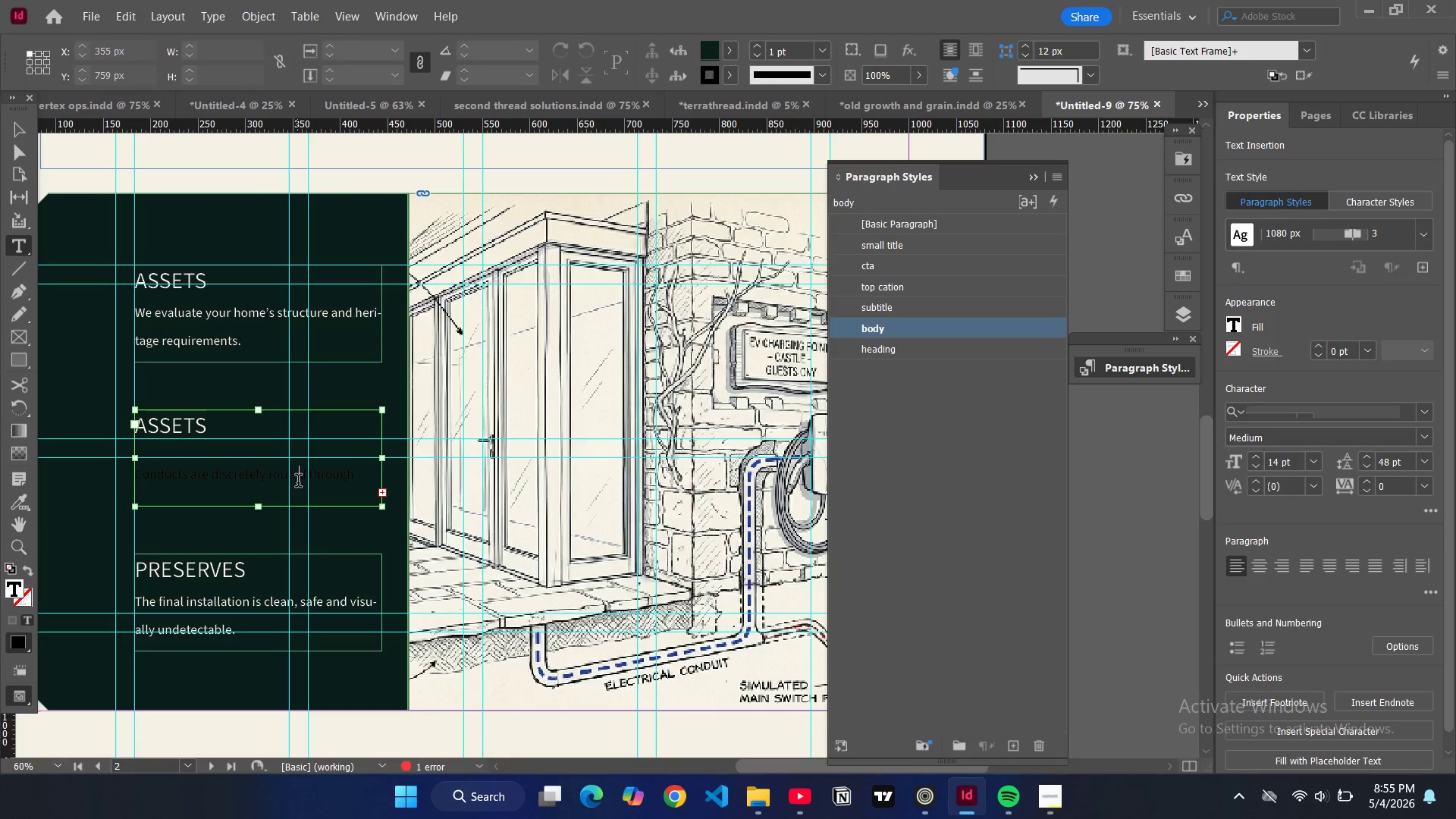 
key(Control+A)
 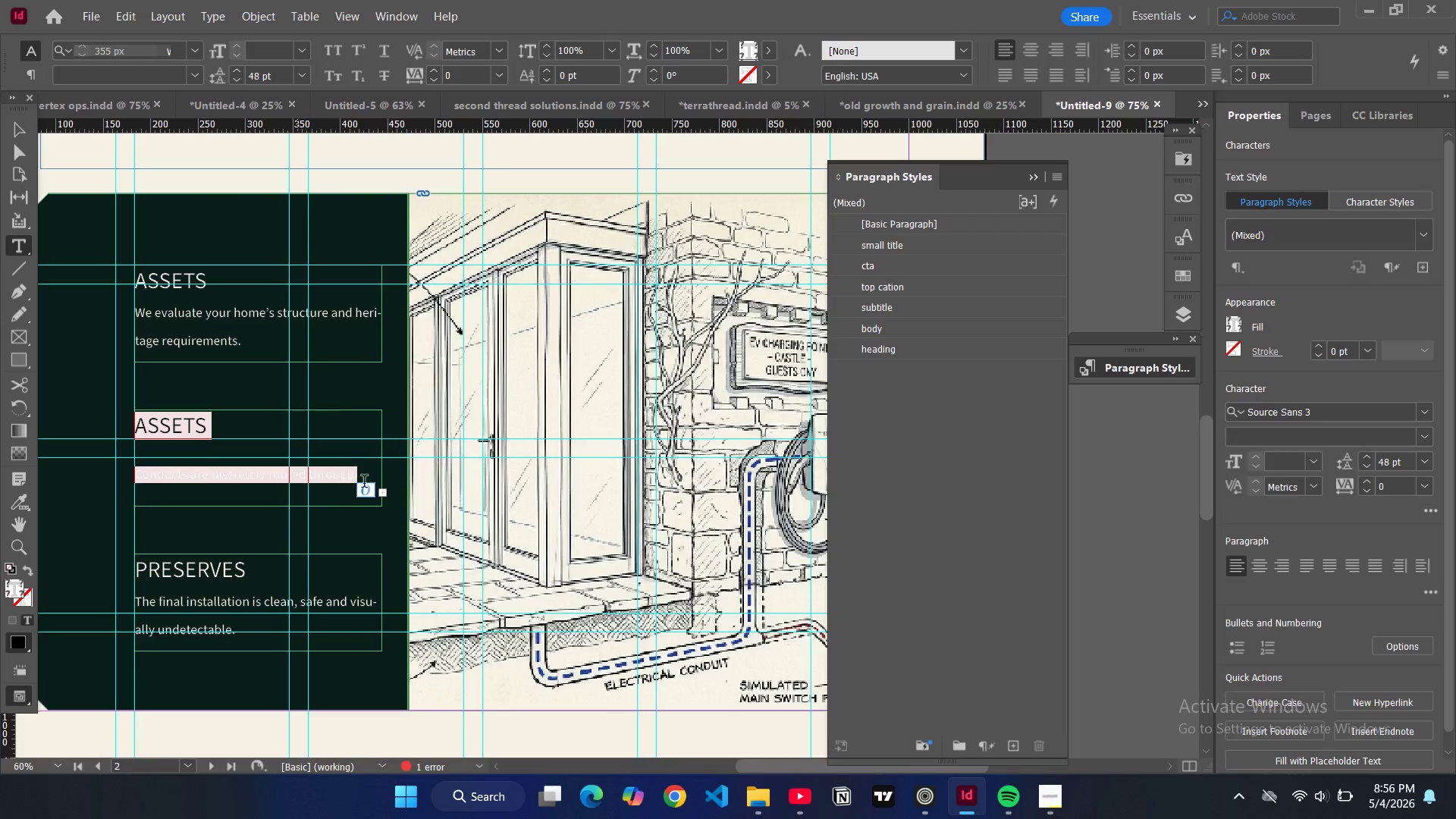 
left_click([366, 485])
 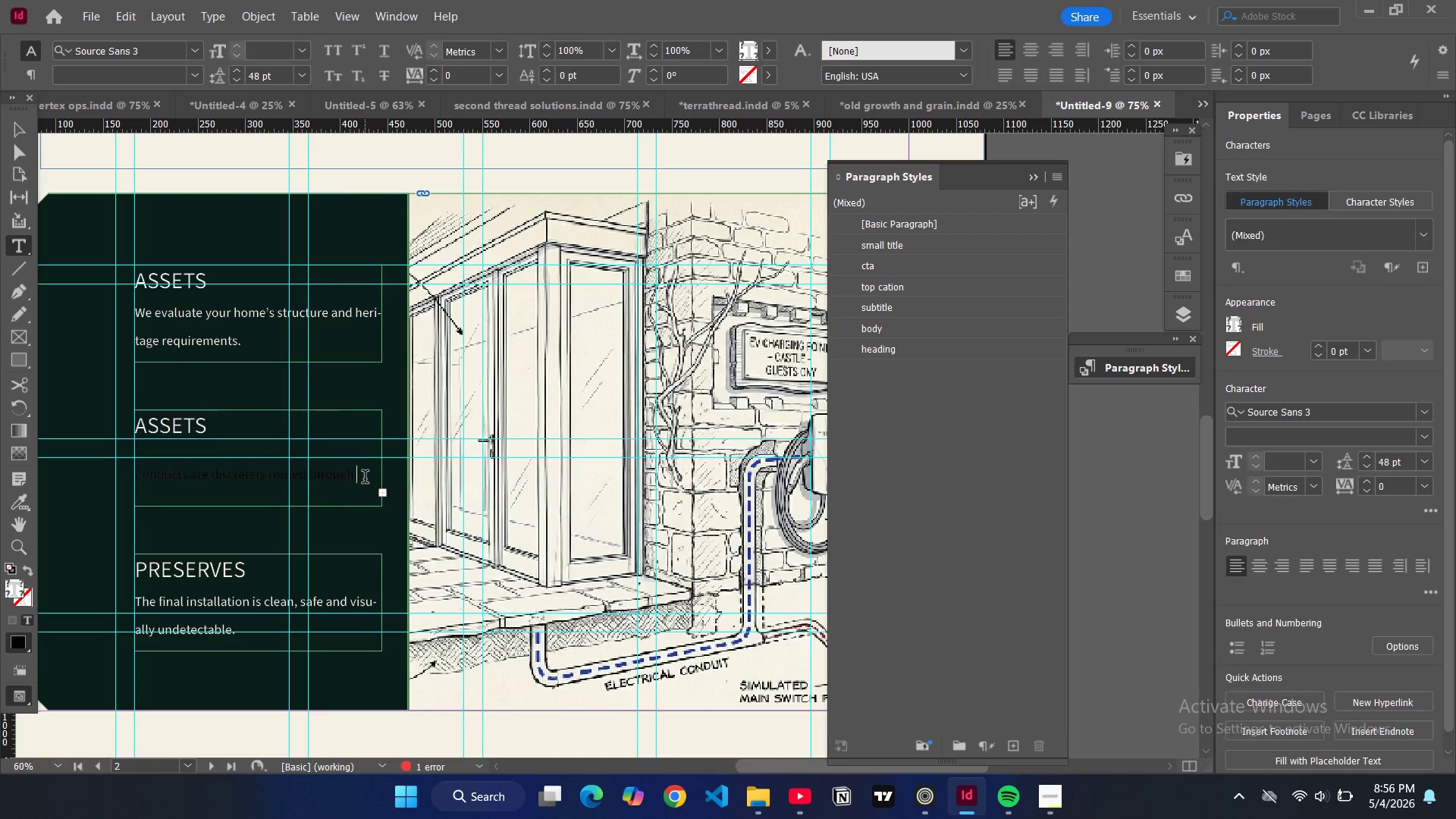 
double_click([365, 479])
 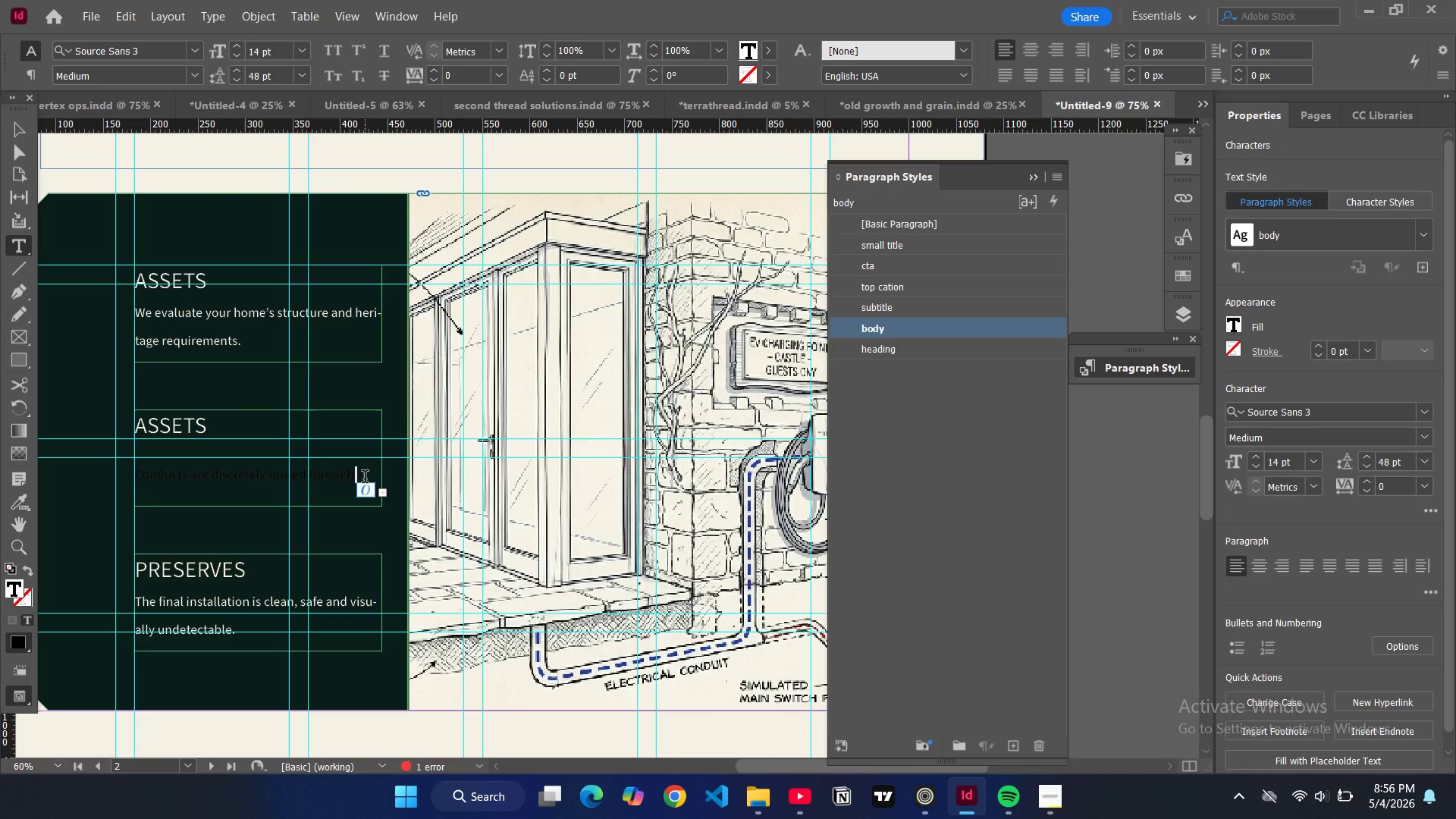 
left_click_drag(start_coordinate=[365, 479], to_coordinate=[133, 469])
 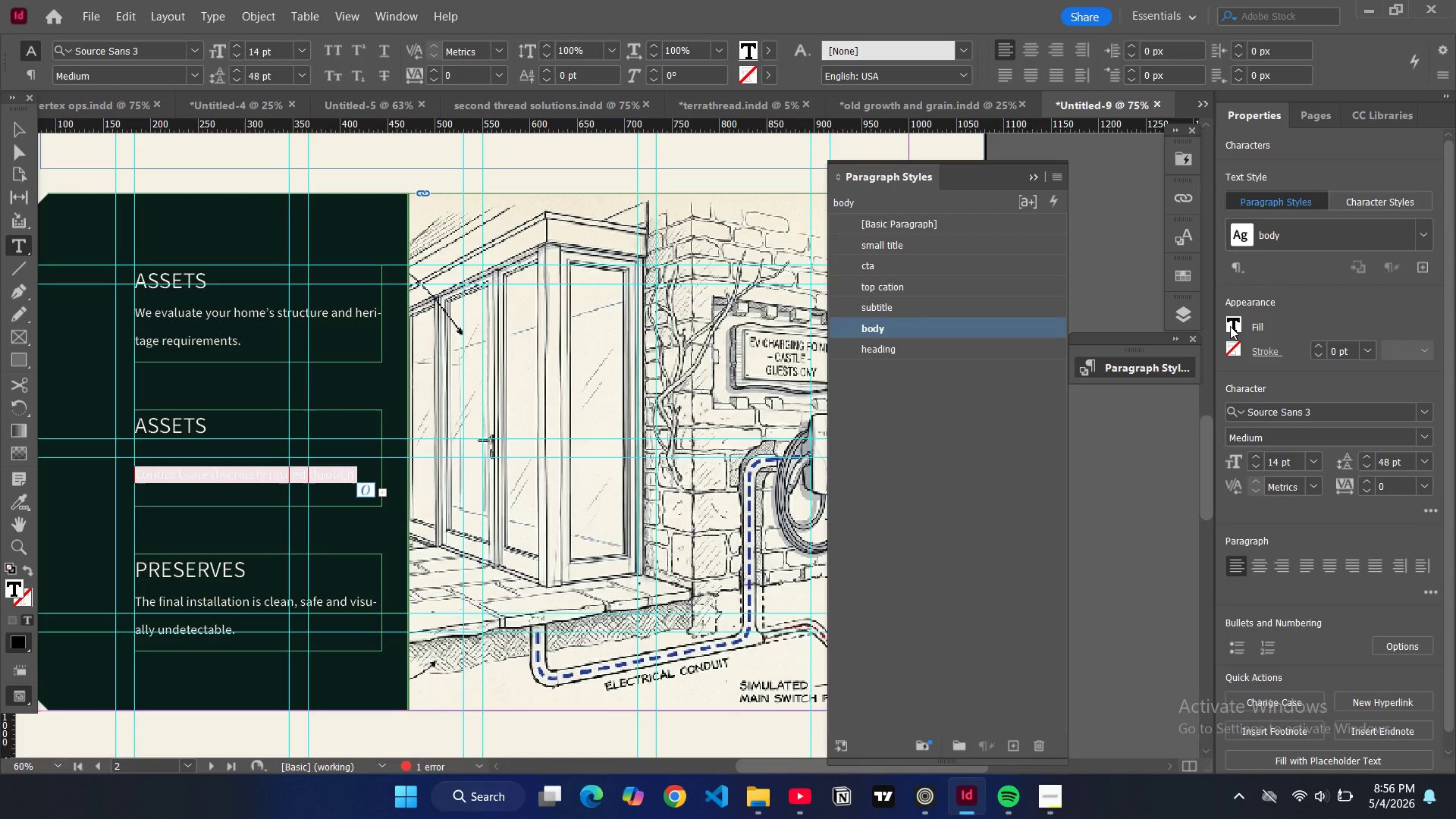 
left_click([1230, 326])
 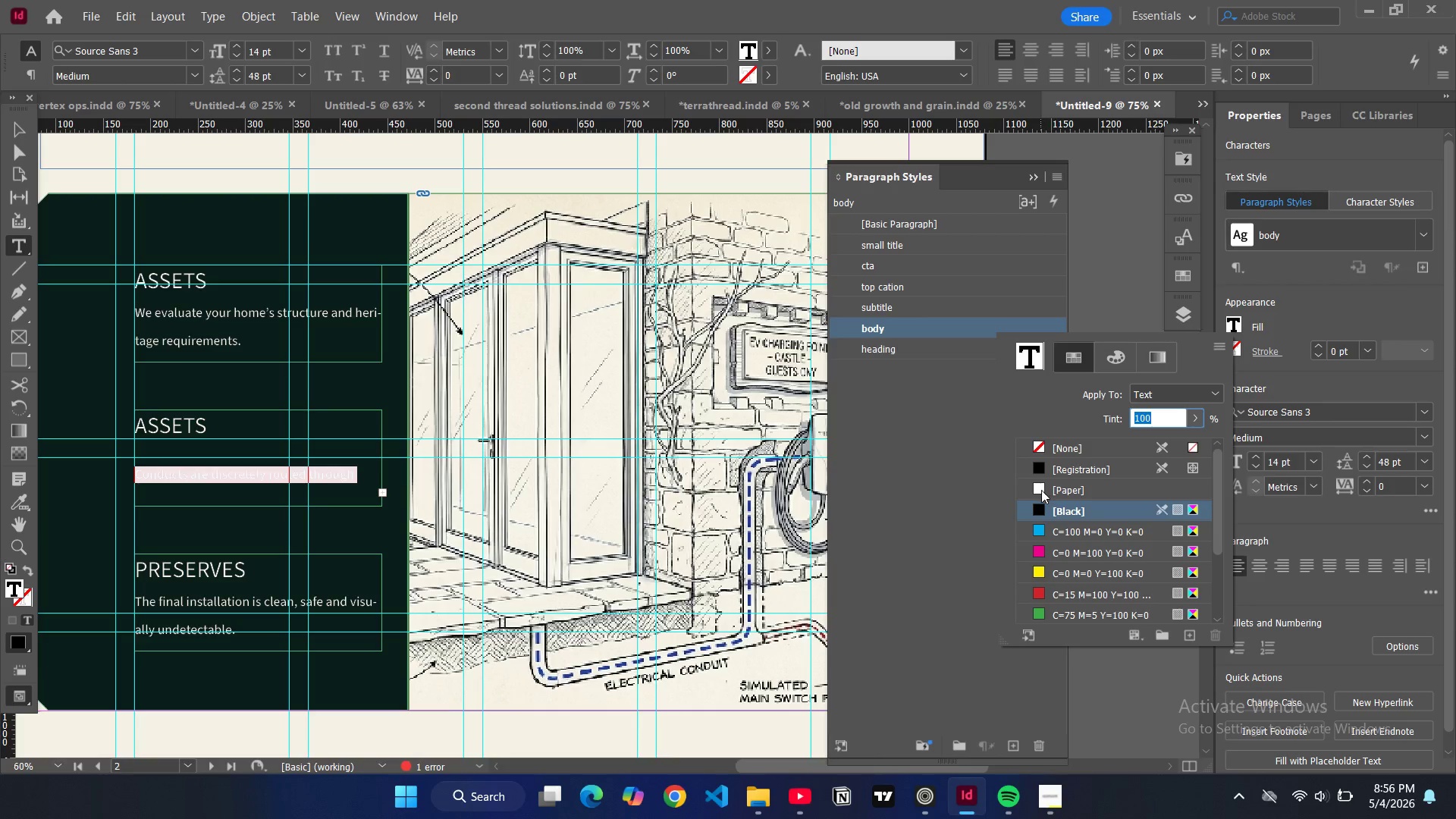 
scroll: coordinate [1053, 526], scroll_direction: down, amount: 5.0
 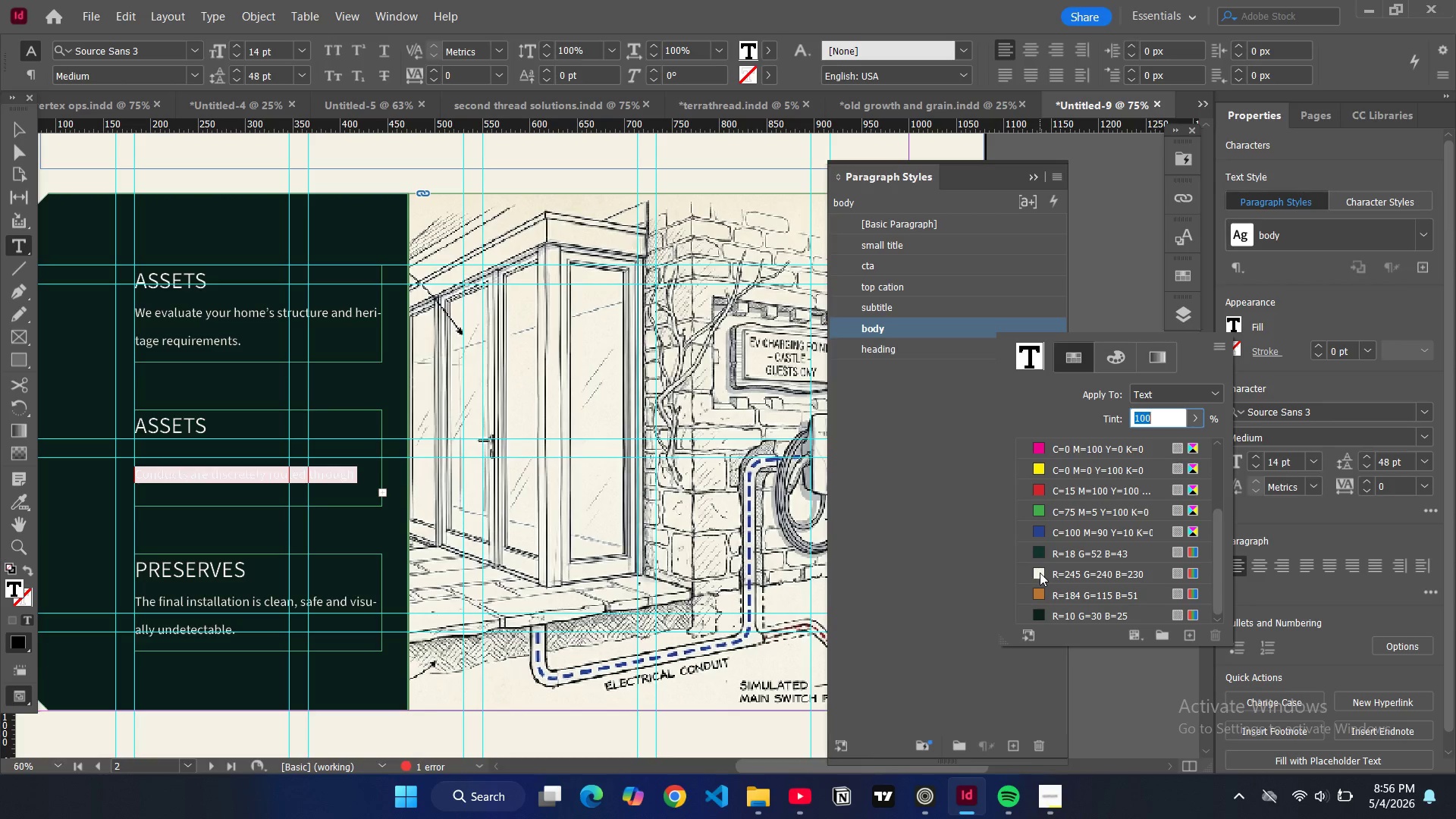 
left_click([1040, 573])
 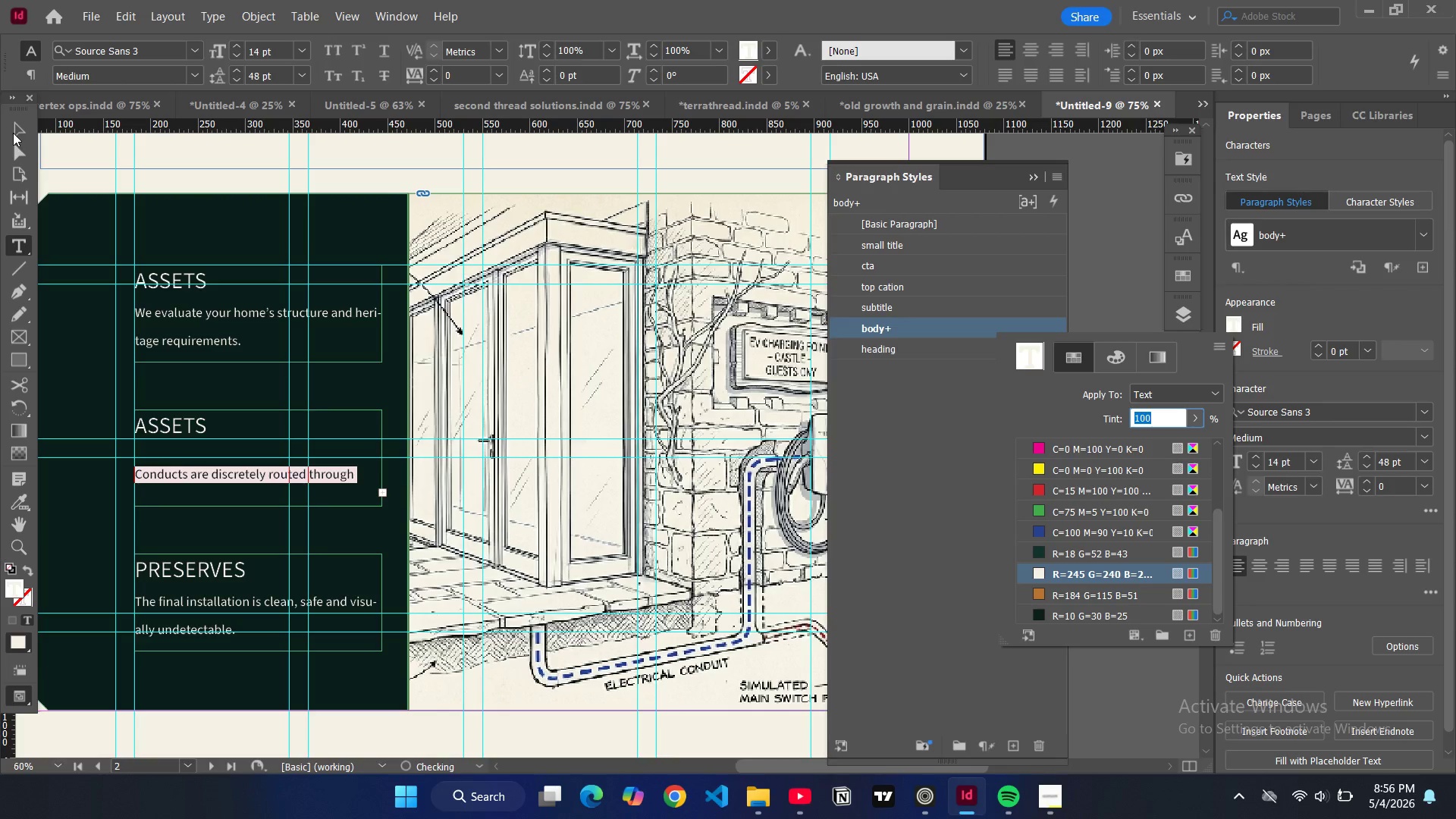 
left_click([13, 133])
 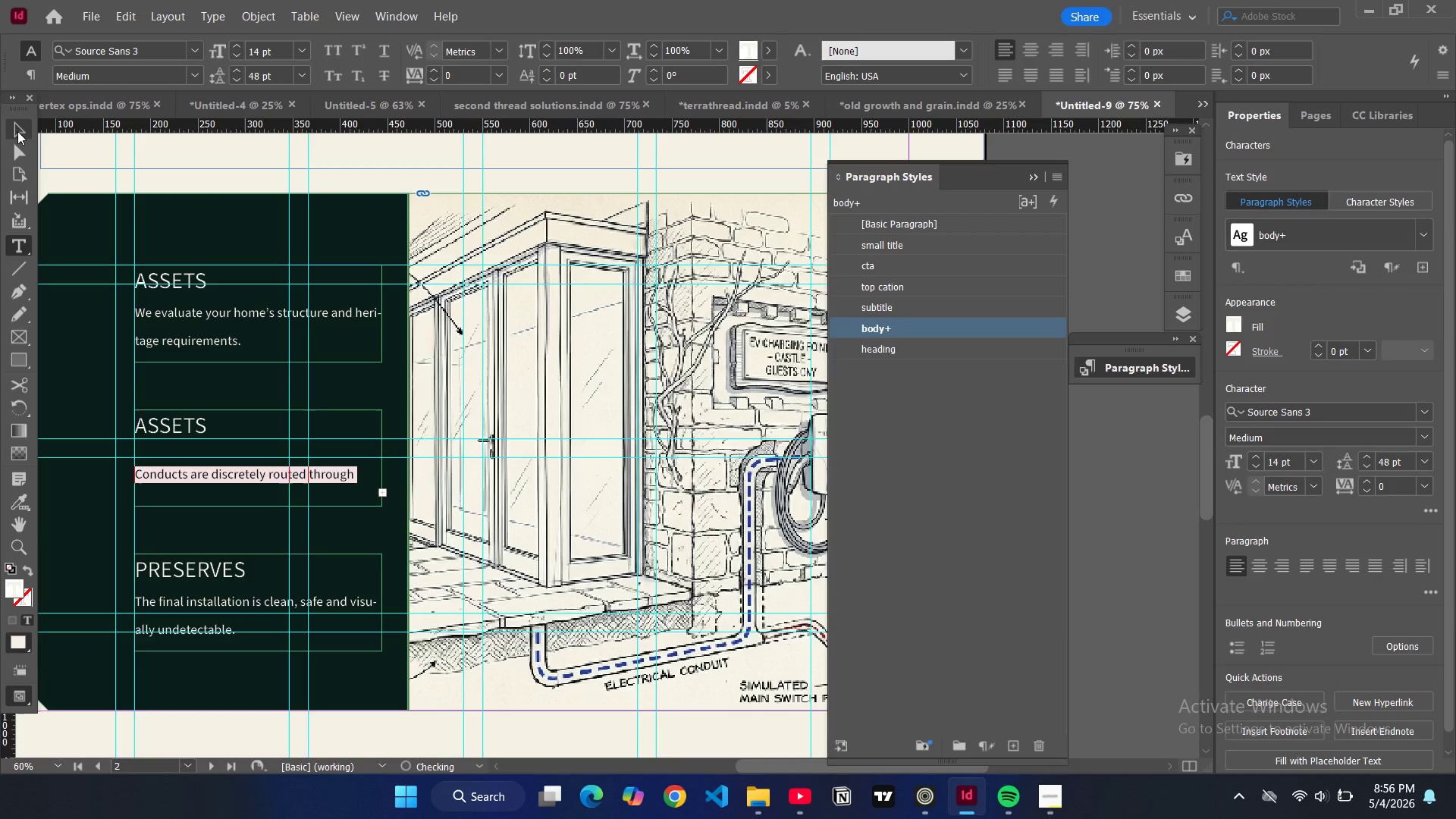 
left_click([17, 131])
 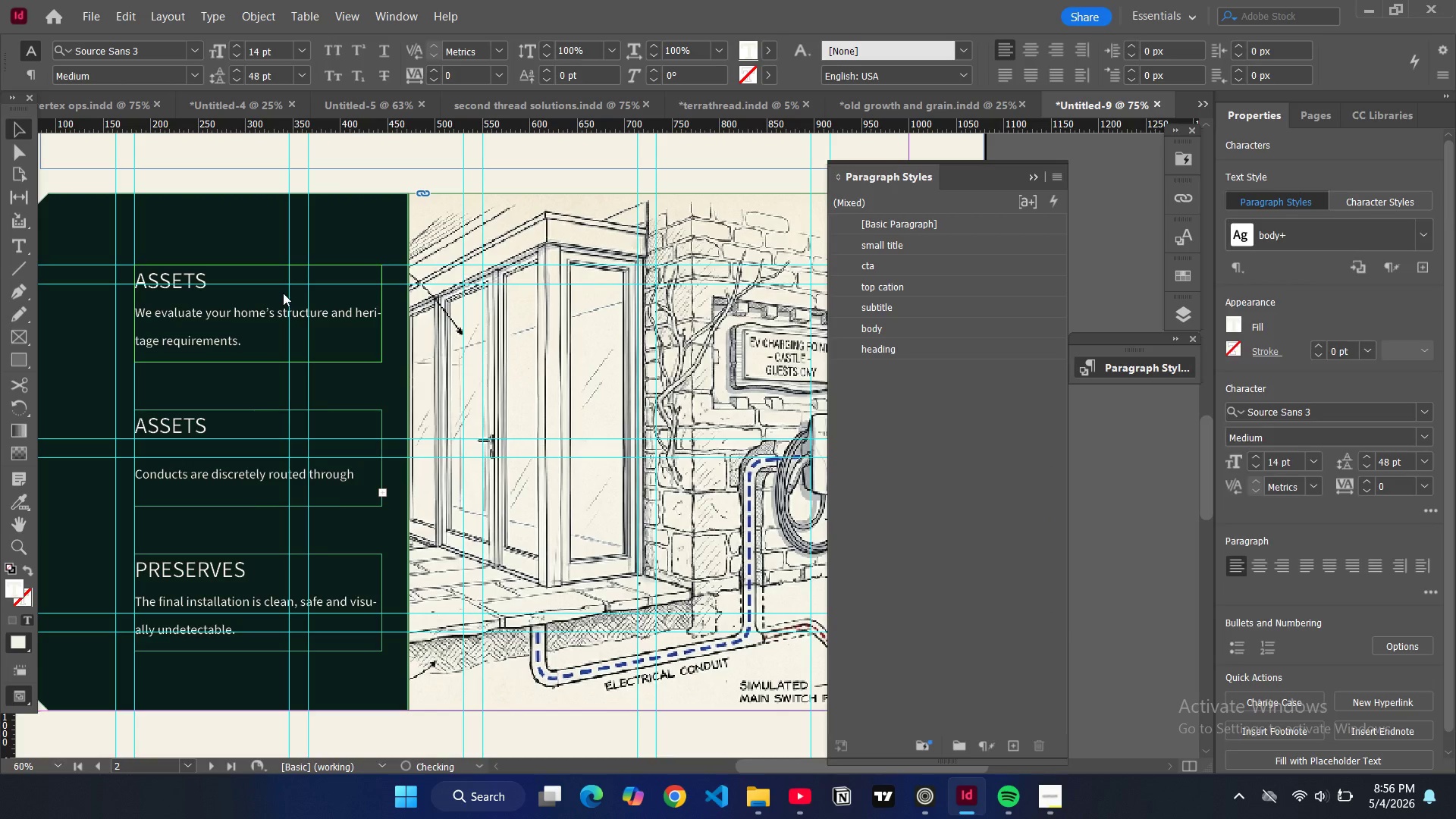 
scroll: coordinate [310, 291], scroll_direction: up, amount: 8.0
 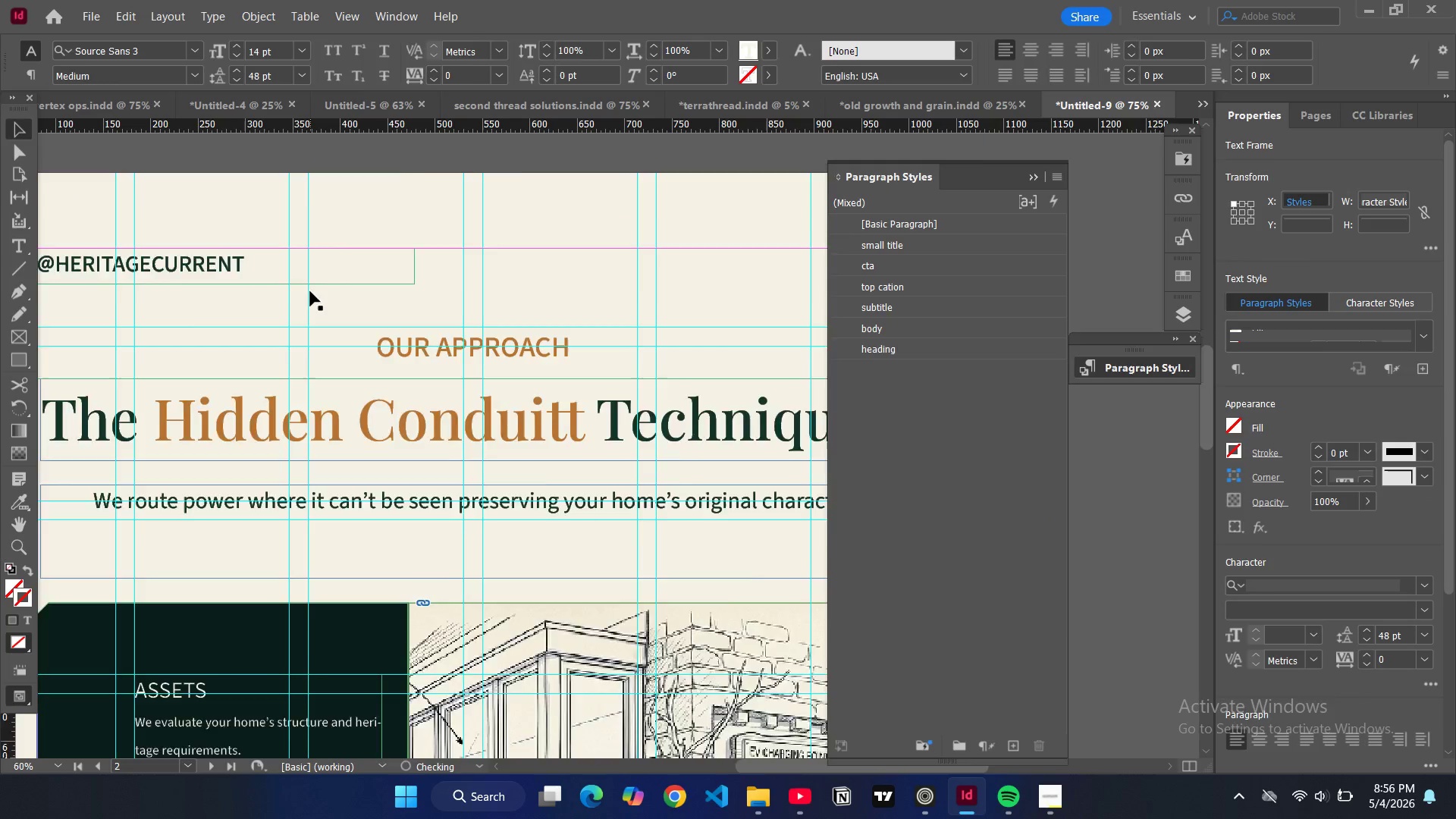 
scroll: coordinate [311, 300], scroll_direction: down, amount: 11.0
 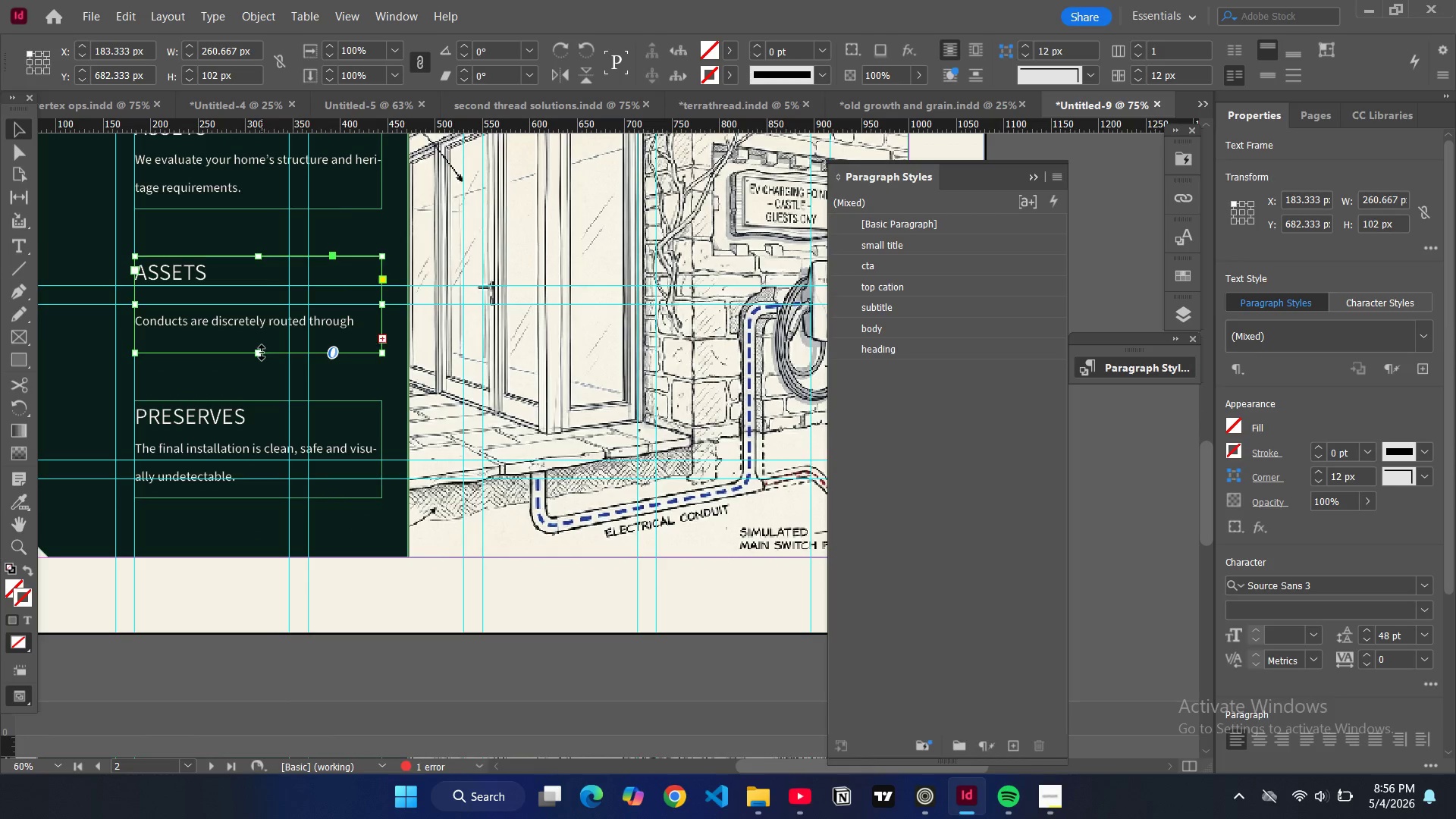 
left_click_drag(start_coordinate=[262, 353], to_coordinate=[262, 377])
 